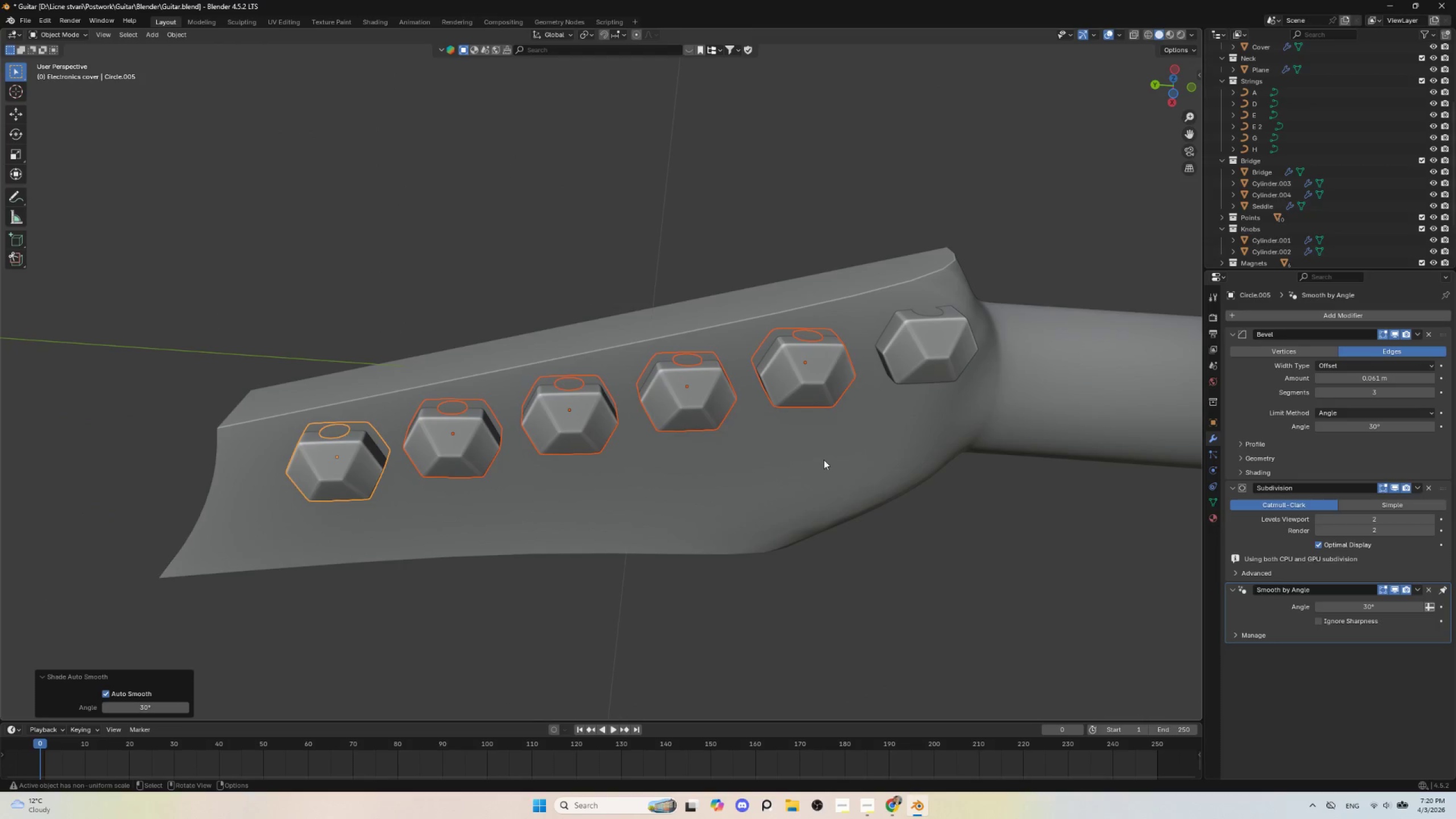 
scroll: coordinate [825, 466], scroll_direction: up, amount: 3.0
 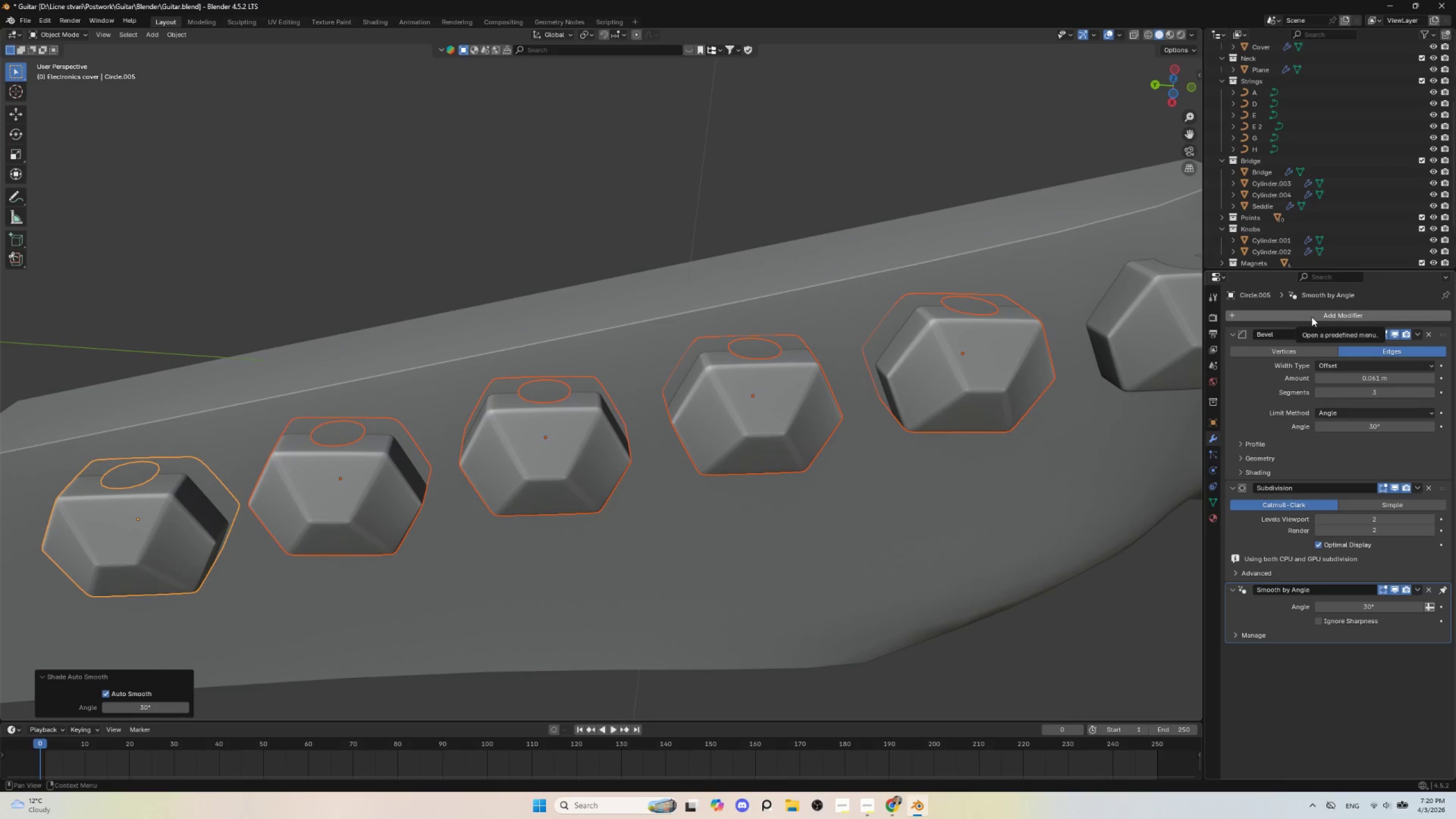 
hold_key(key=ShiftLeft, duration=0.83)
 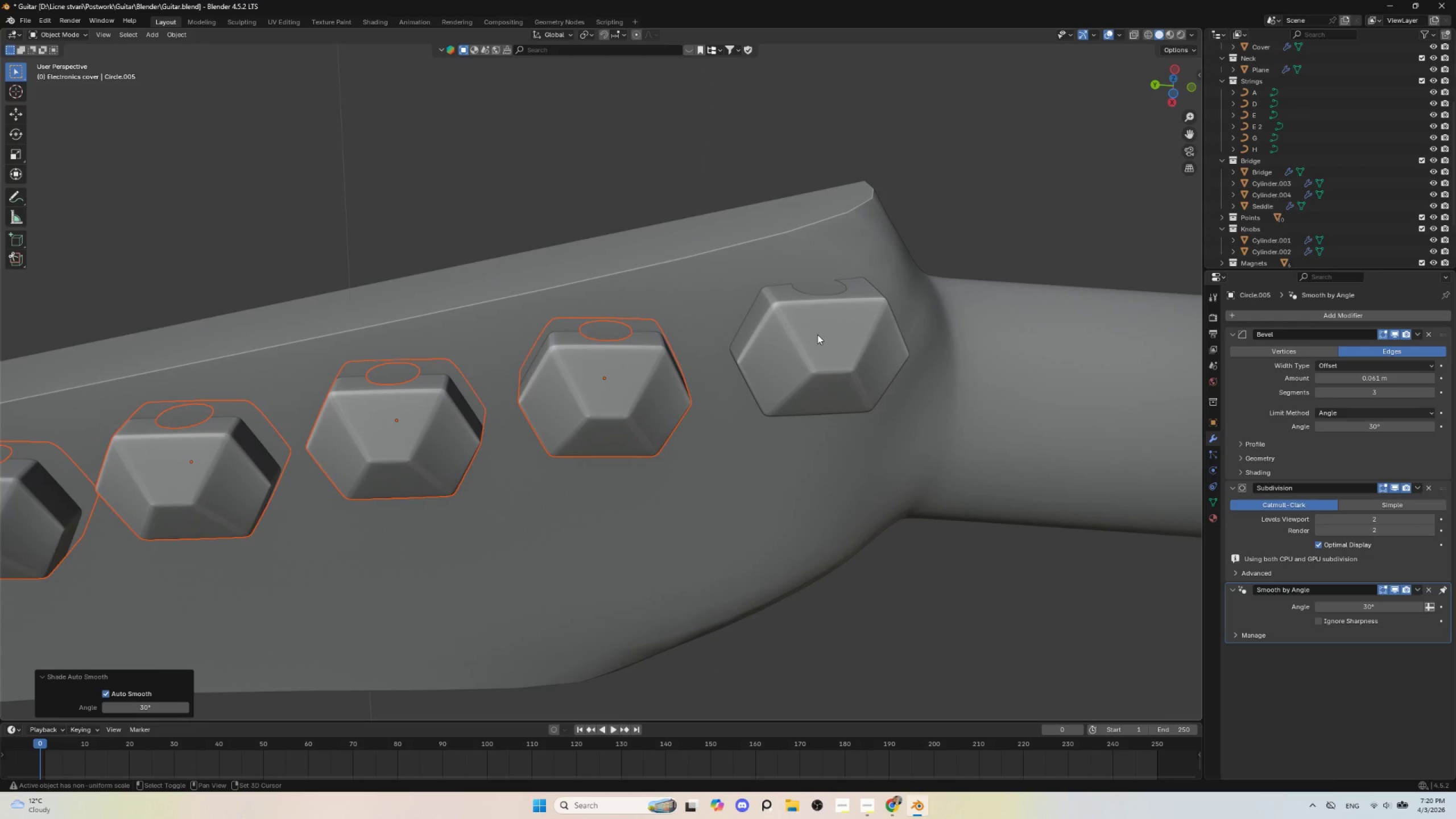 
hold_key(key=ShiftLeft, duration=0.66)
left_click([823, 332])
 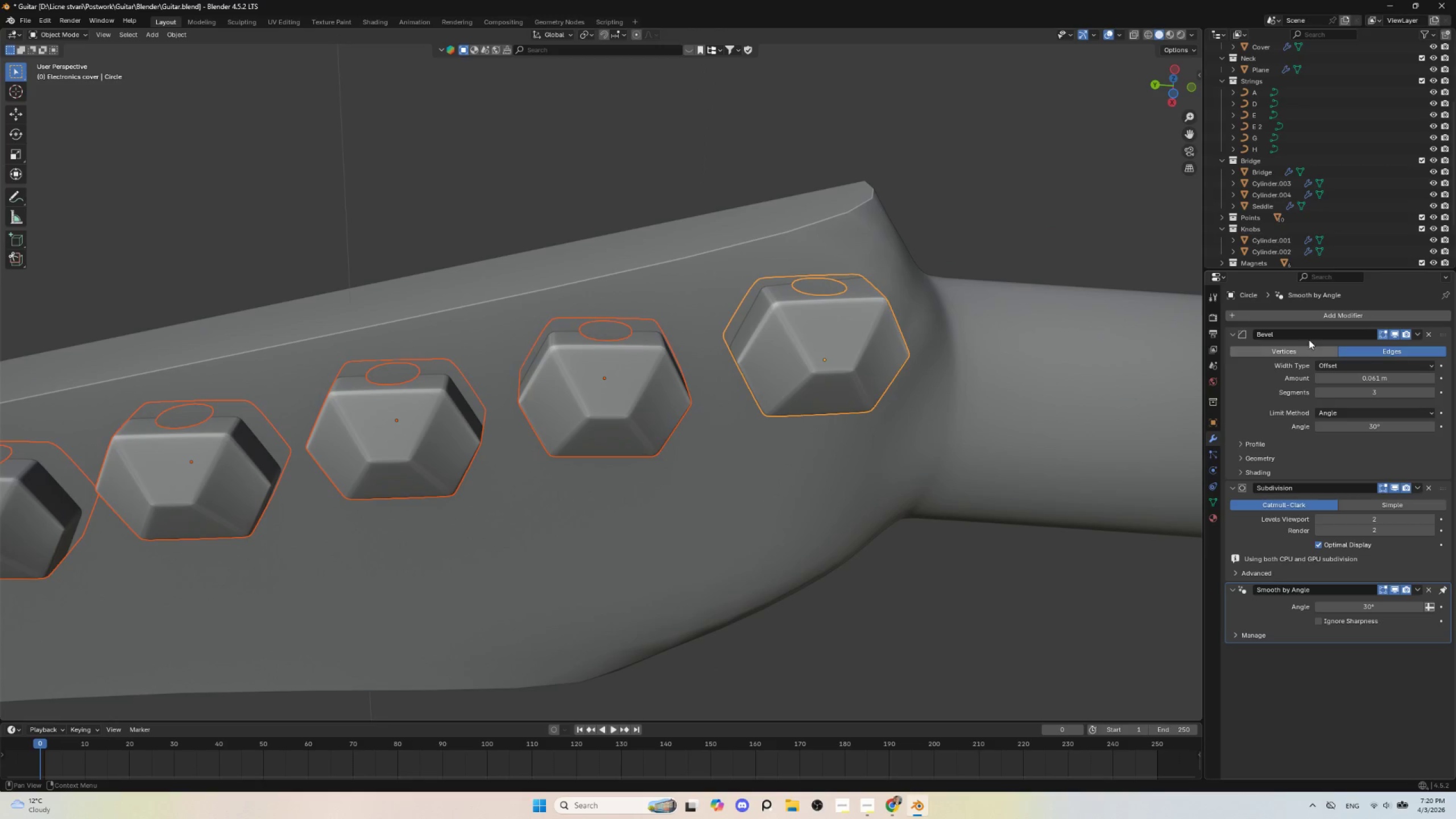 
left_click([1317, 317])
 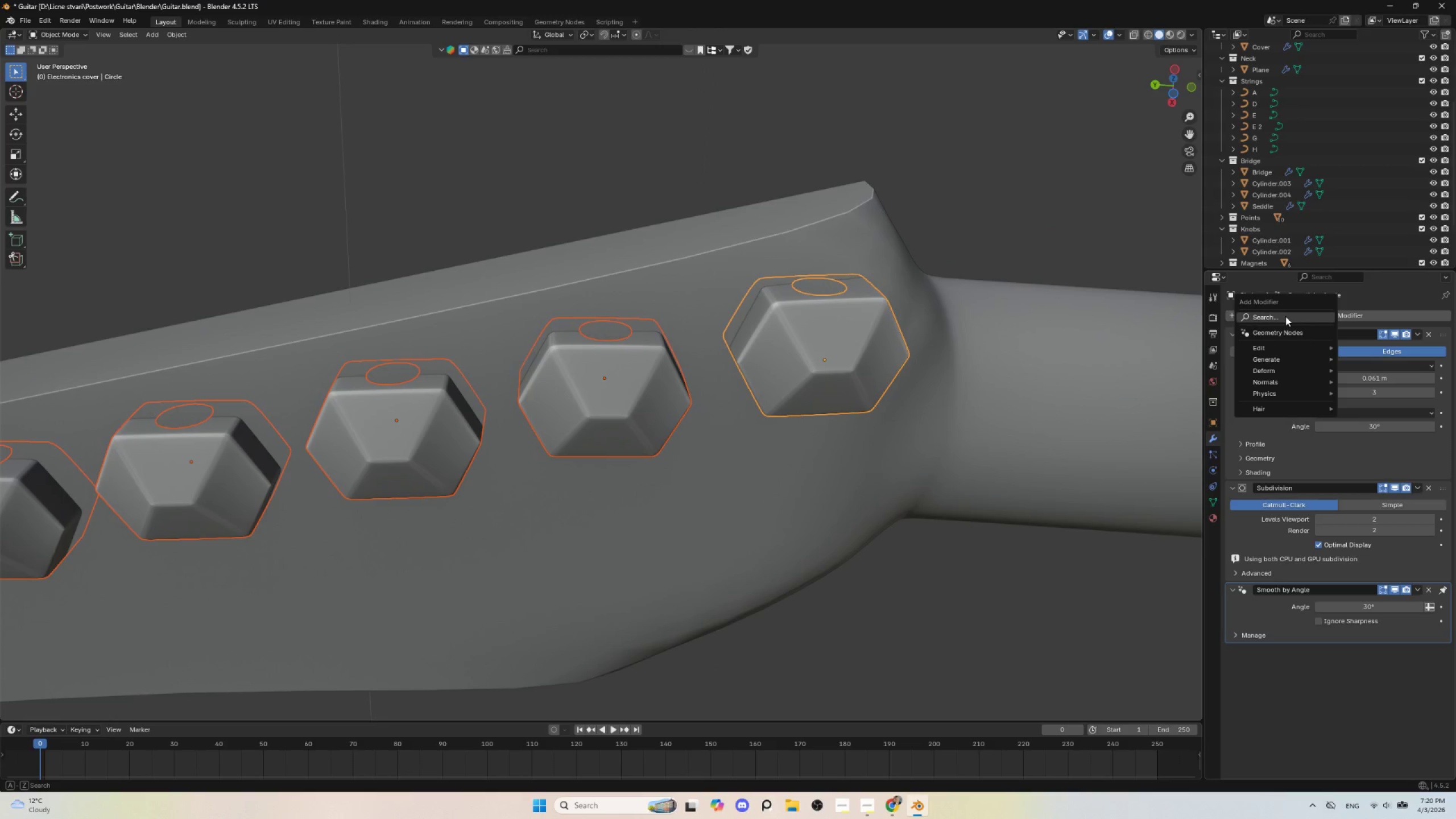 
left_click([1285, 316])
 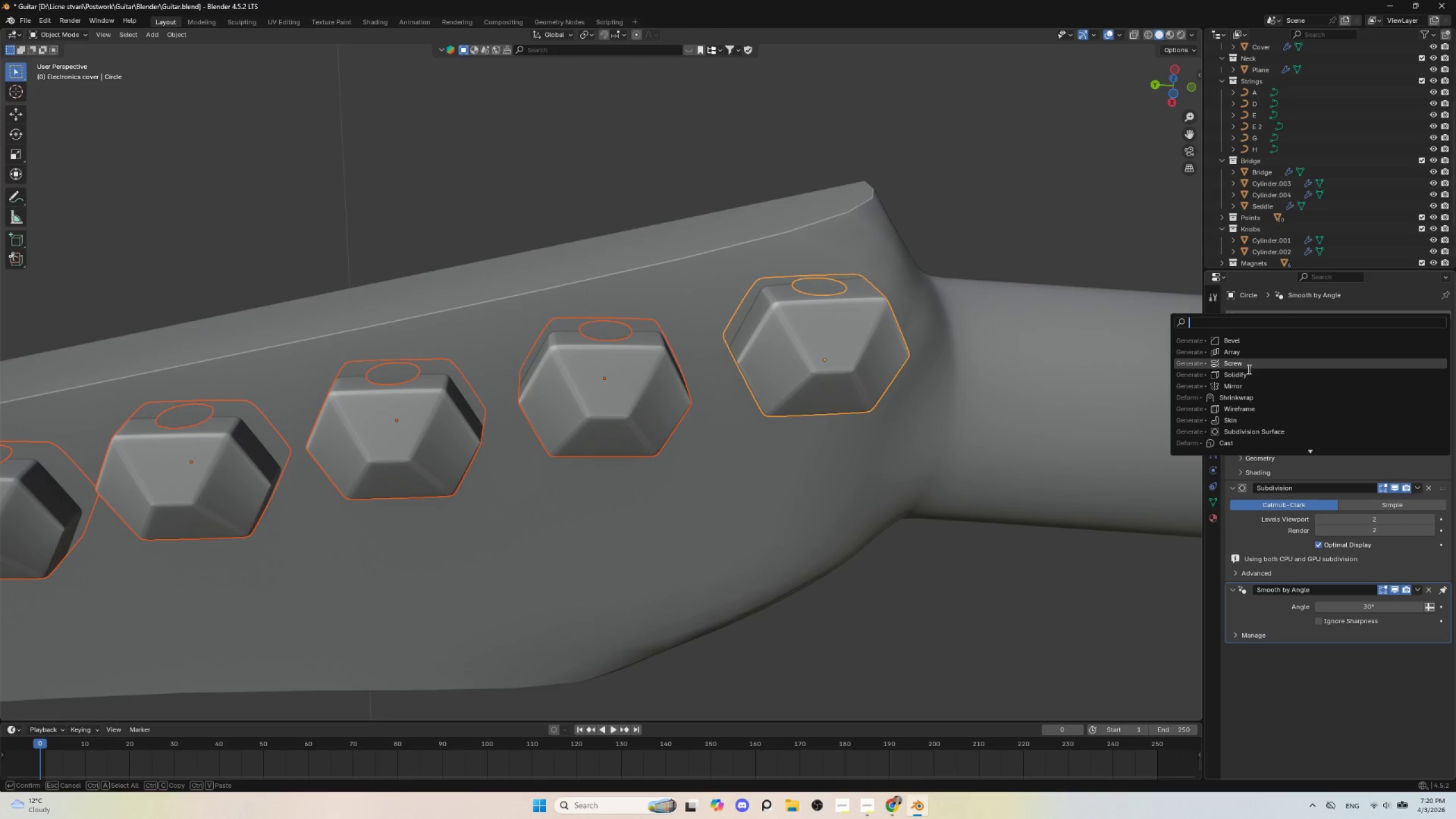 
left_click([1248, 371])
 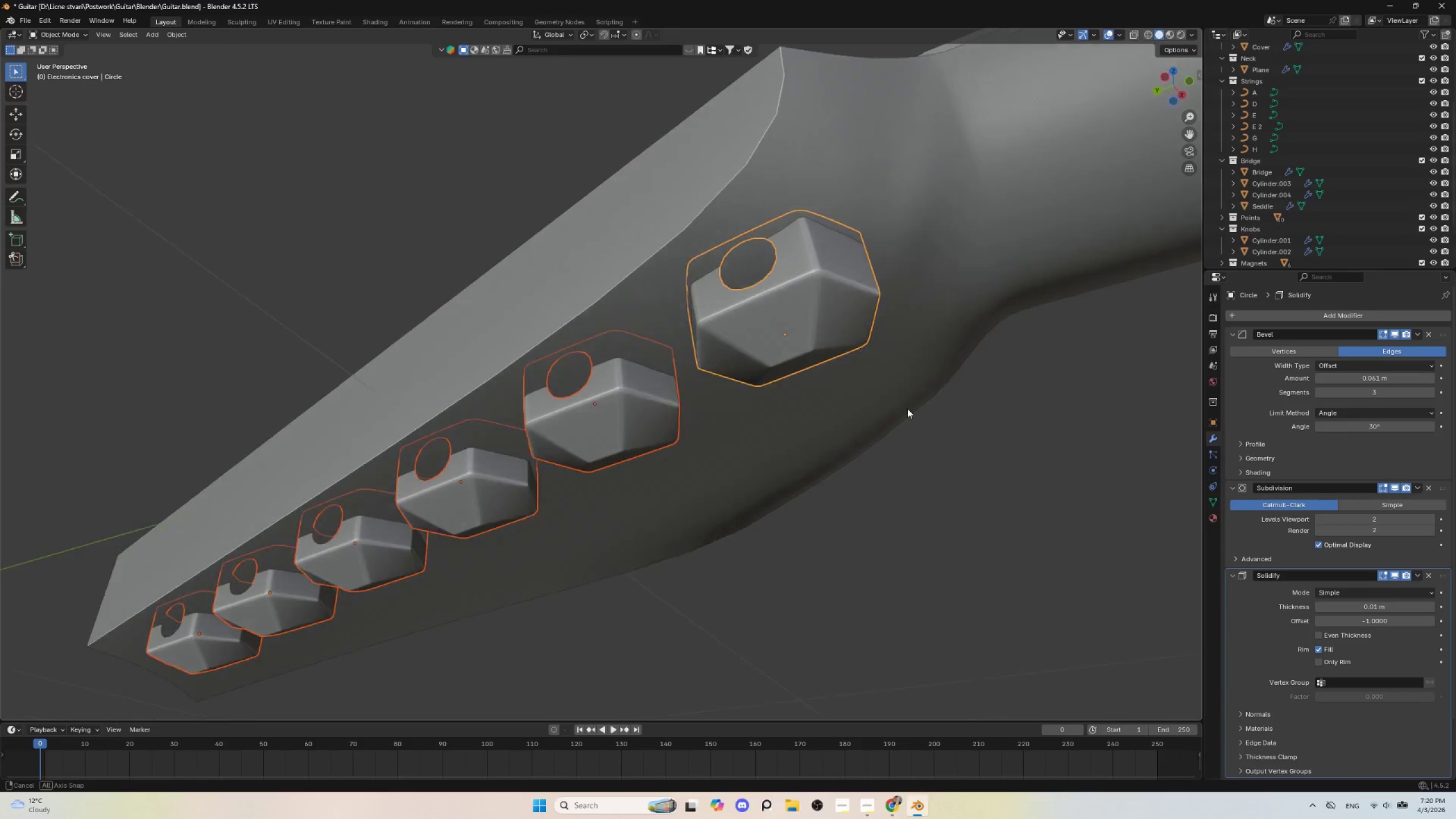 
hold_key(key=ShiftLeft, duration=0.47)
 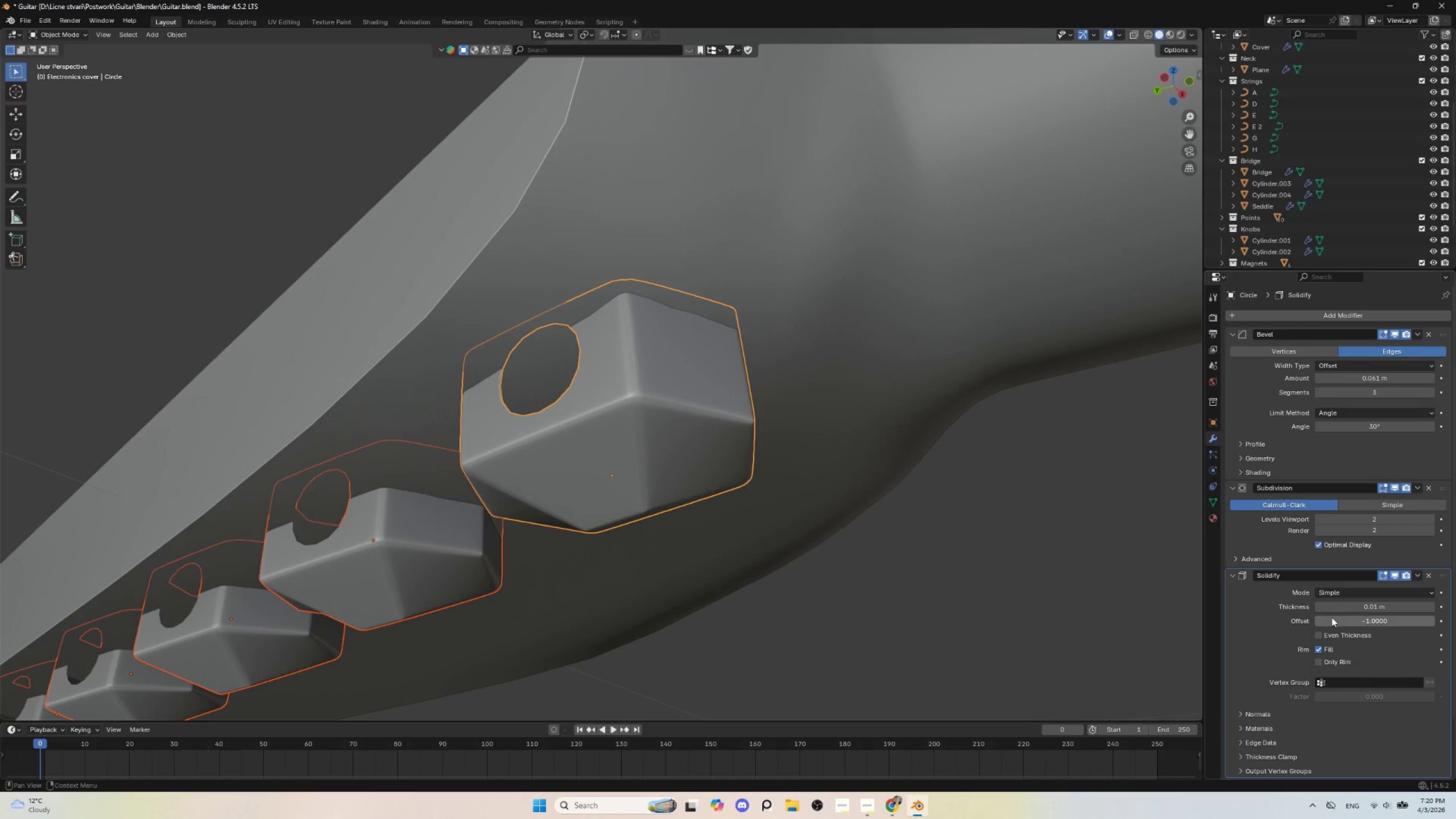 
scroll: coordinate [899, 417], scroll_direction: up, amount: 2.0
 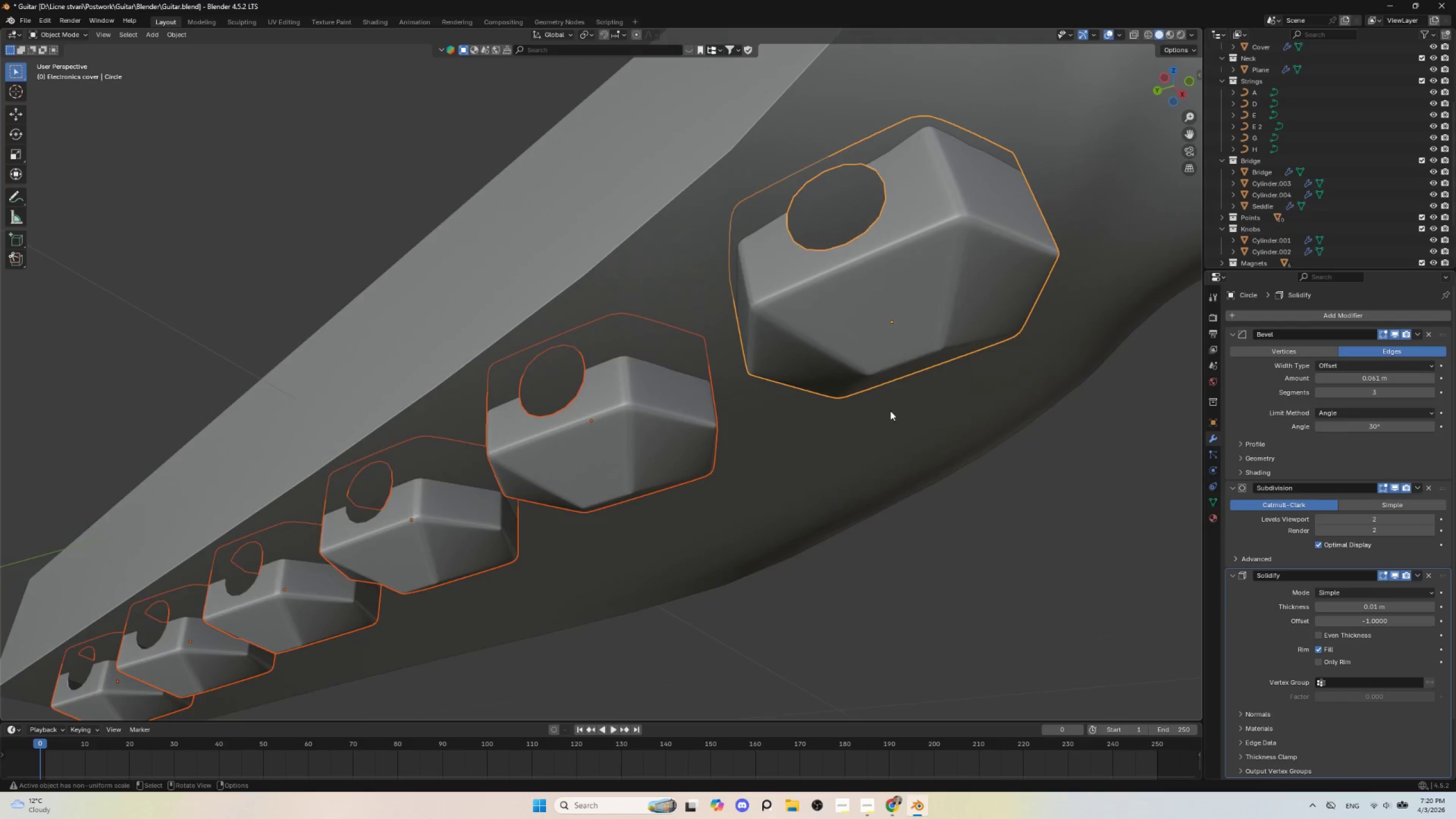 
scroll: coordinate [1325, 698], scroll_direction: down, amount: 11.0
 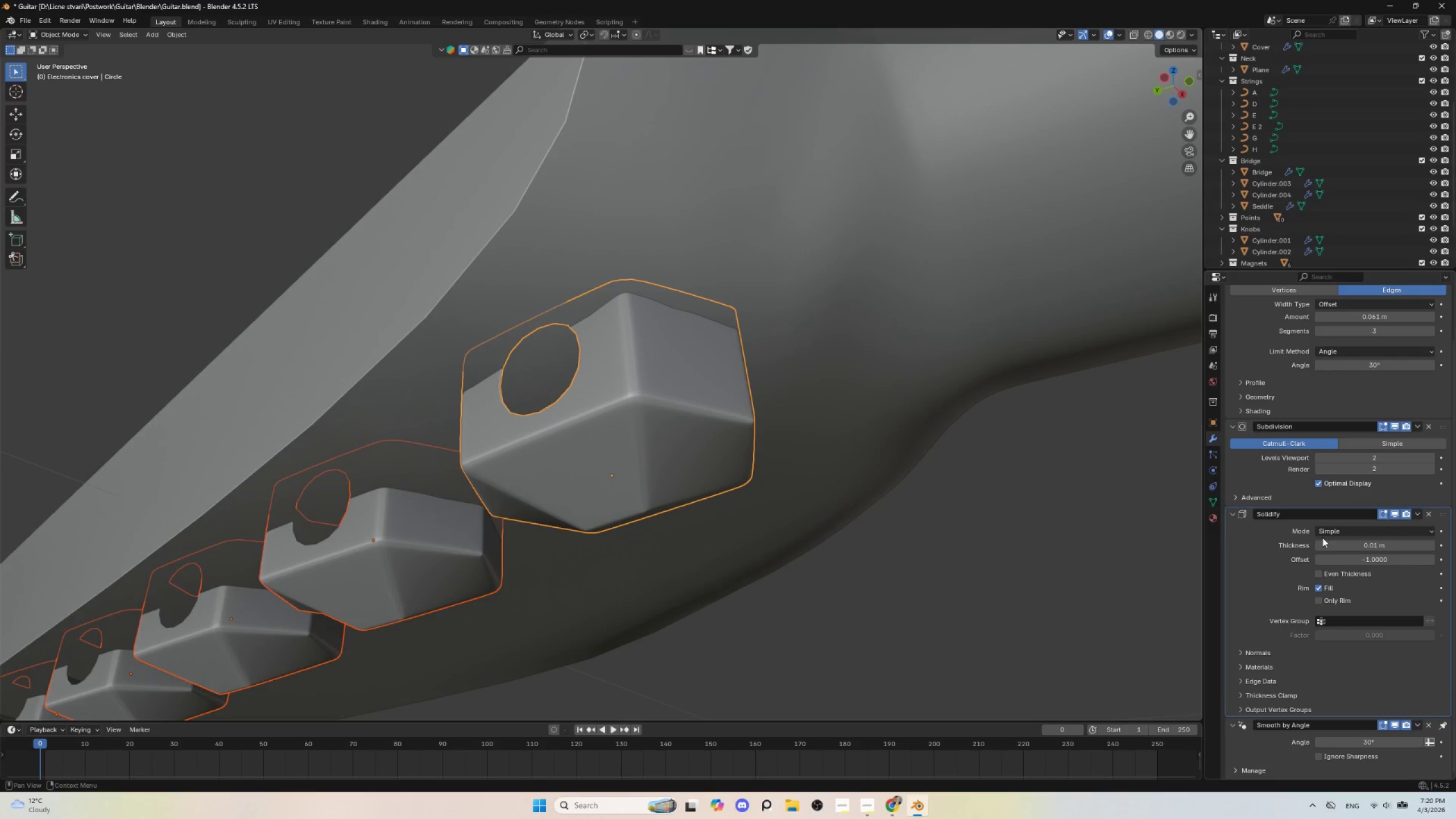 
hold_key(key=ShiftLeft, duration=1.5)
left_click_drag(start_coordinate=[1370, 548], to_coordinate=[255, 538])
 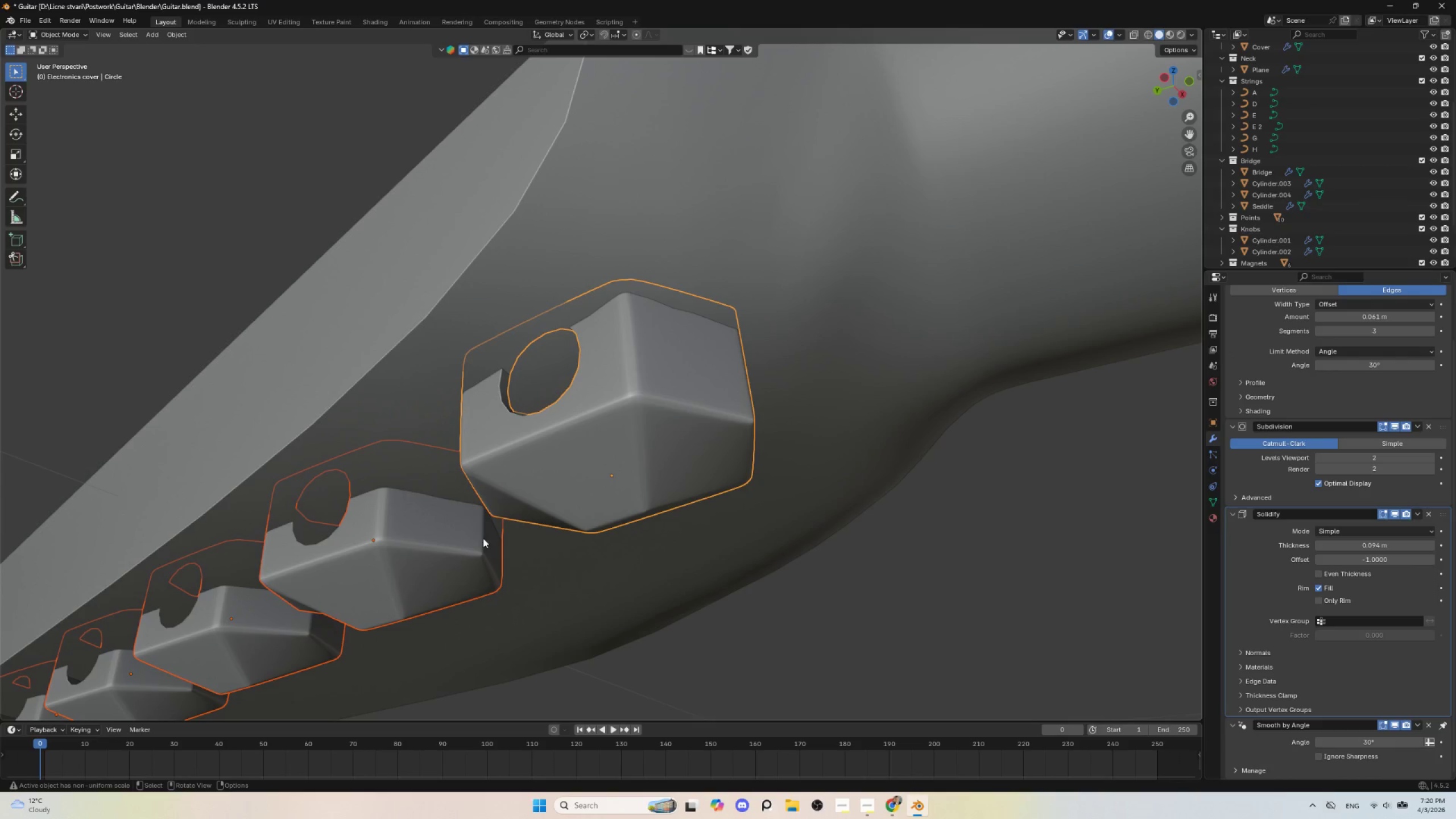 
hold_key(key=ShiftLeft, duration=1.52)
 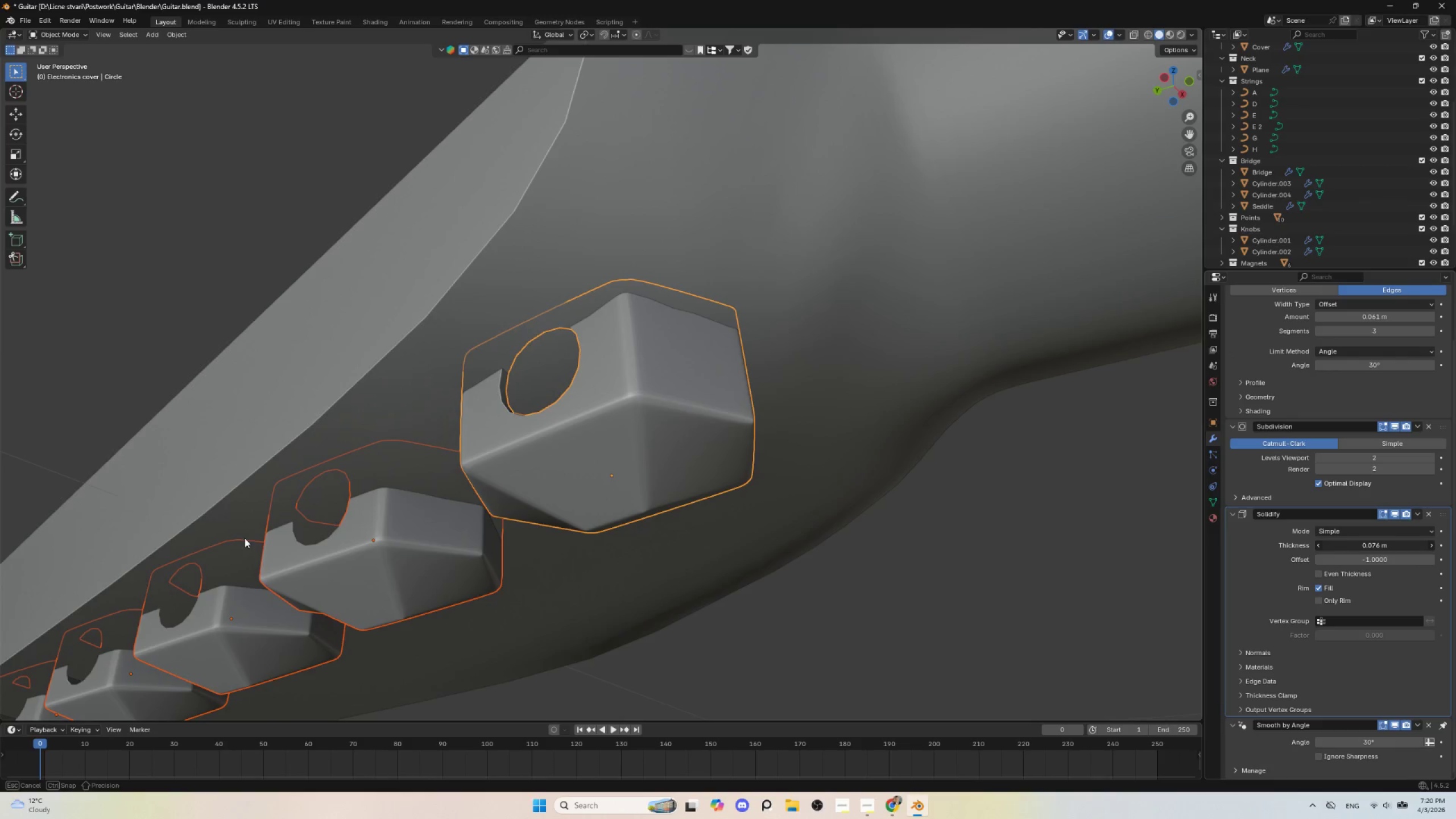 
hold_key(key=ShiftLeft, duration=1.51)
 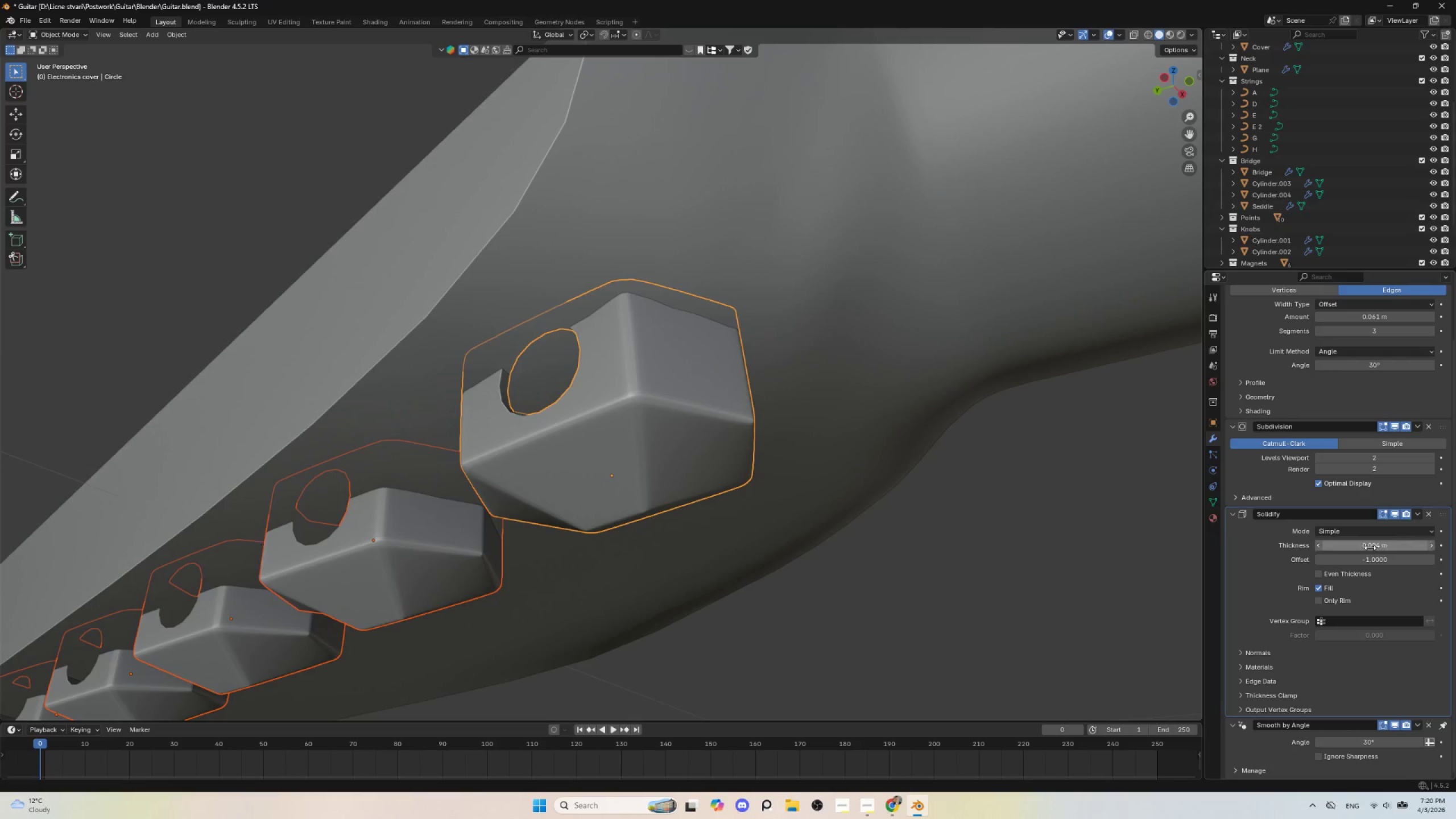 
hold_key(key=ShiftLeft, duration=0.69)
 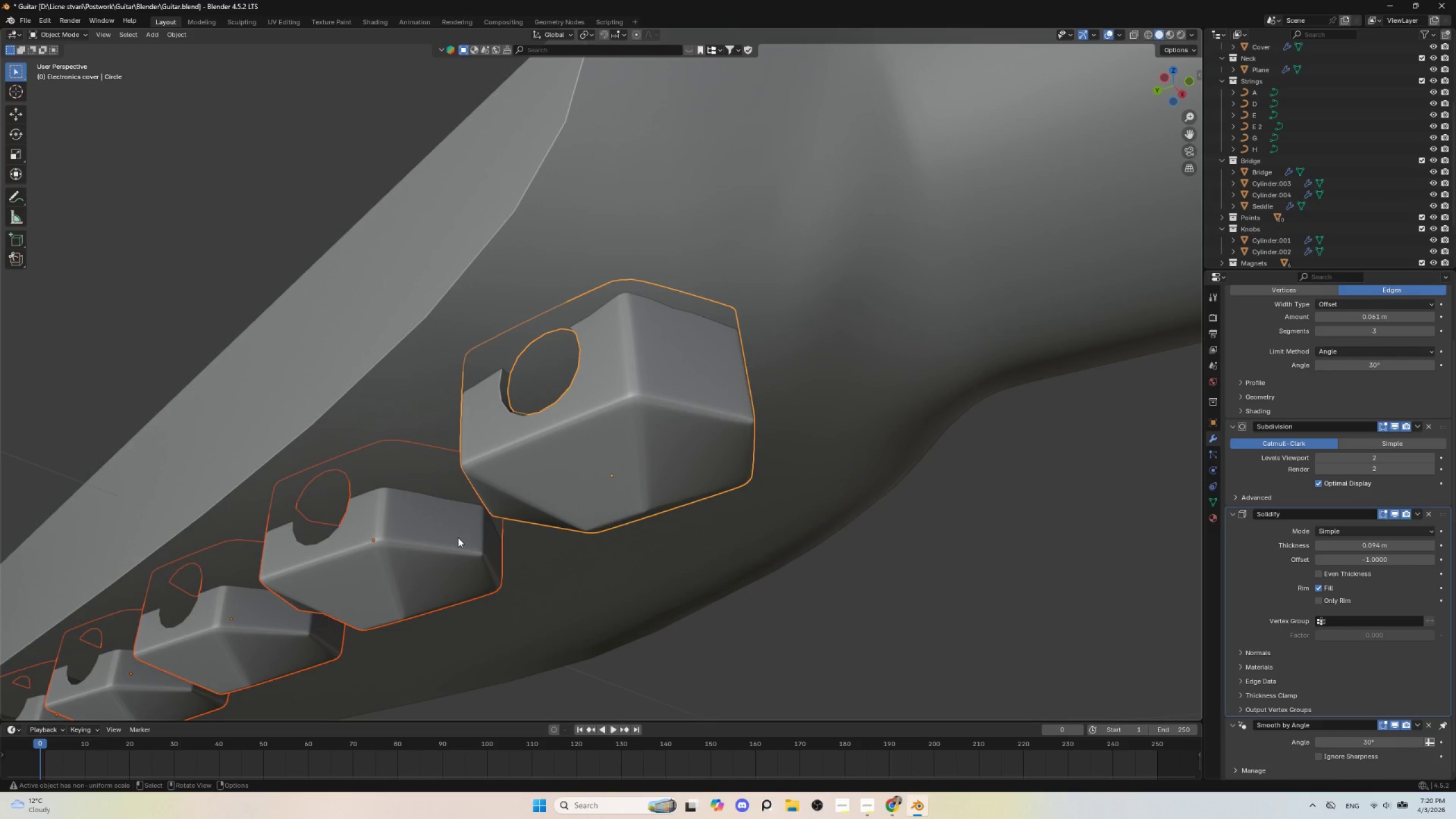 
key(Control+L)
 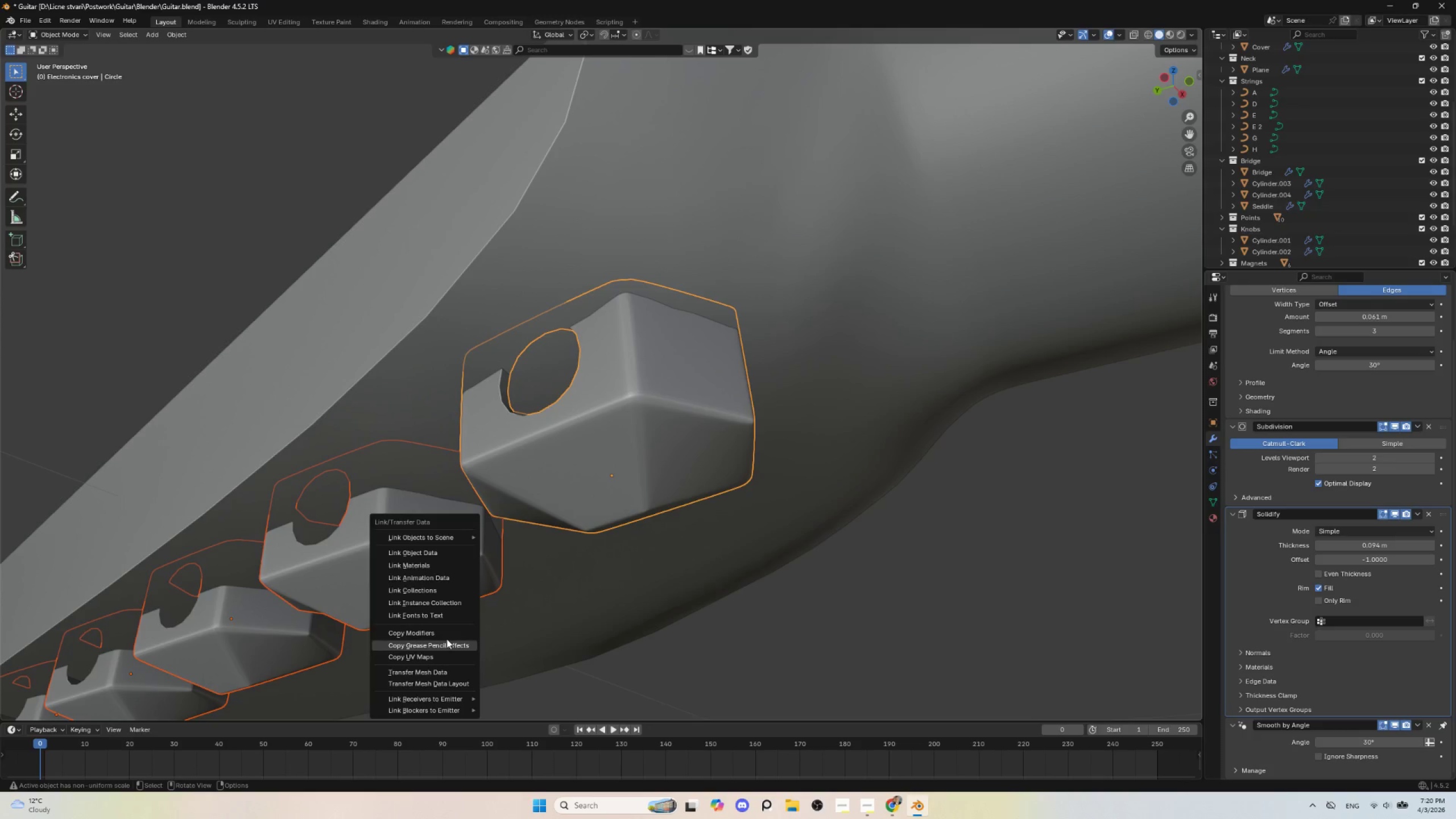 
left_click([446, 632])
 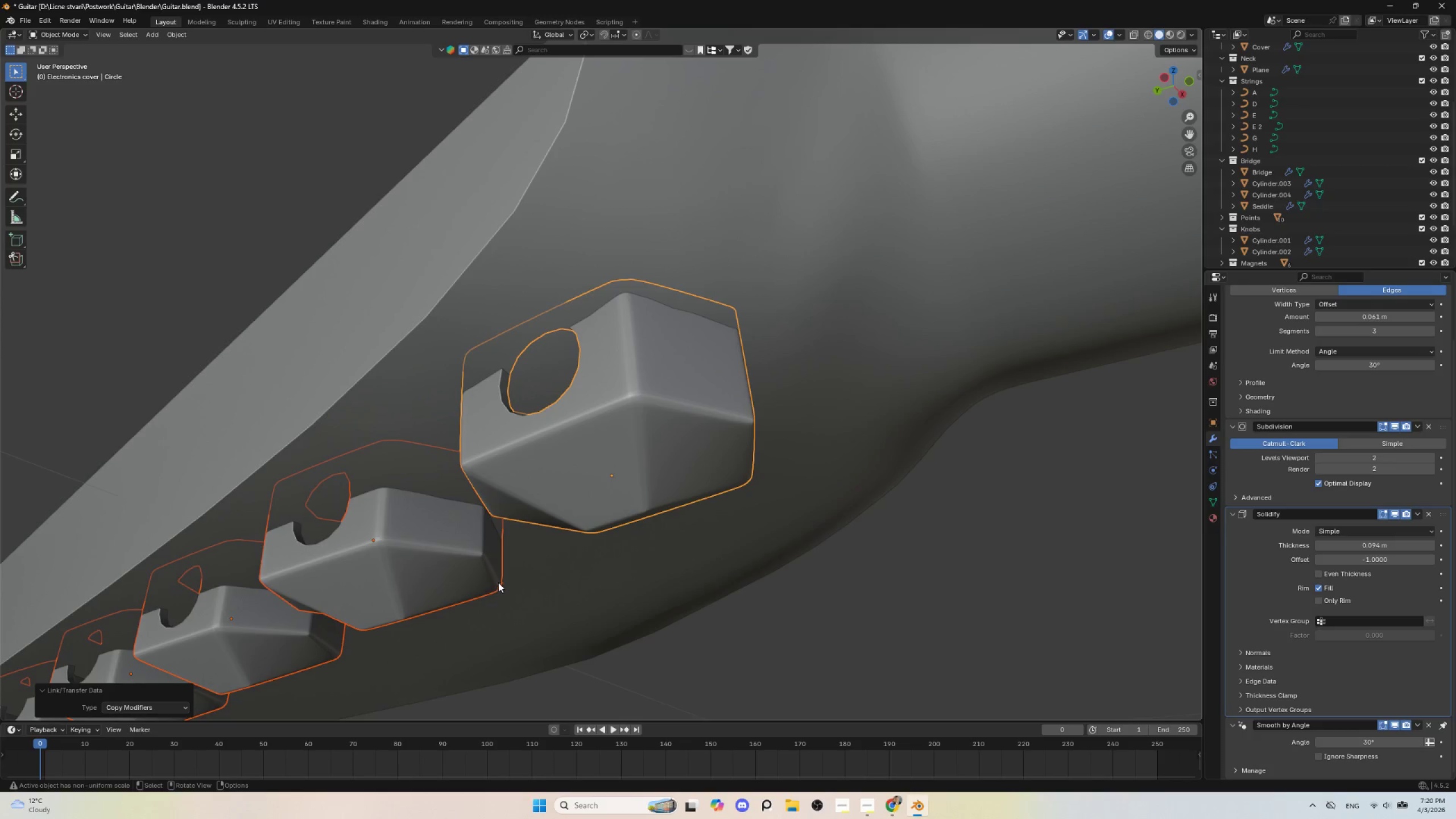 
scroll: coordinate [511, 580], scroll_direction: down, amount: 6.0
 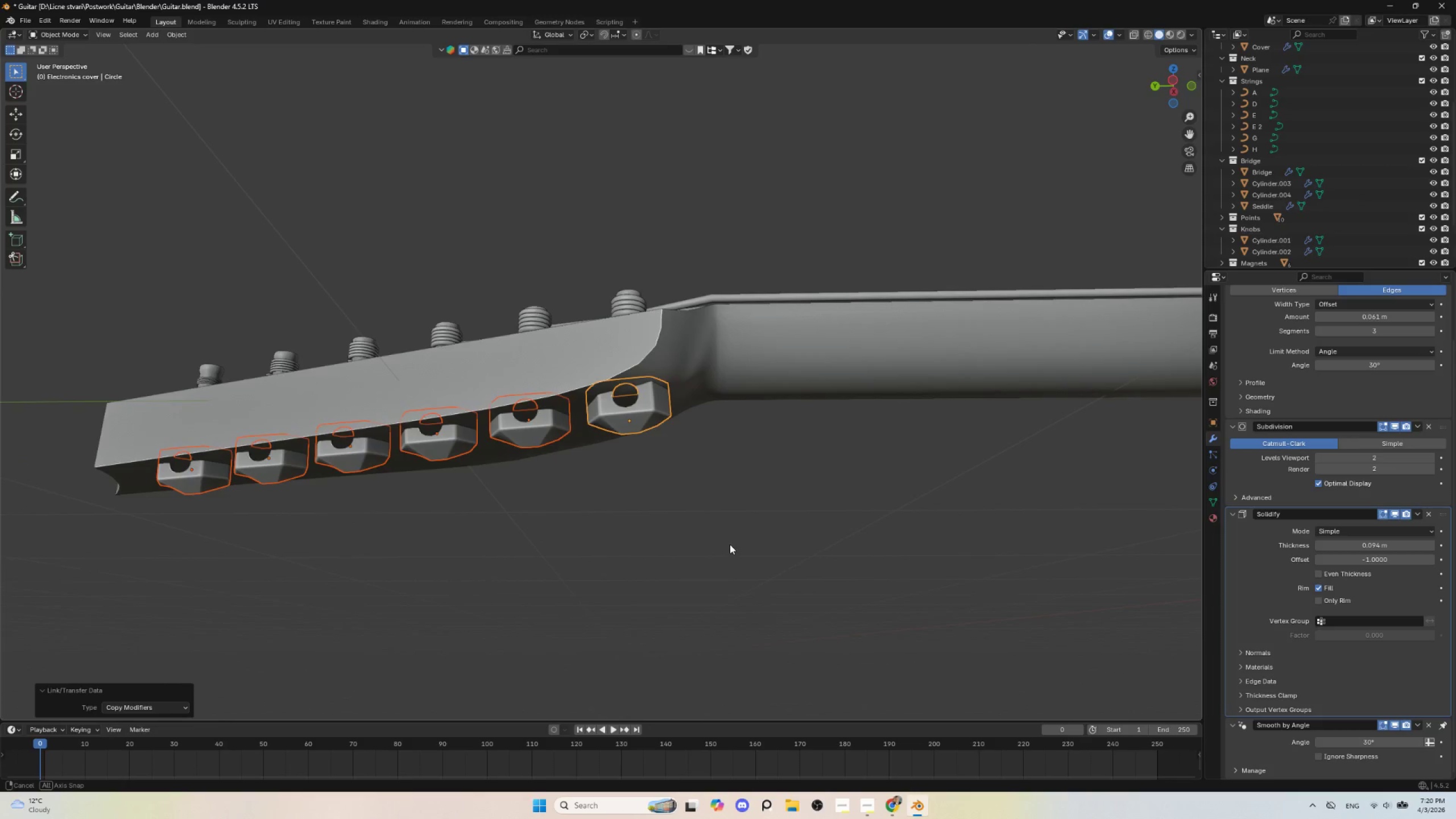 
hold_key(key=AltLeft, duration=1.05)
 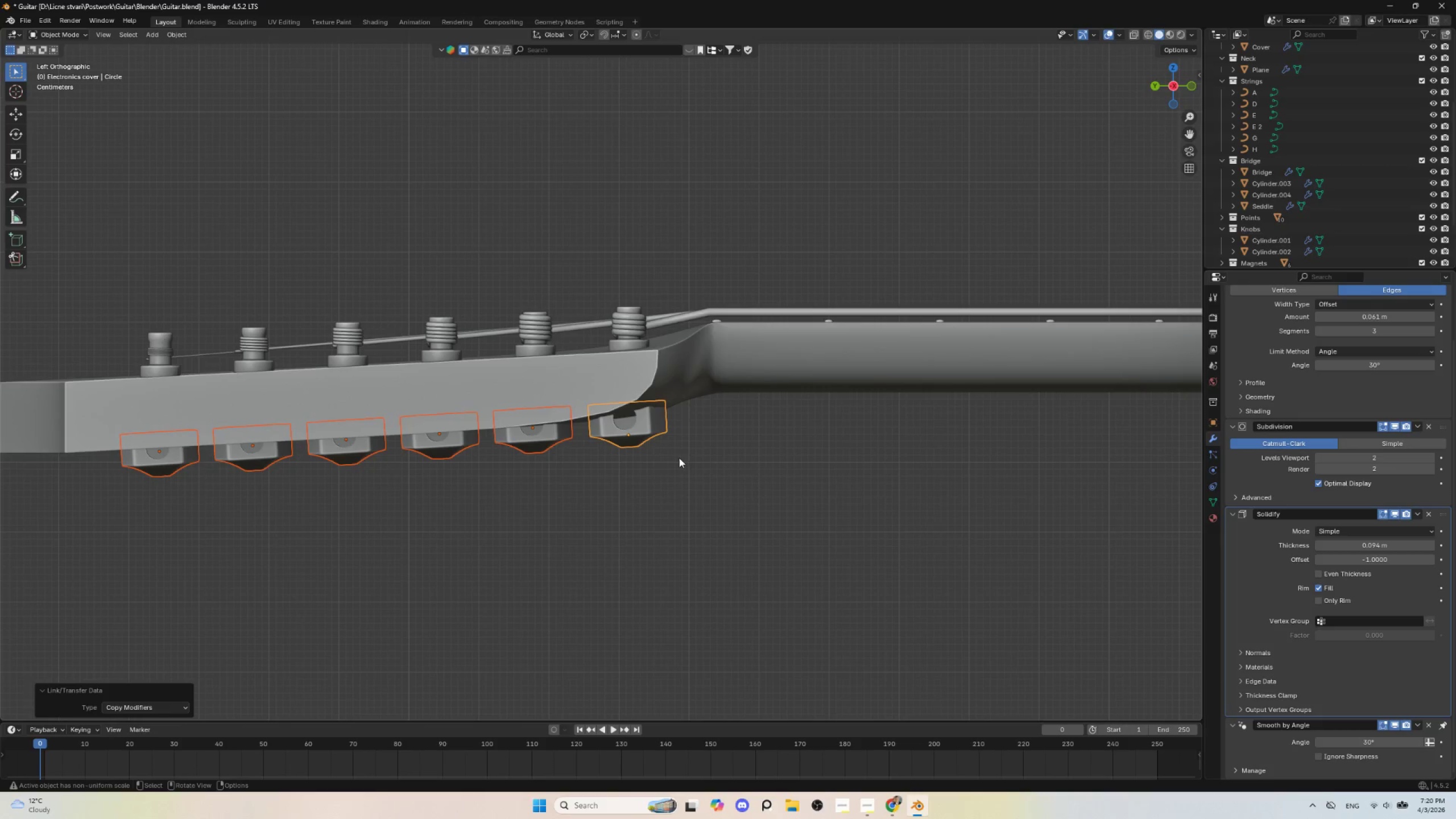 
wait(5.66)
 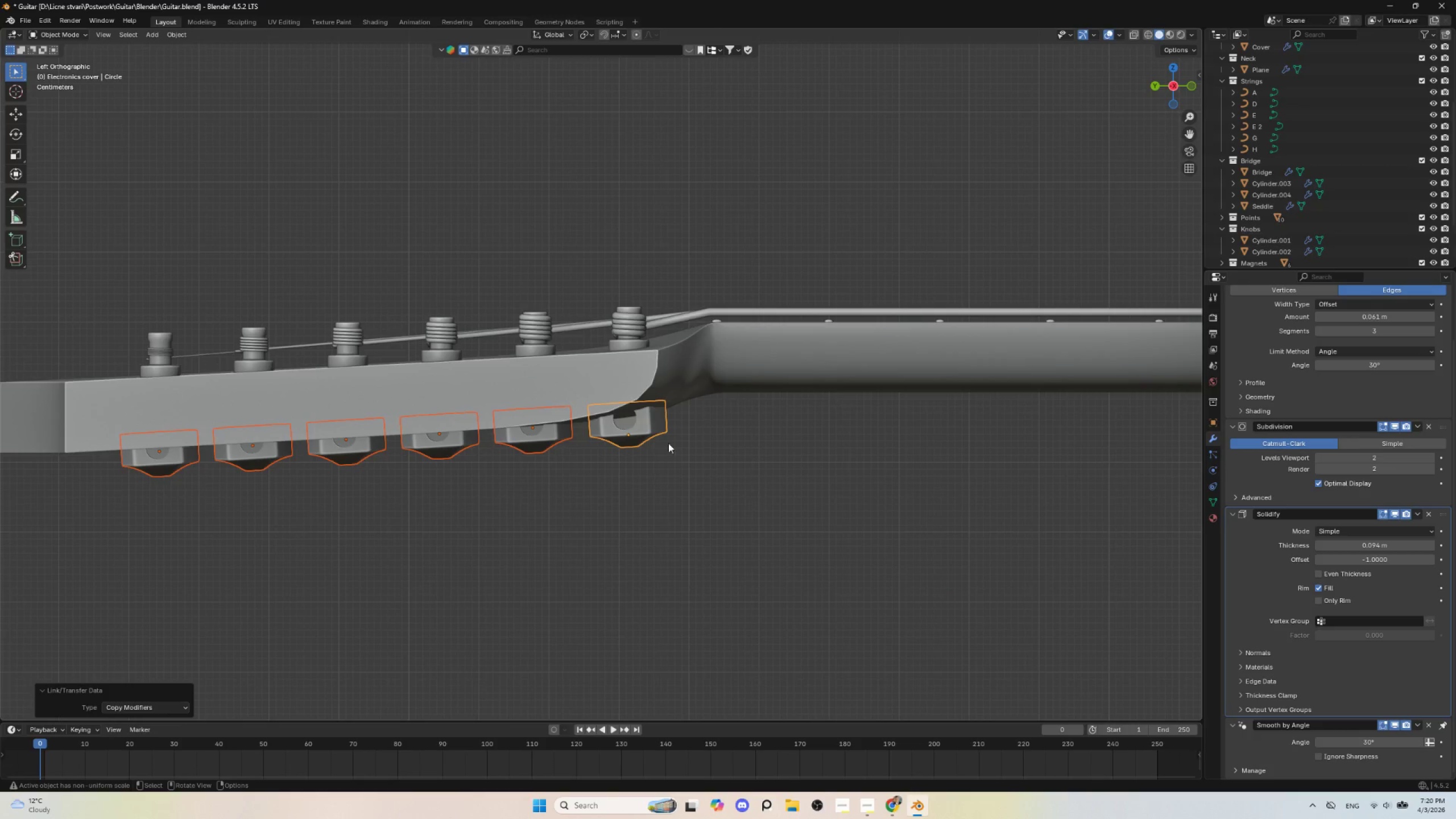 
key(M)
 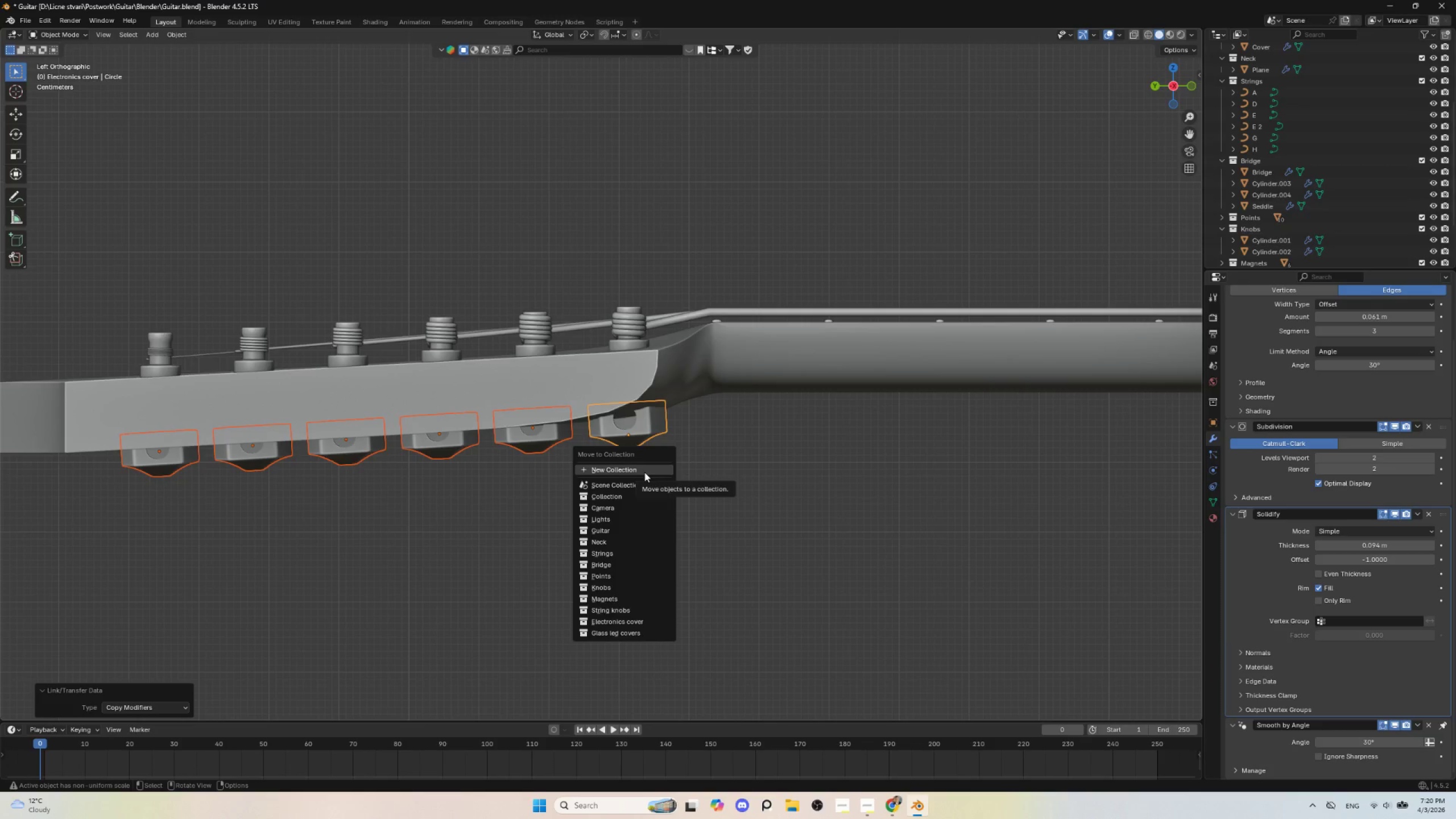 
left_click([644, 472])
 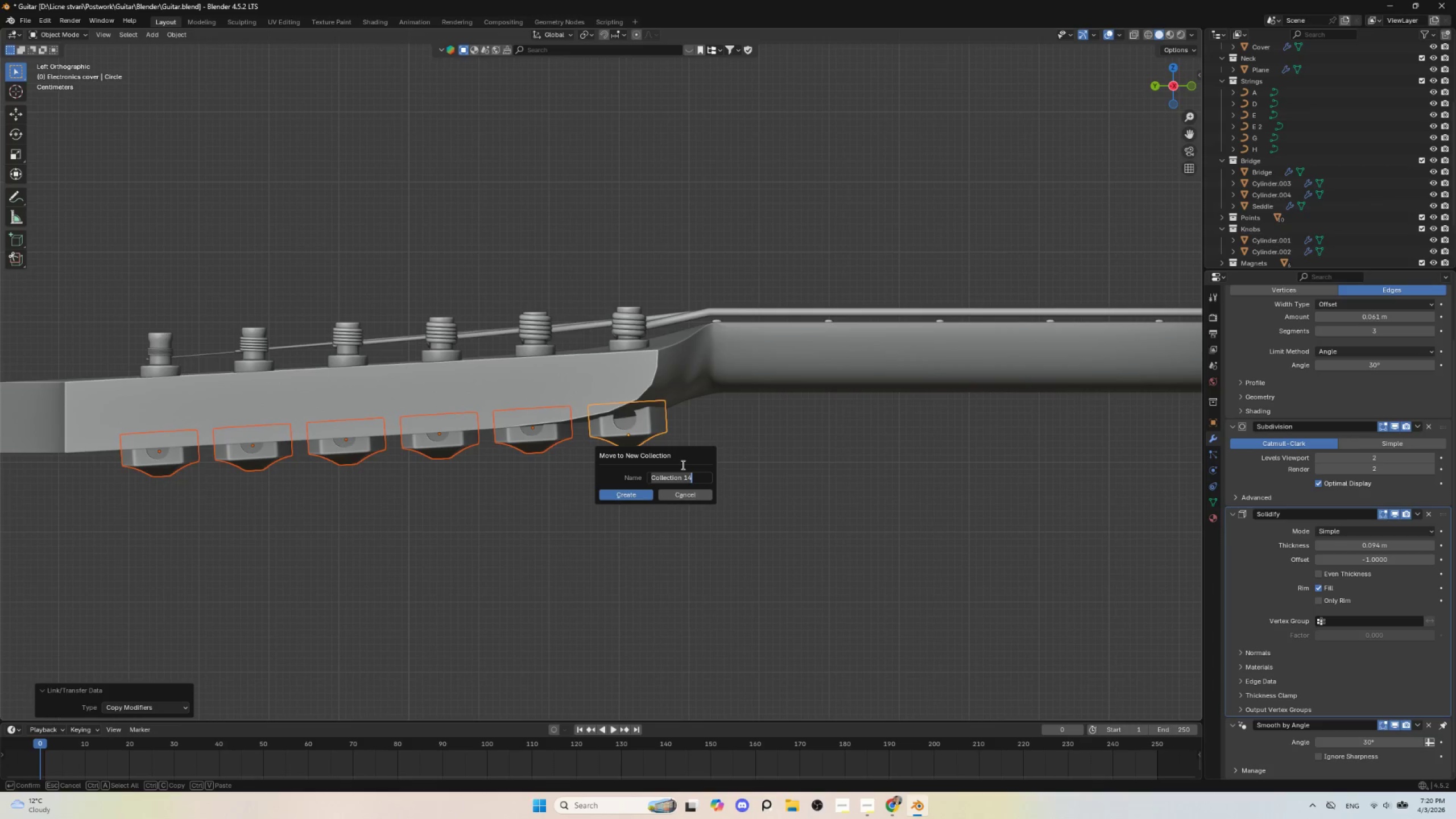 
type(Tuners)
 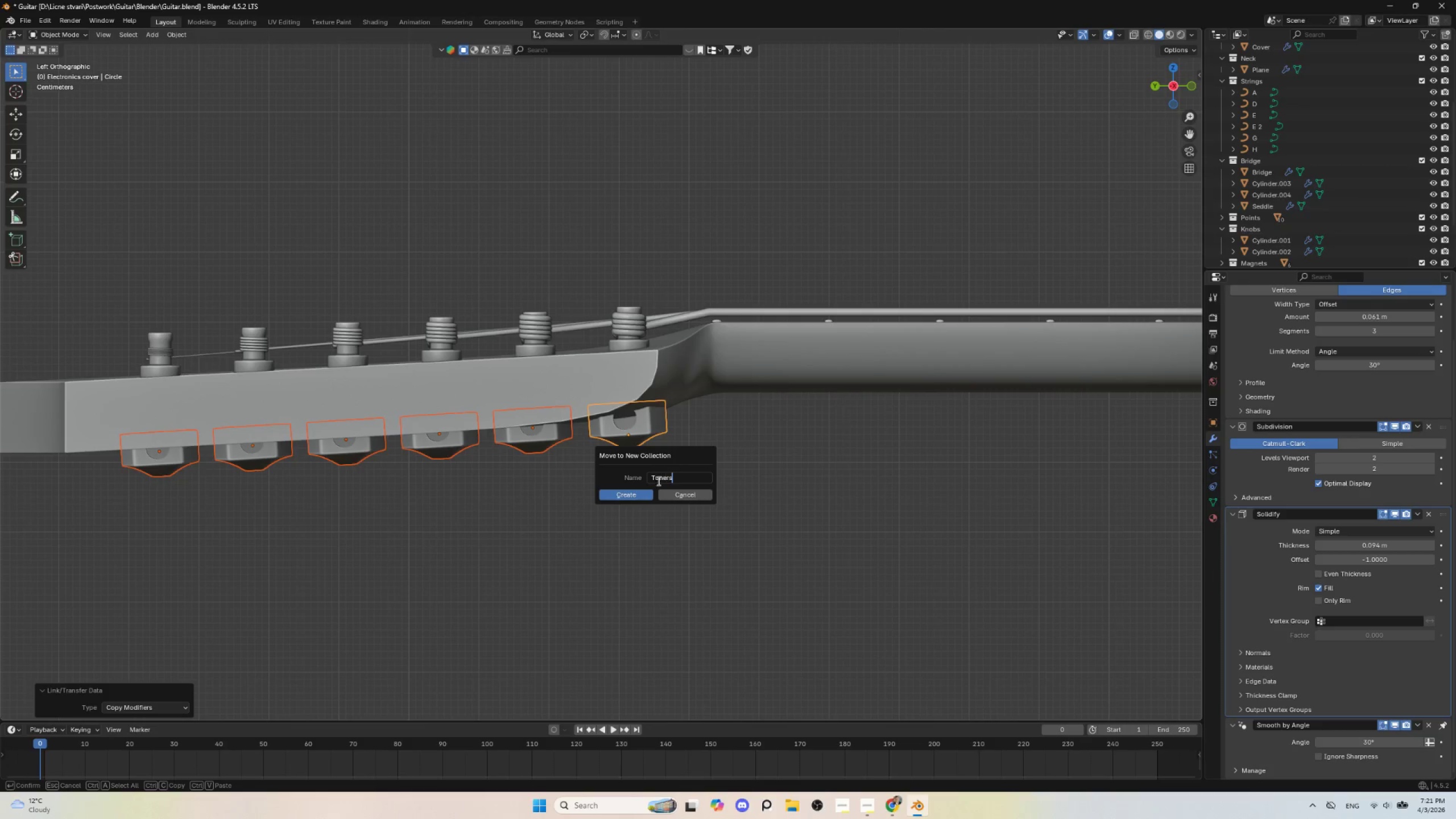 
left_click([662, 476])
 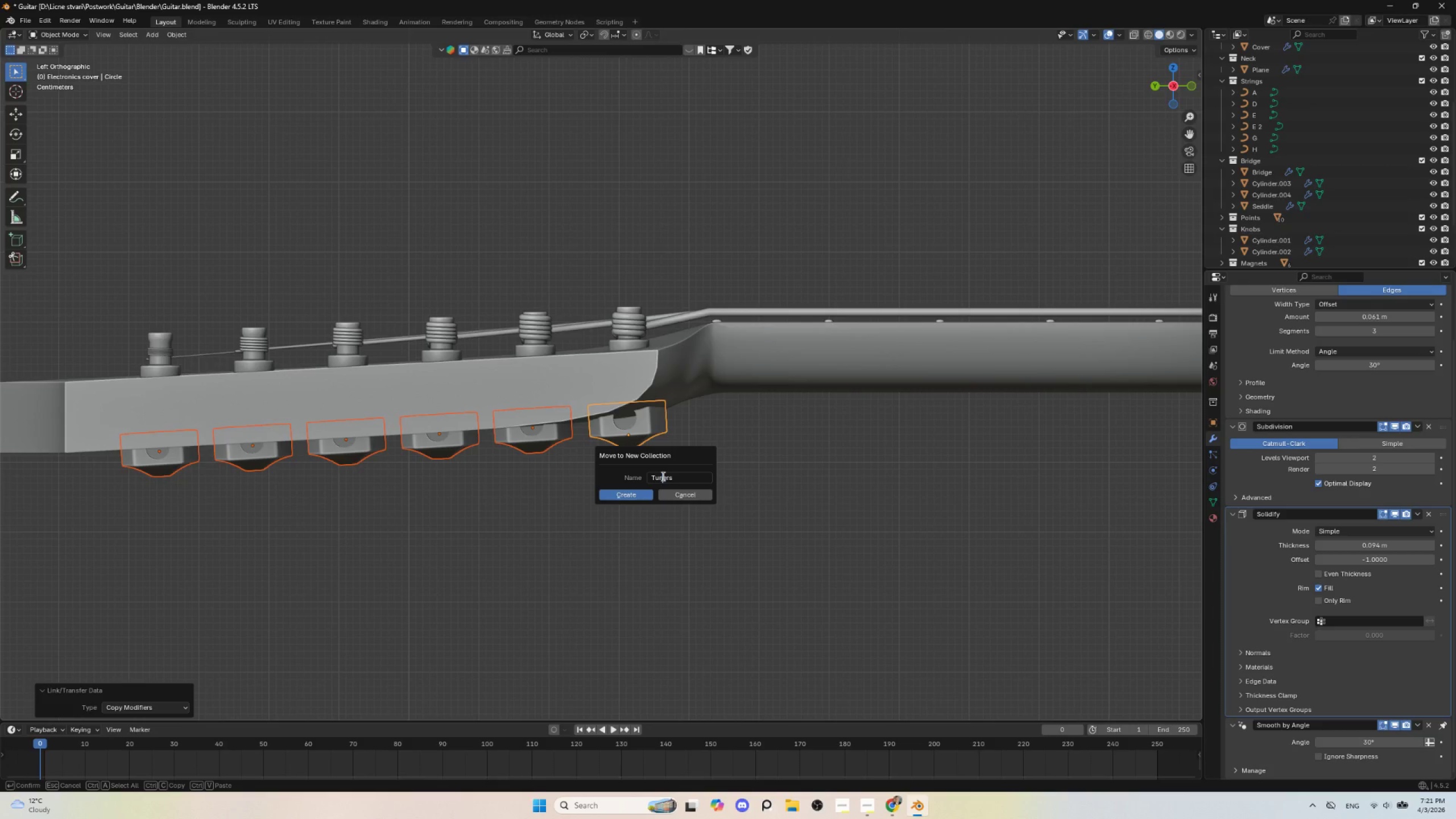 
key(N)
 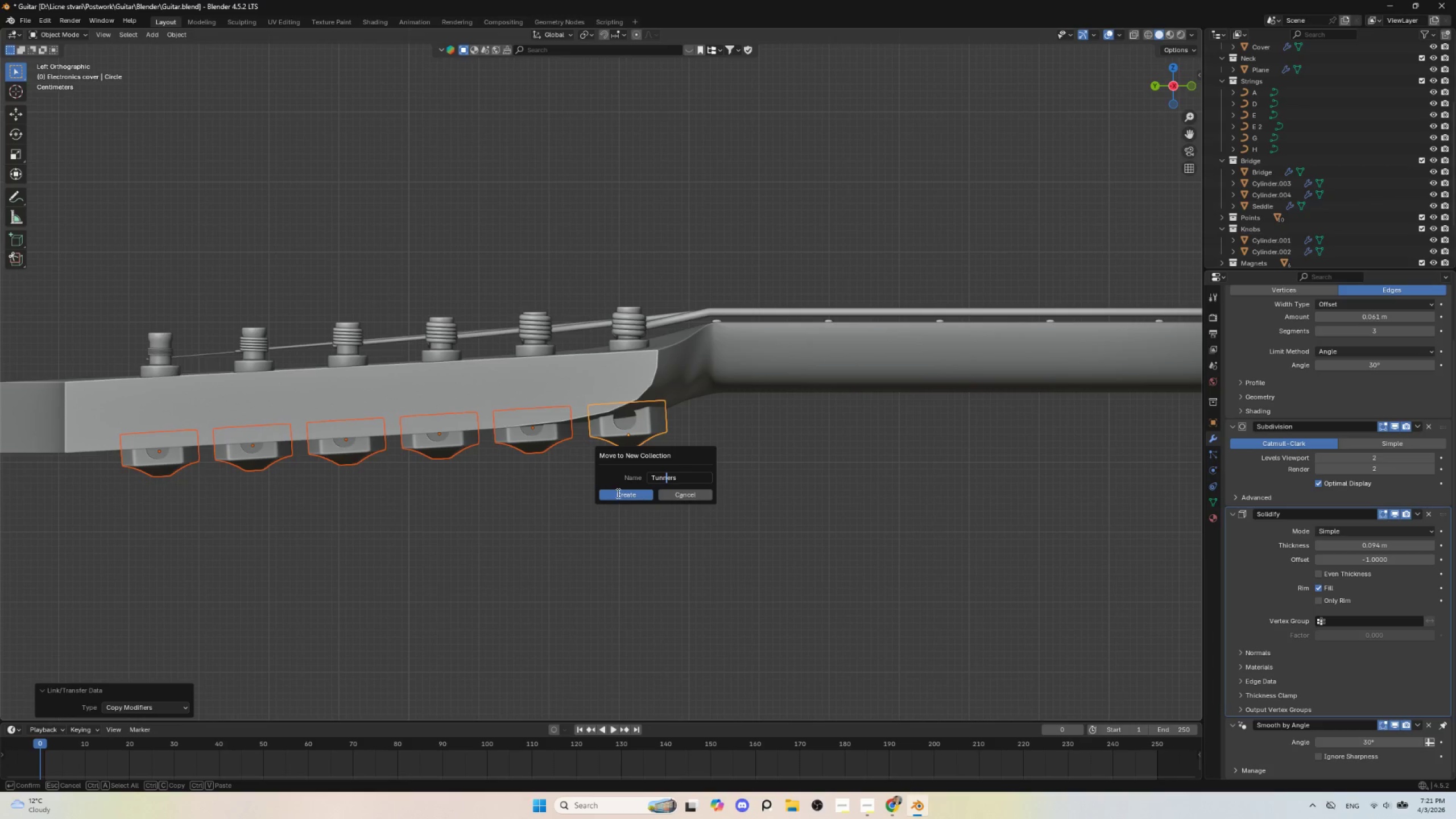 
left_click([622, 493])
 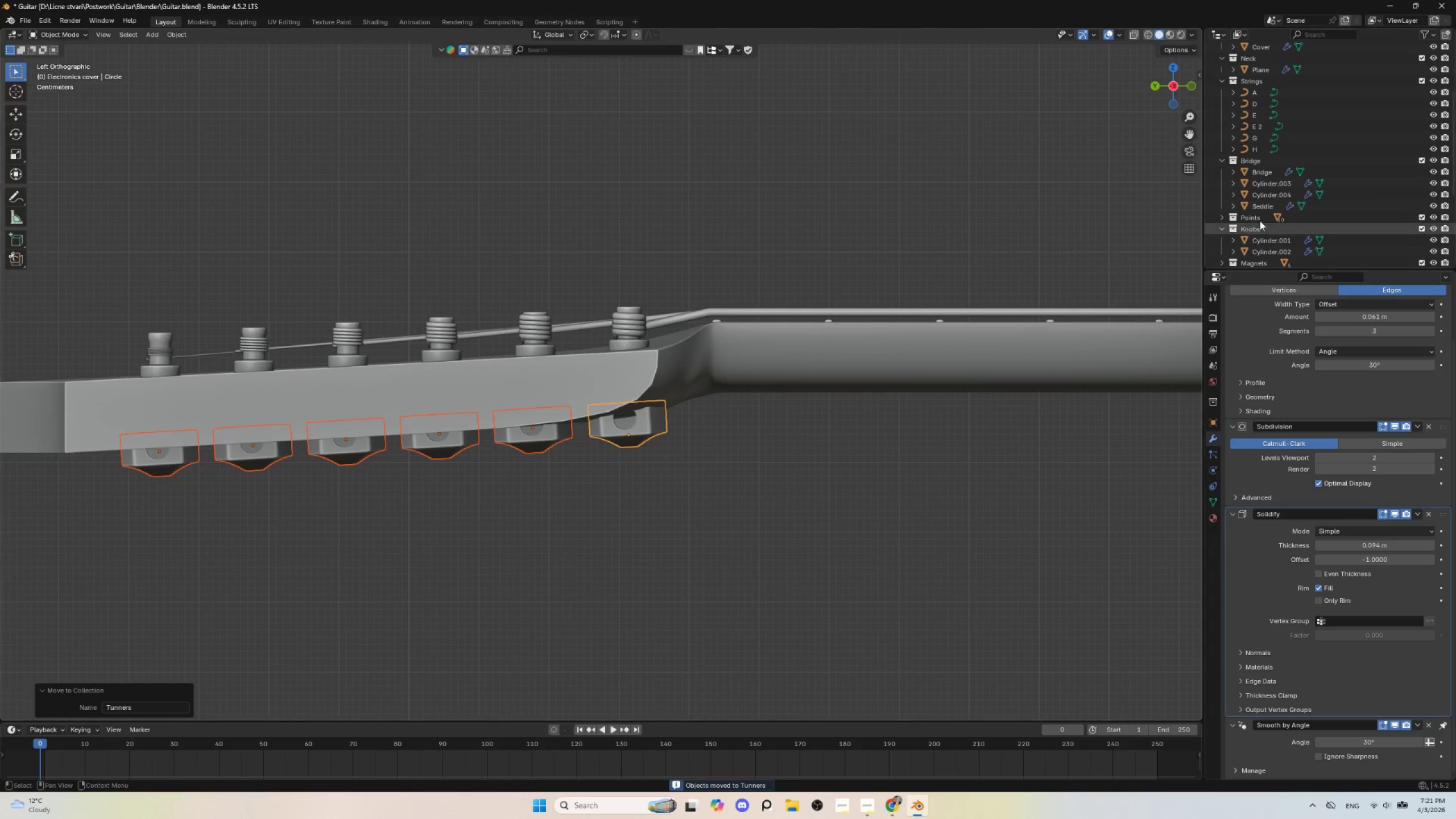 
scroll: coordinate [1308, 234], scroll_direction: down, amount: 8.0
 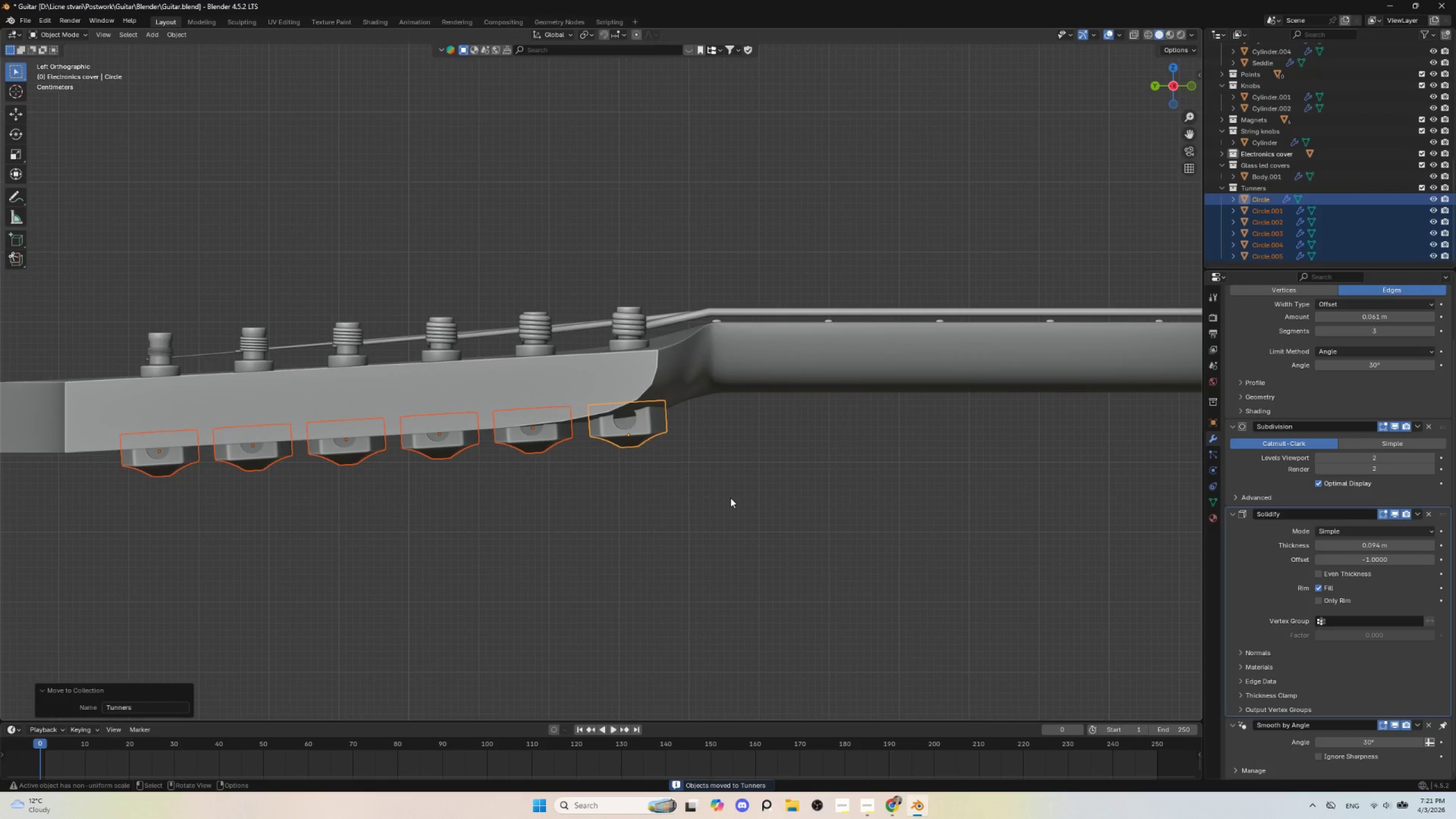 
left_click([730, 498])
 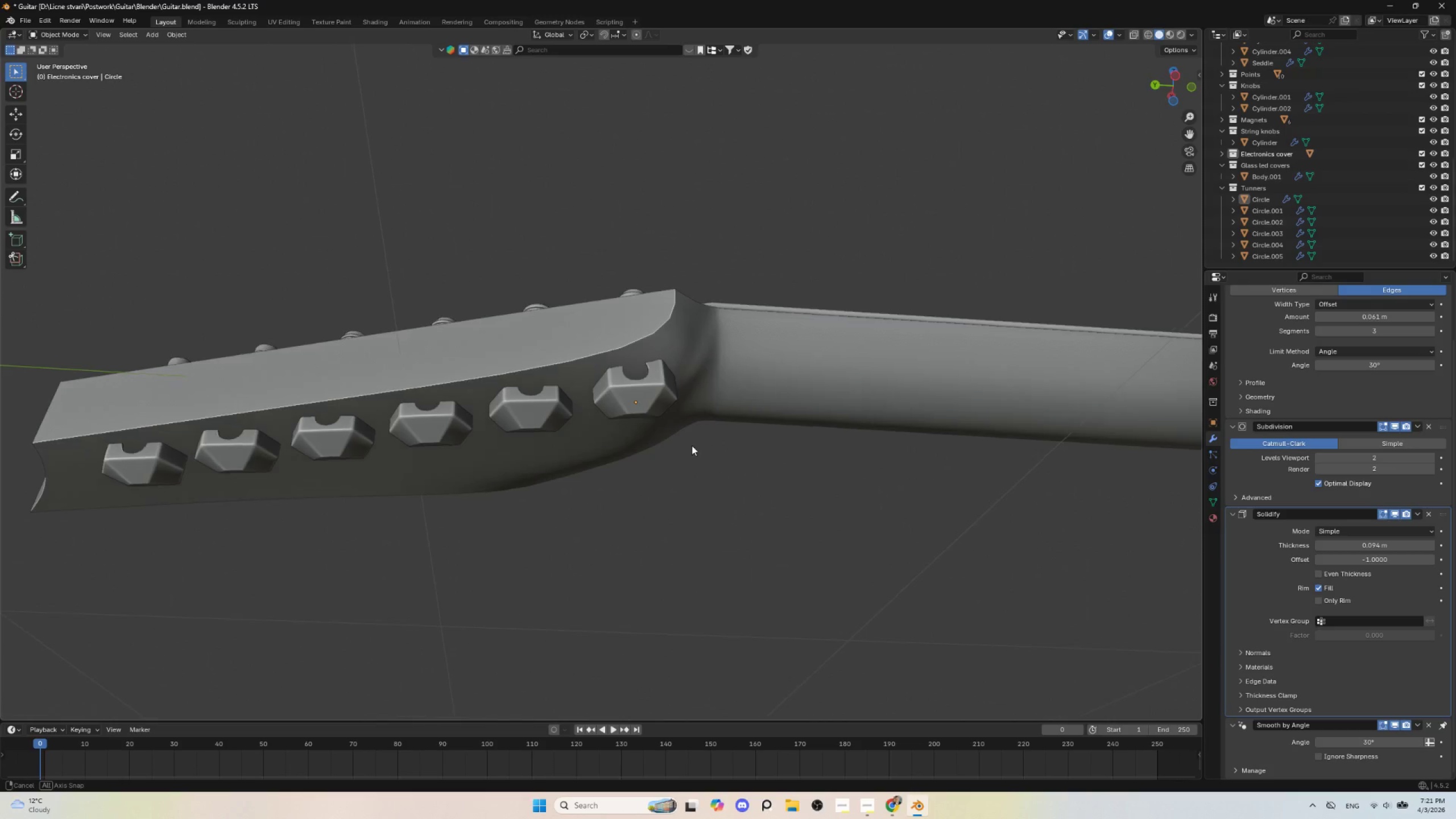 
scroll: coordinate [675, 473], scroll_direction: up, amount: 2.0
 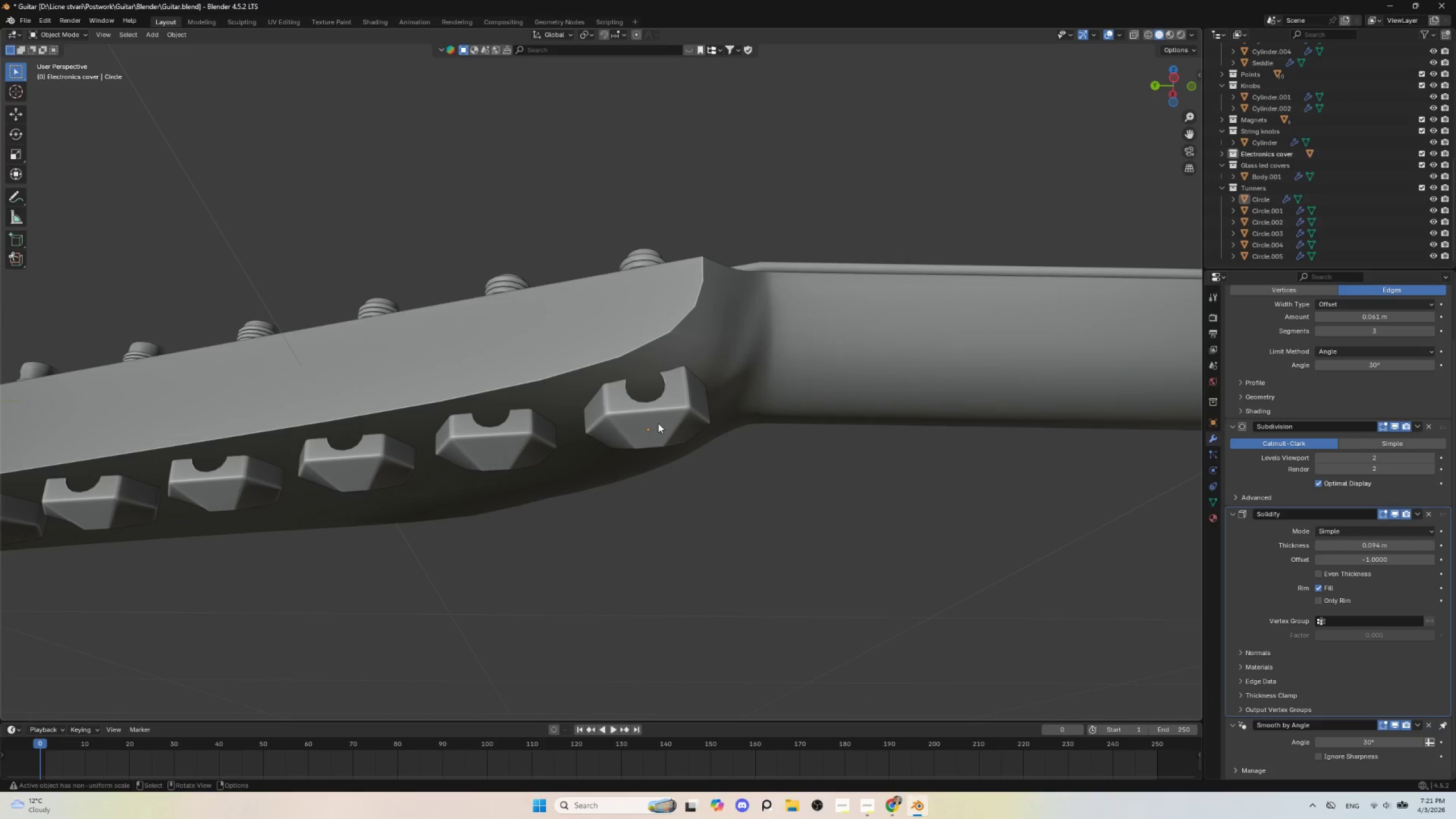 
left_click([658, 423])
 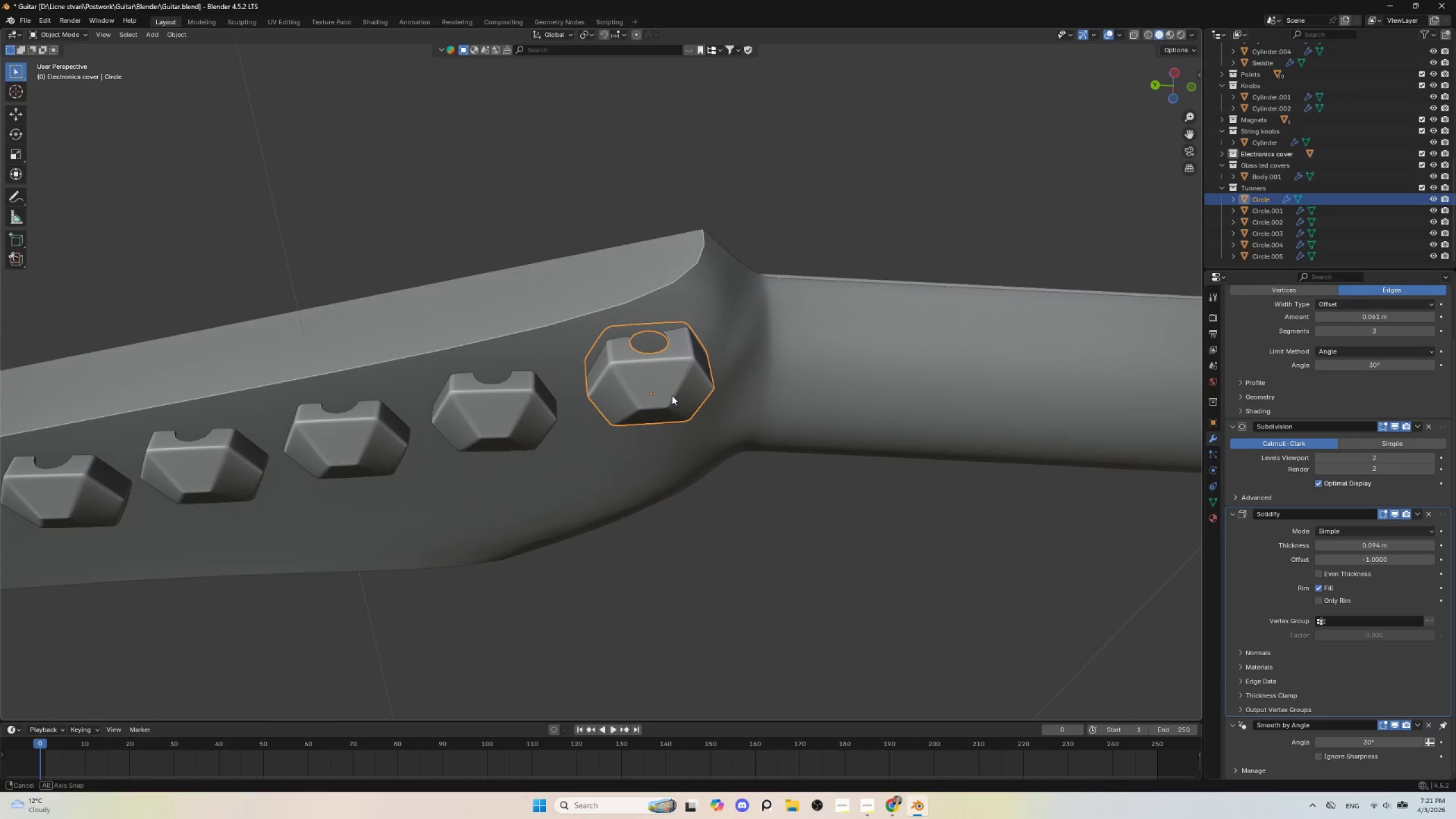 
key(Tab)
 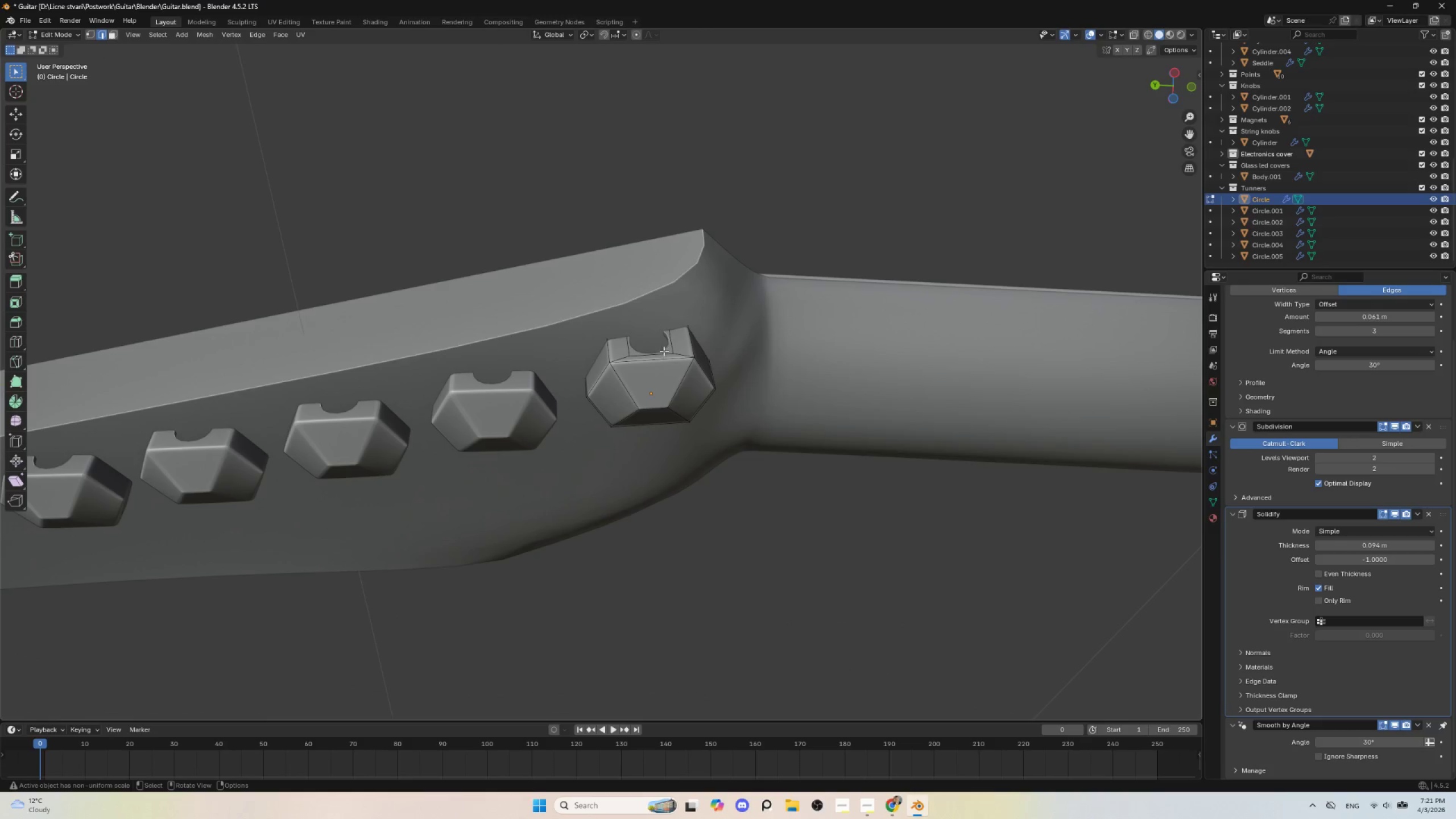 
scroll: coordinate [667, 357], scroll_direction: up, amount: 2.0
 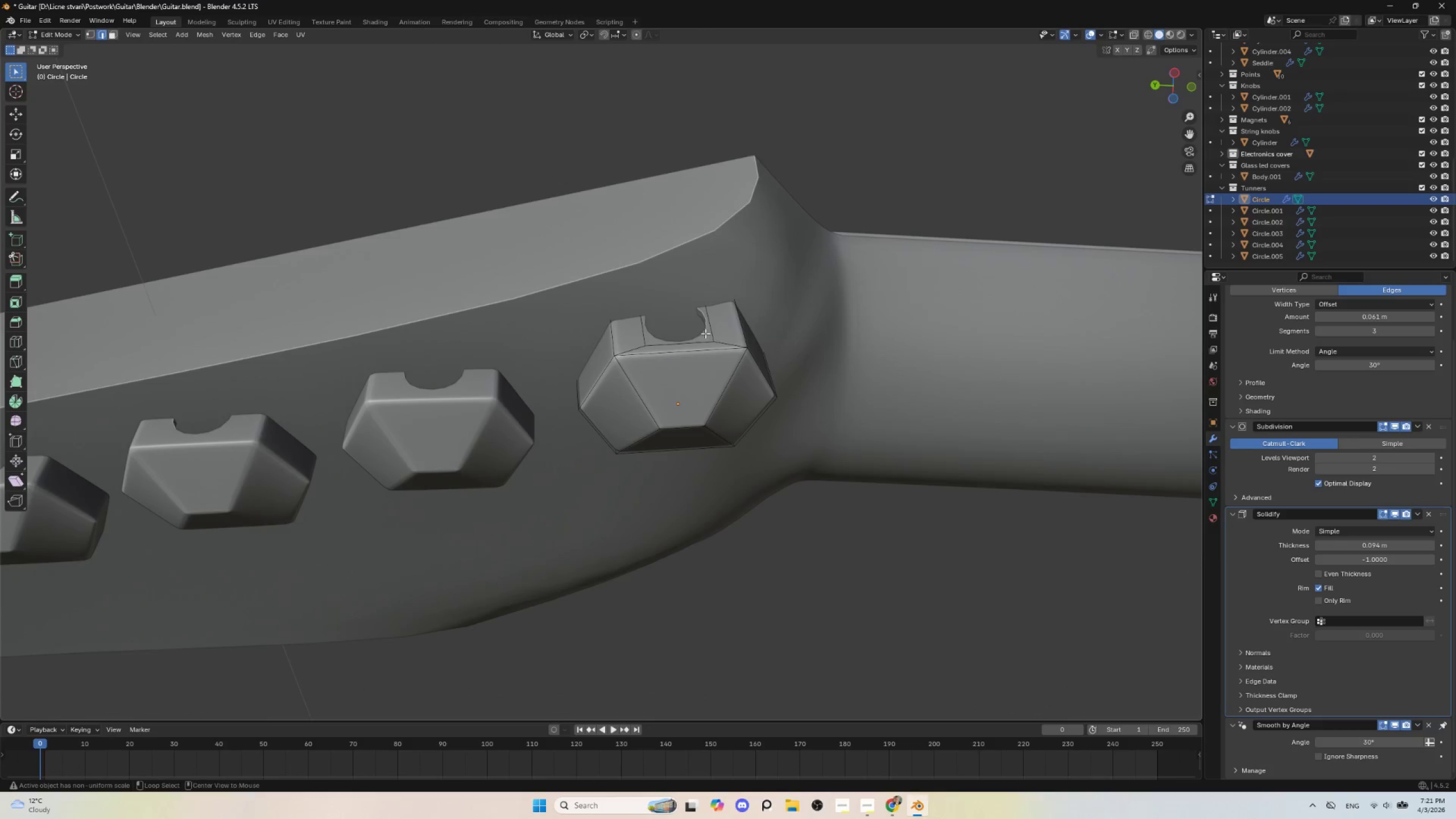 
hold_key(key=AltLeft, duration=0.86)
left_click([708, 321])
 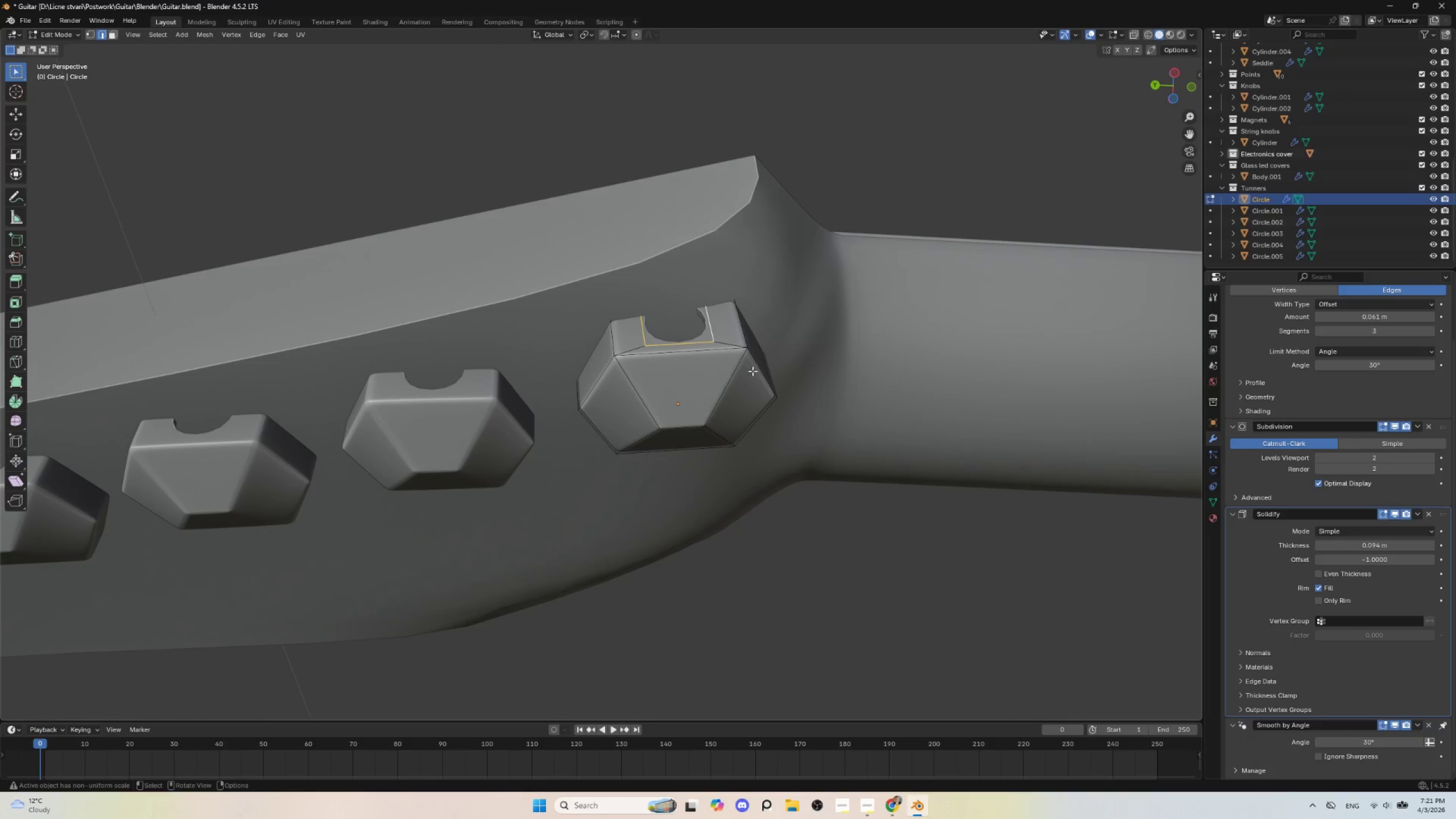 
key(Shift+D)
 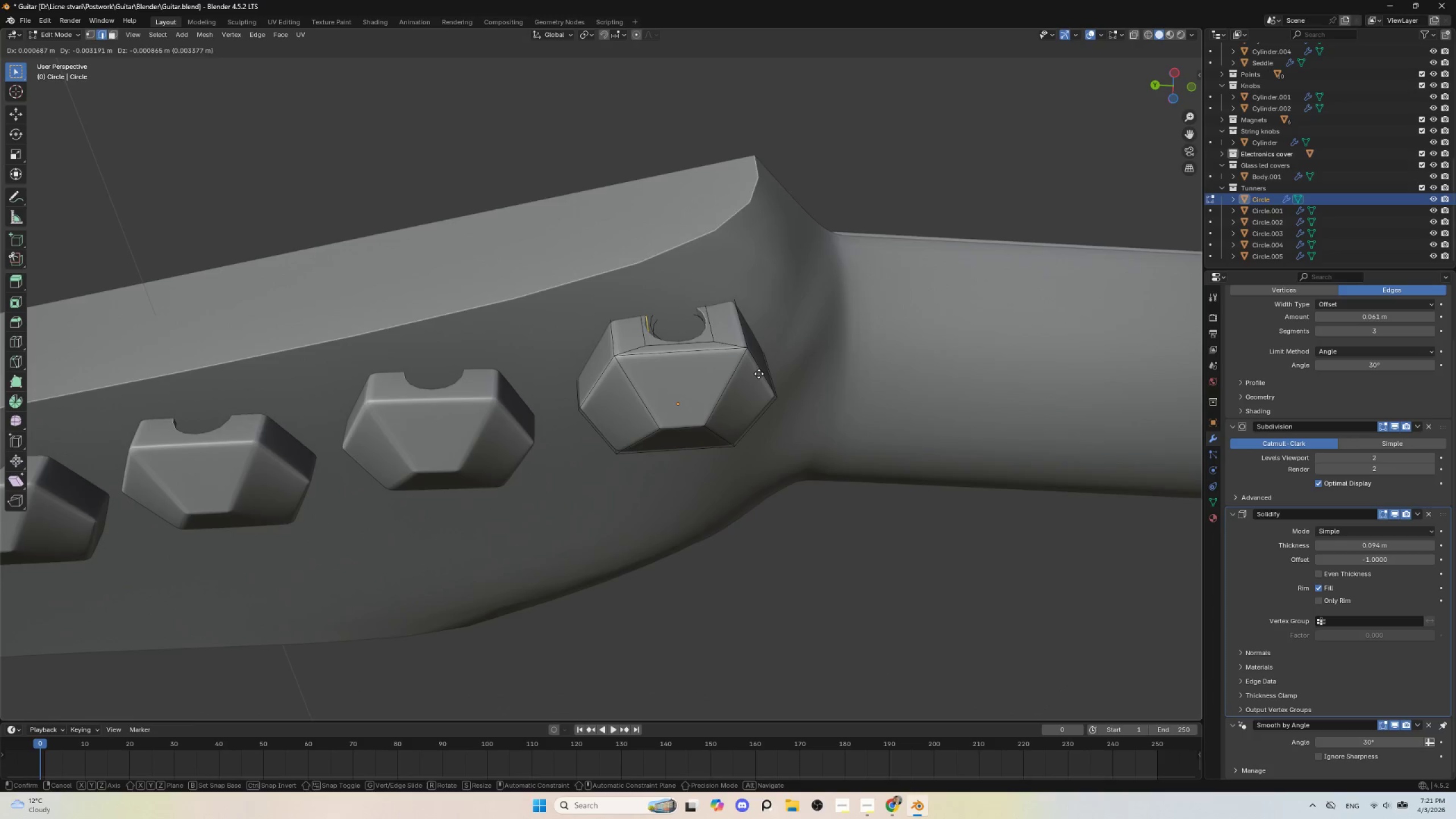 
key(Escape)
 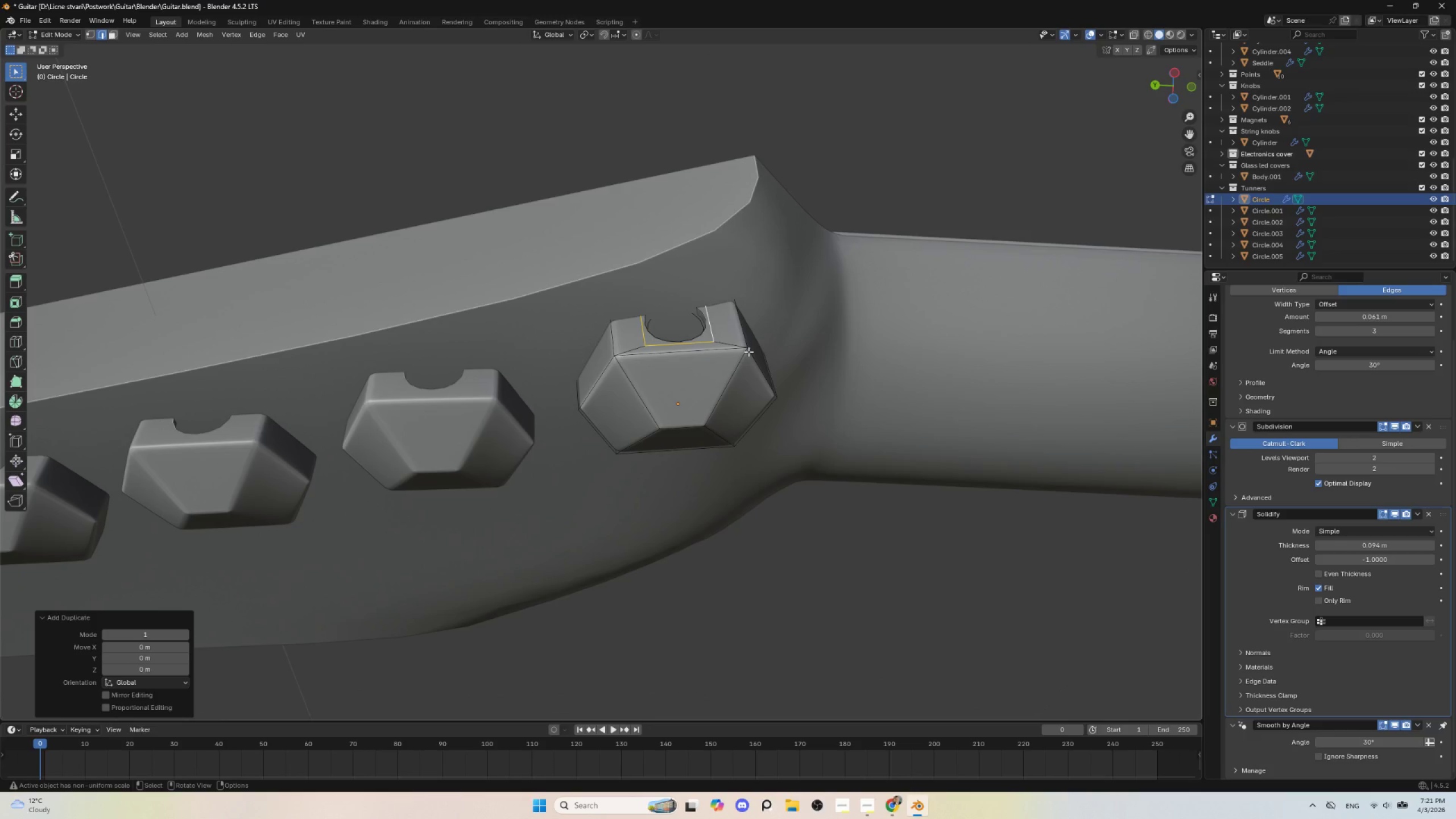 
key(P)
 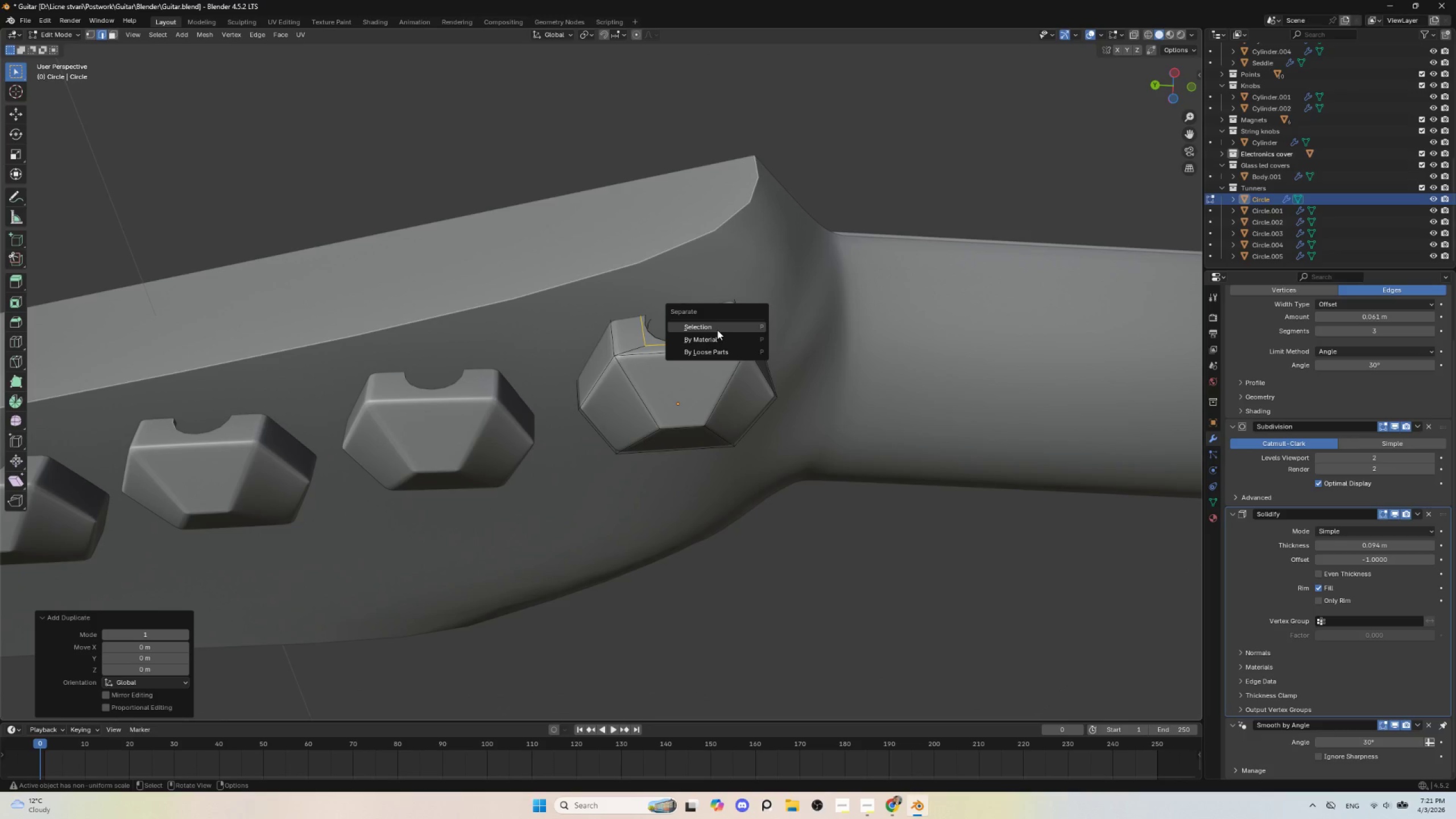 
left_click([717, 330])
 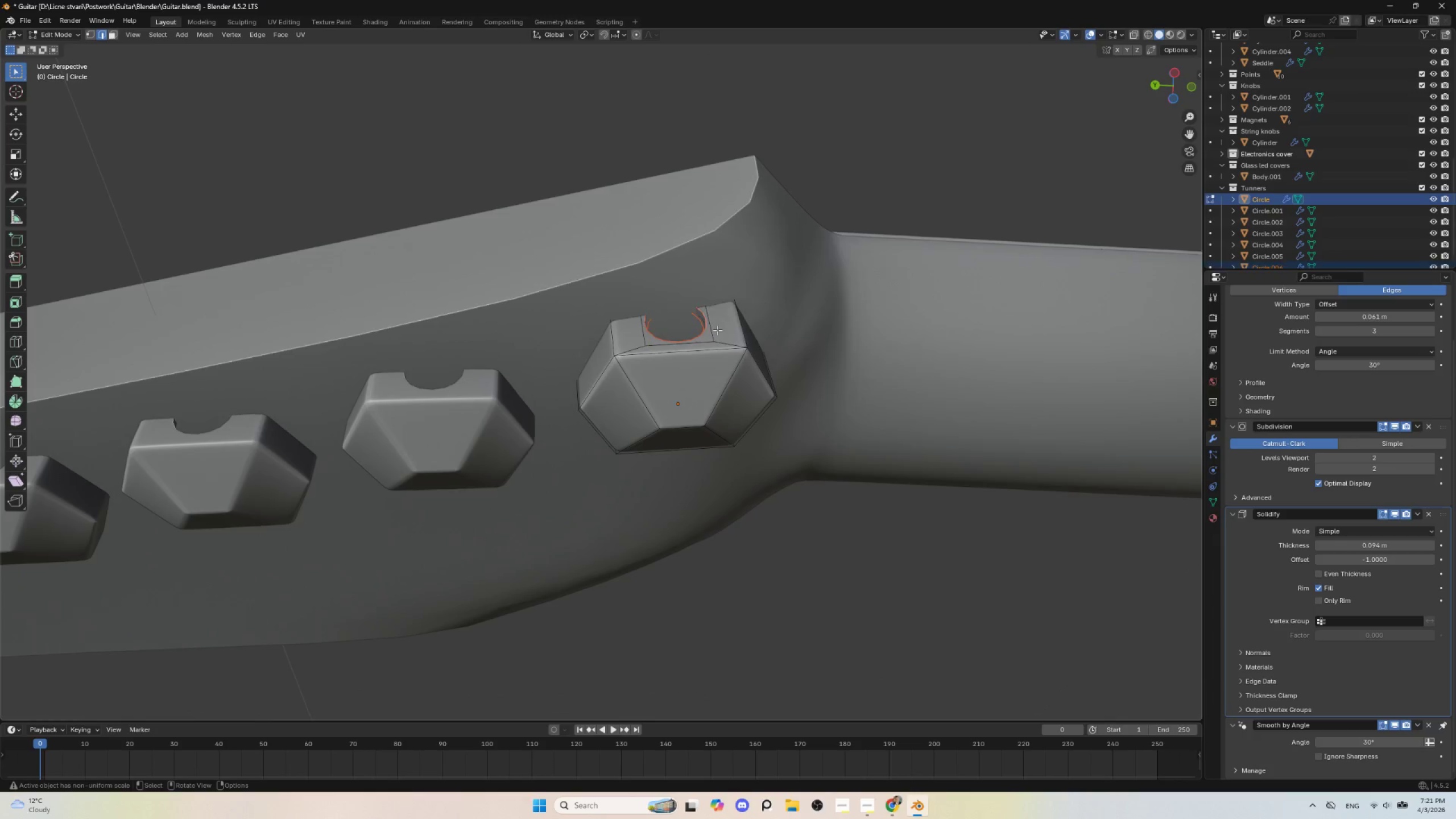 
key(Tab)
 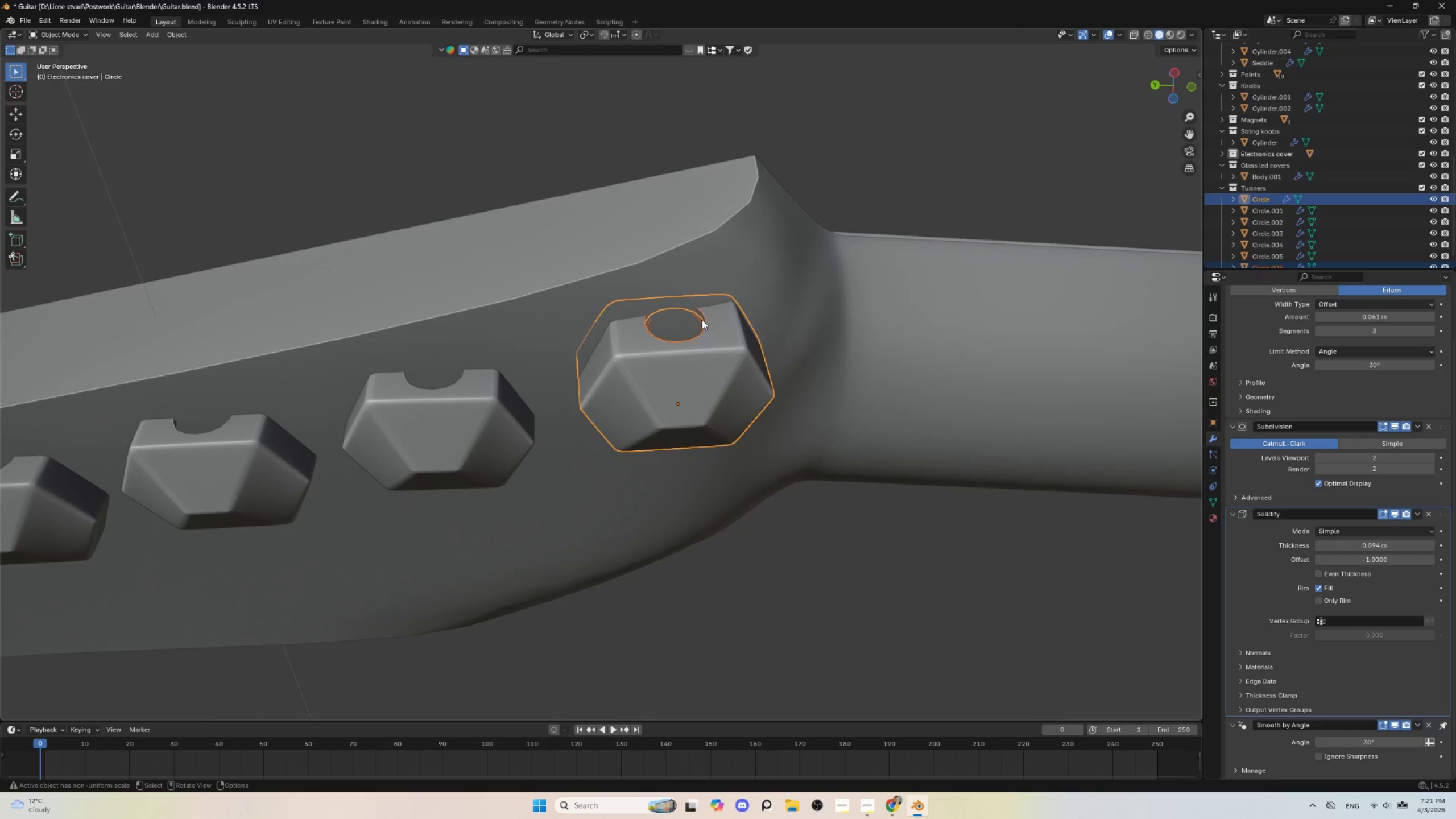 
left_click([702, 320])
 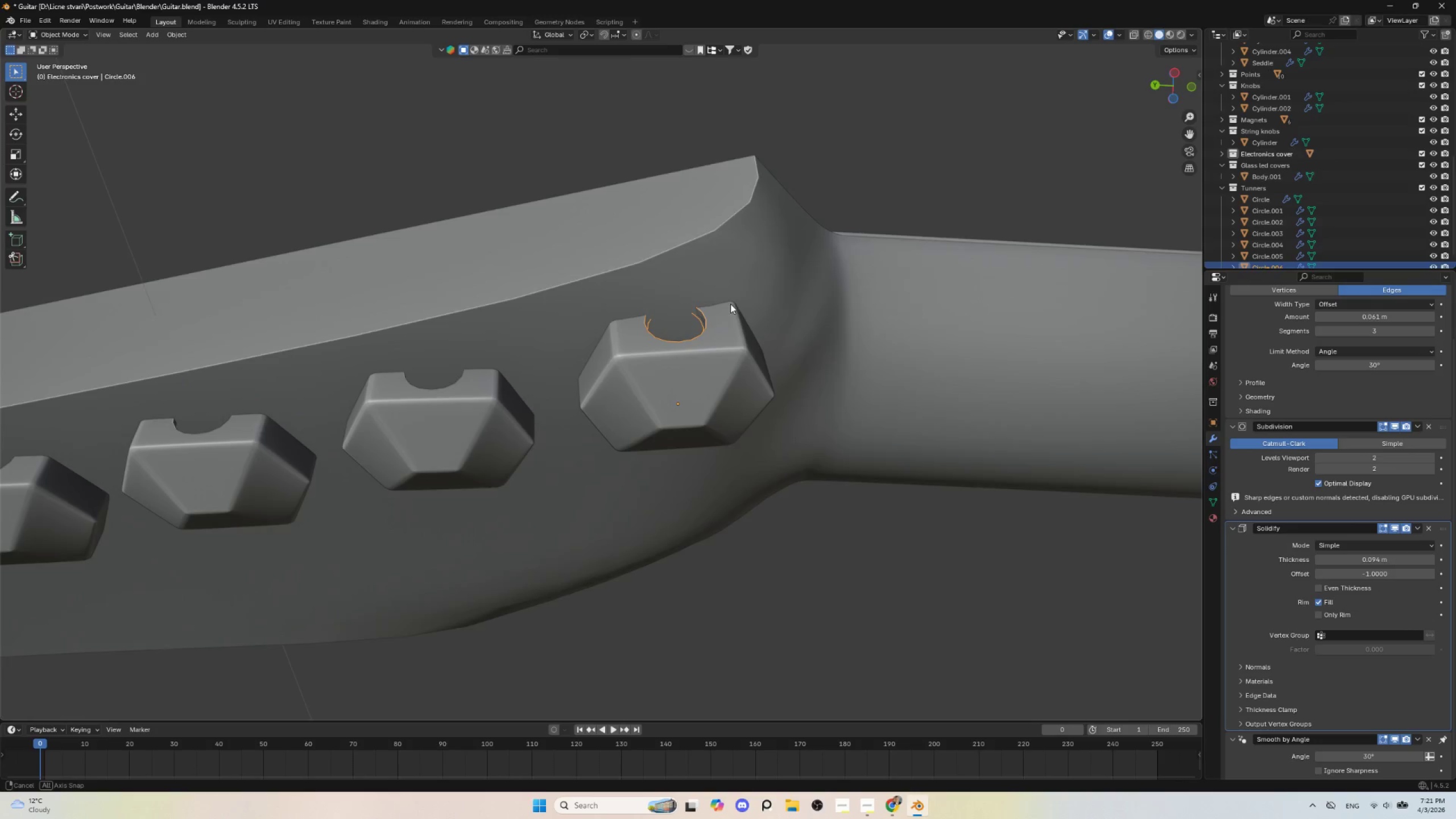 
key(Tab)
 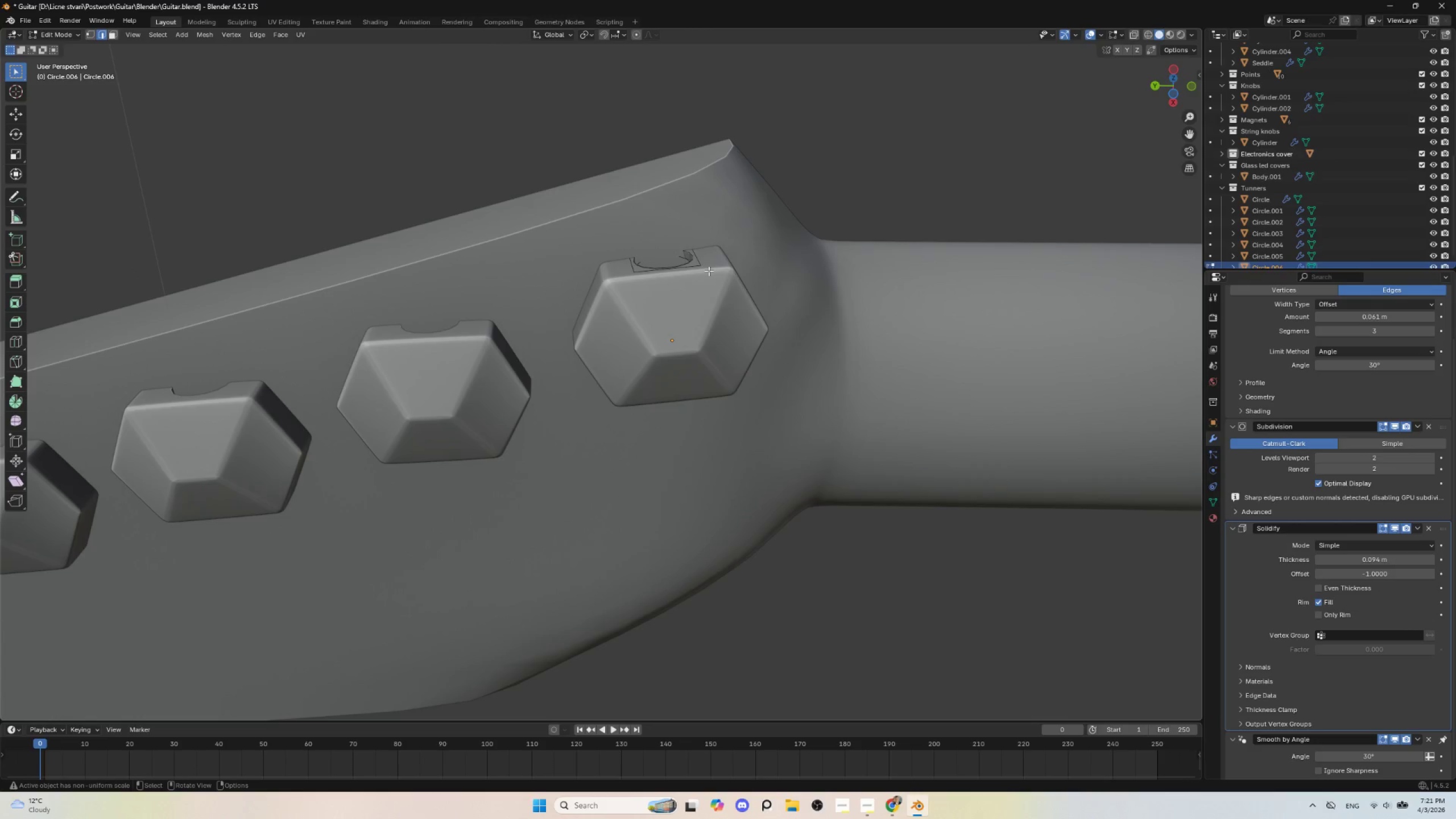 
hold_key(key=ShiftLeft, duration=0.58)
 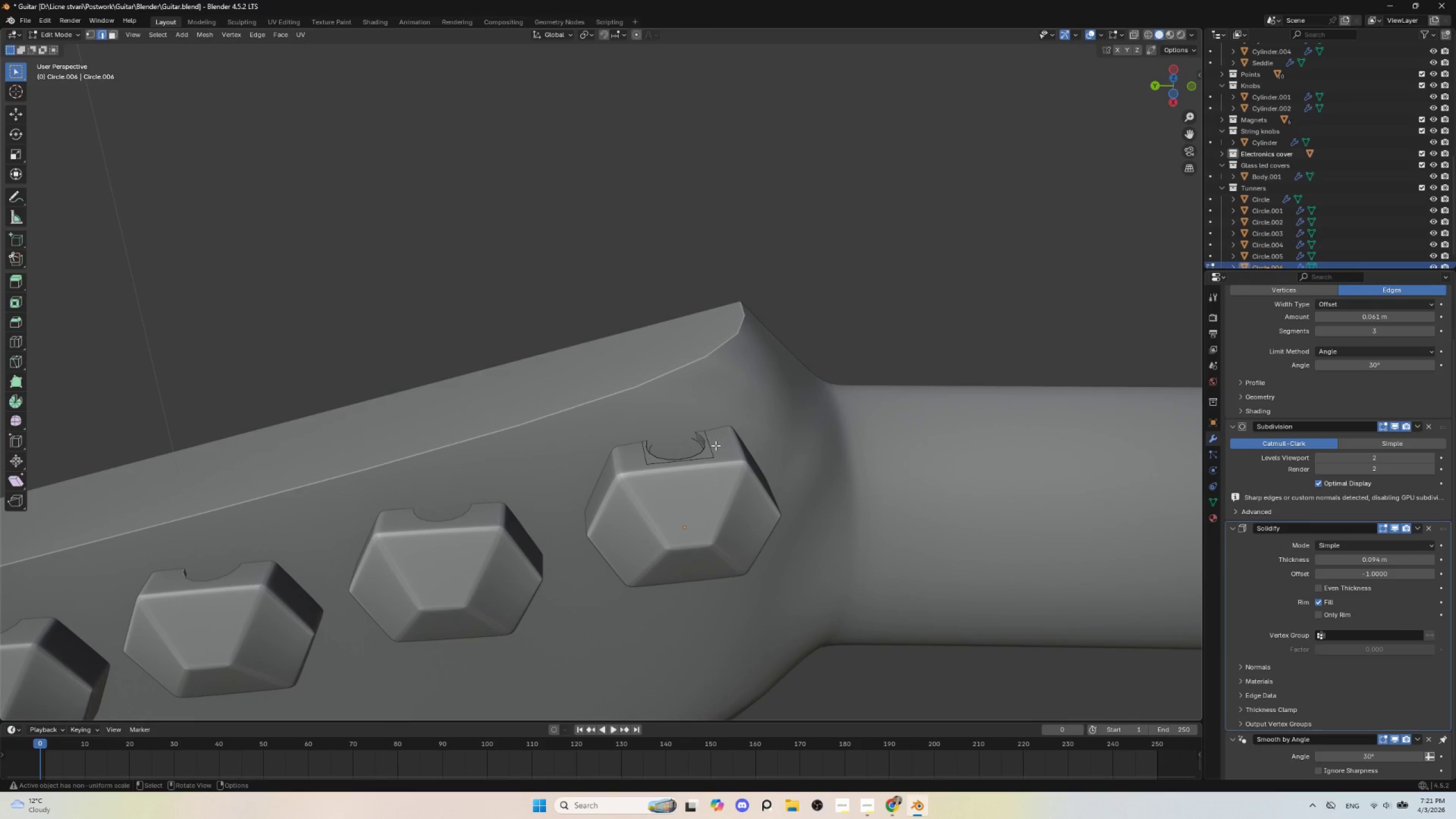 
hold_key(key=AltLeft, duration=0.59)
left_click([711, 446])
 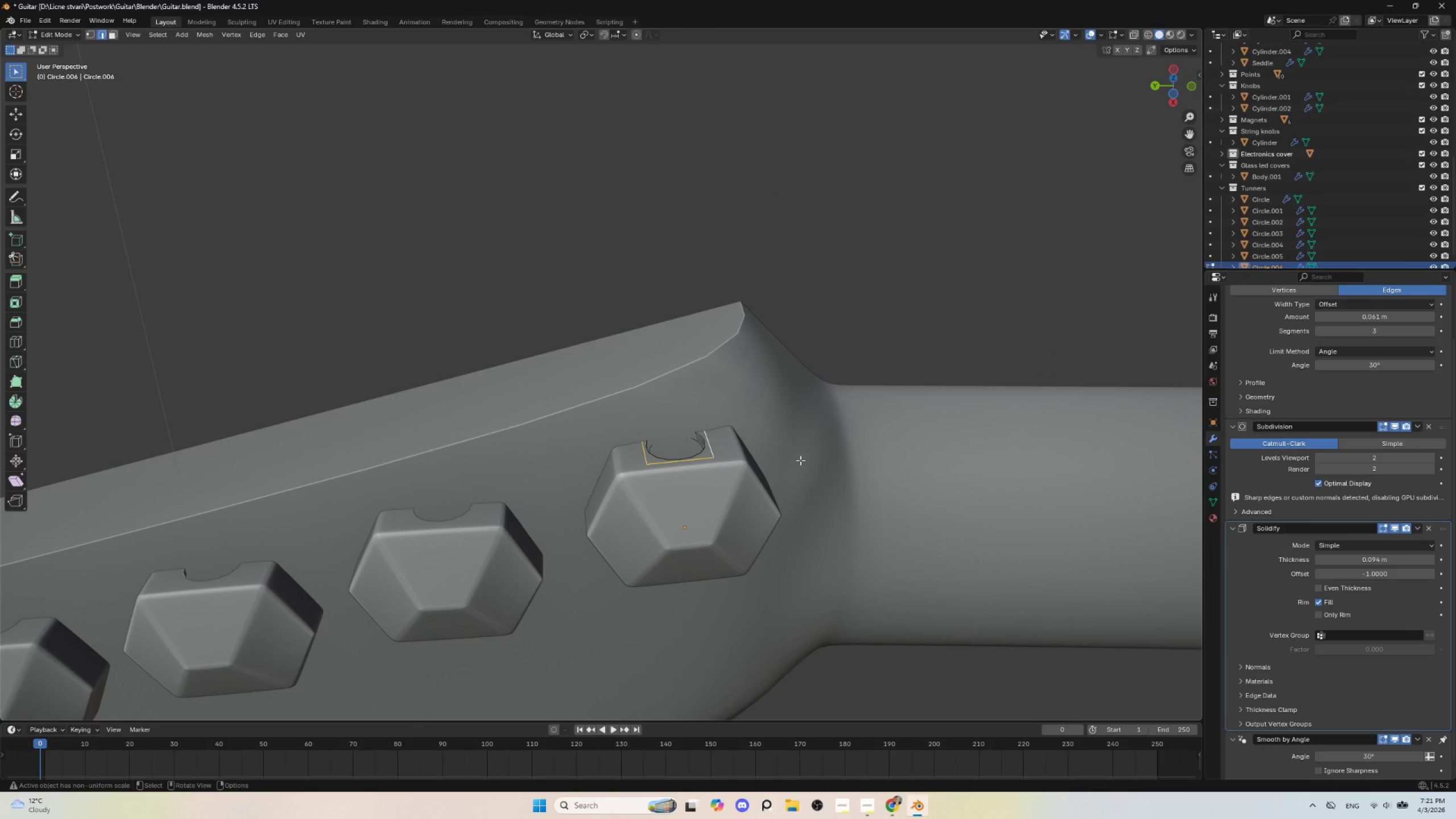 
key(S)
 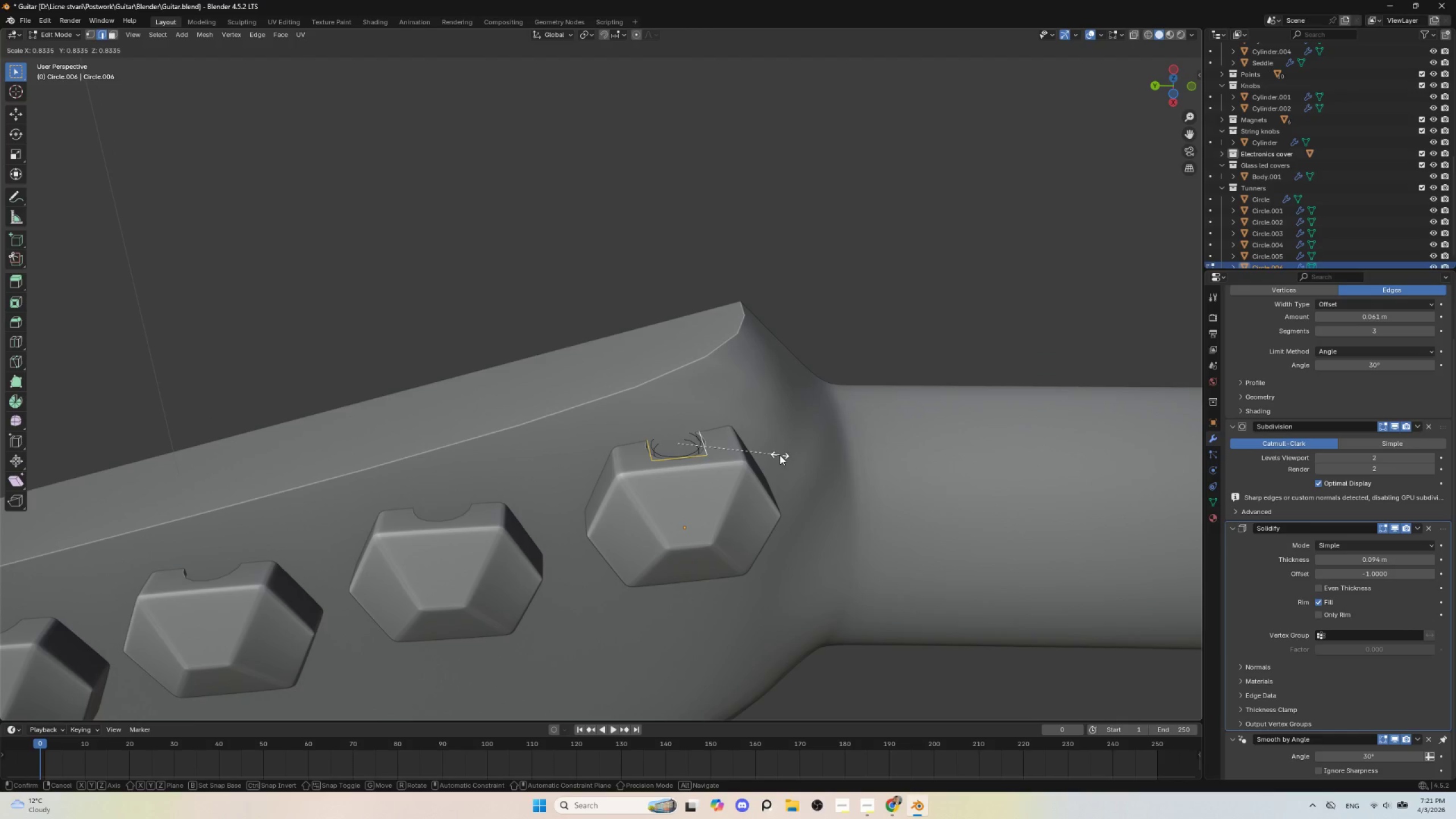 
left_click([780, 455])
 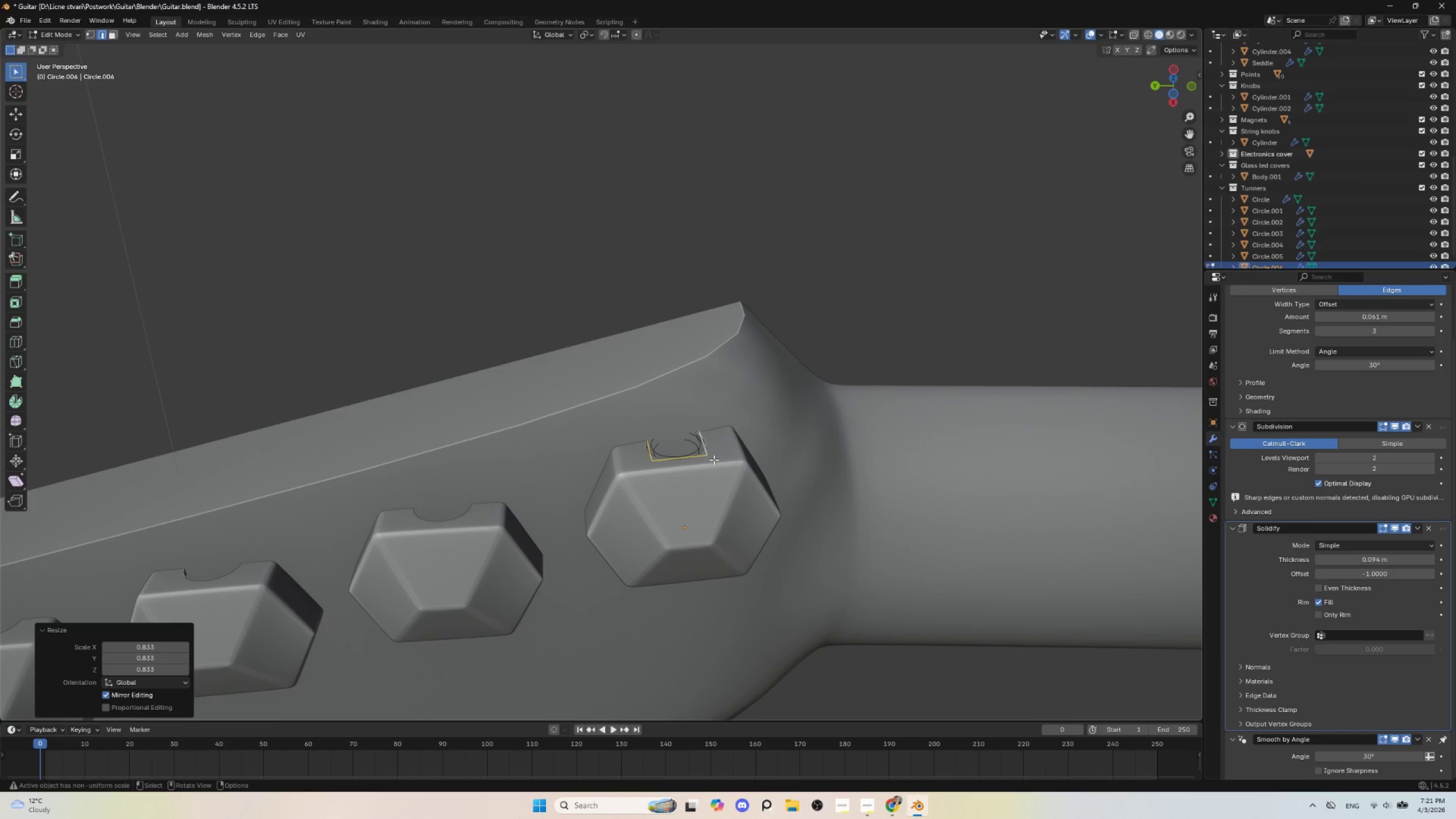 
key(E)
 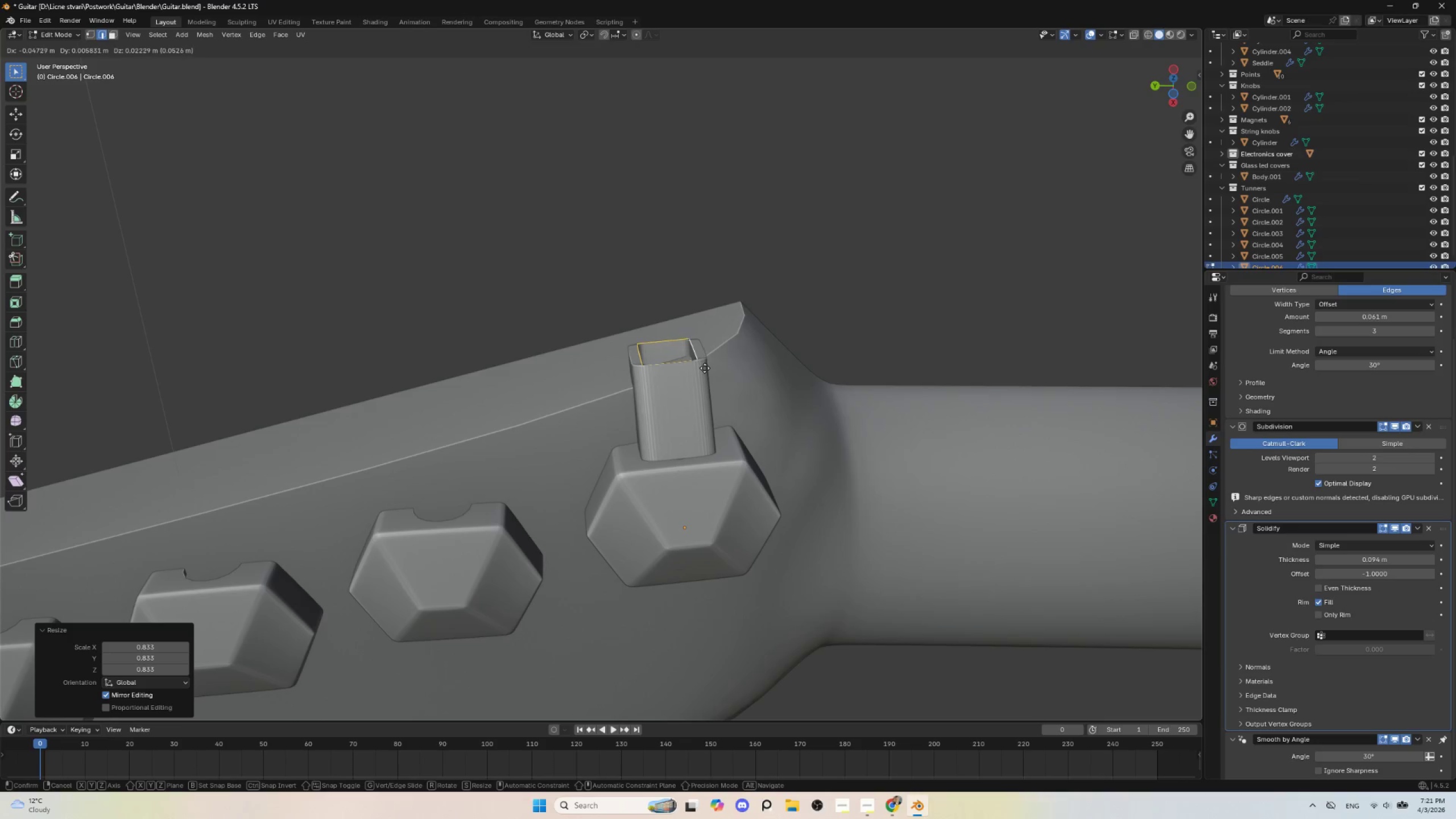 
key(Z)
 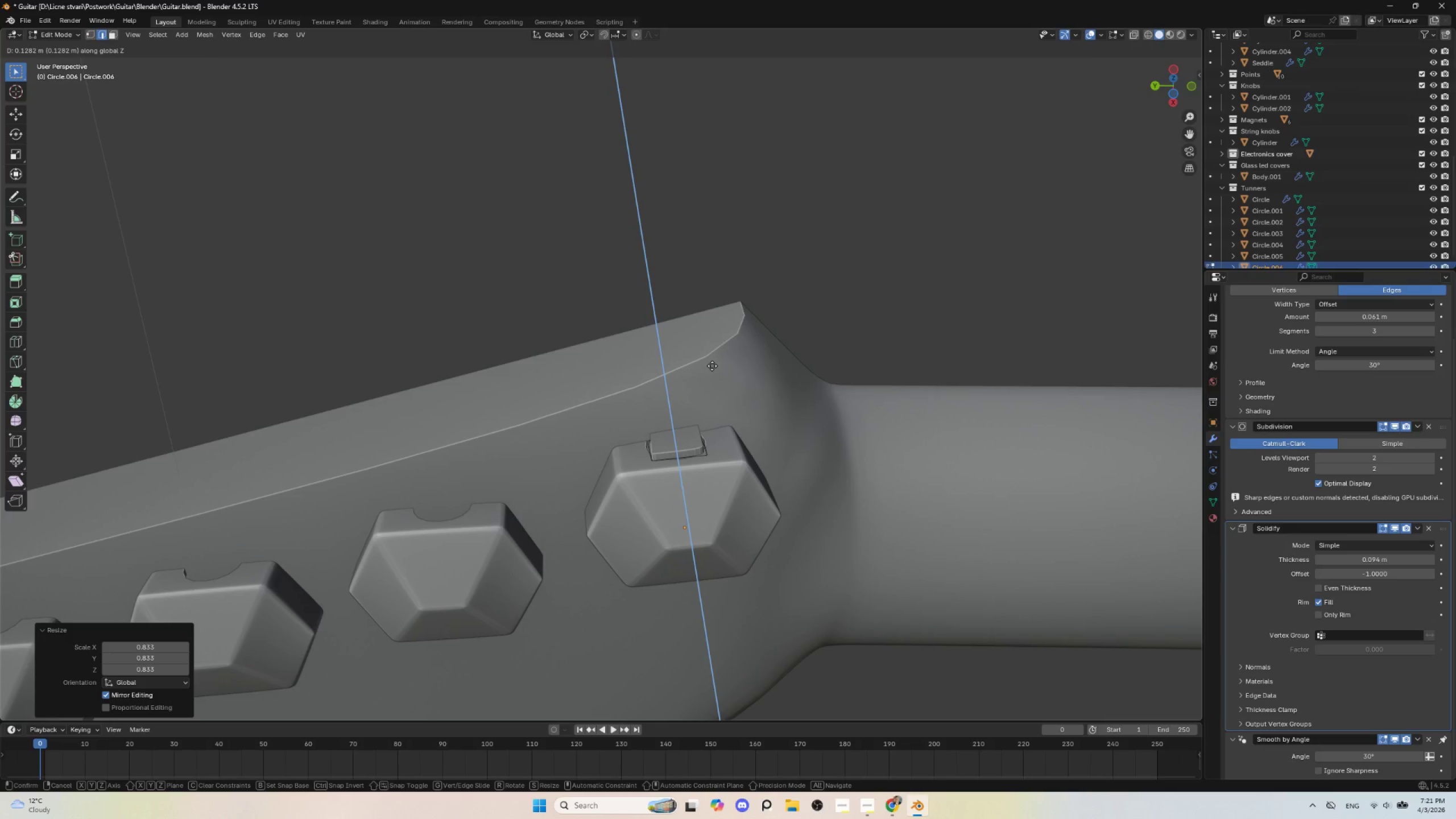 
key(Y)
 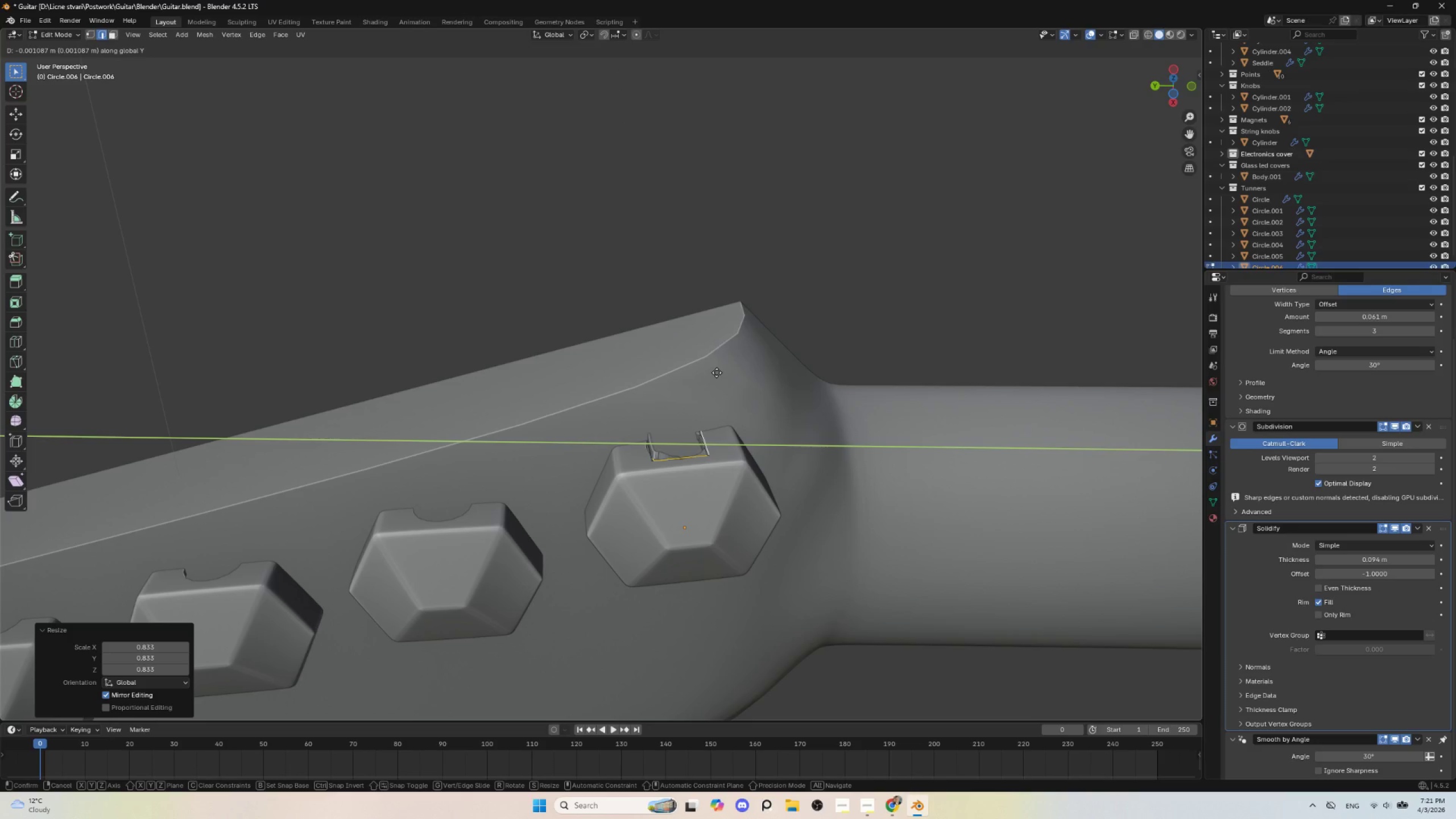 
type(zz)
 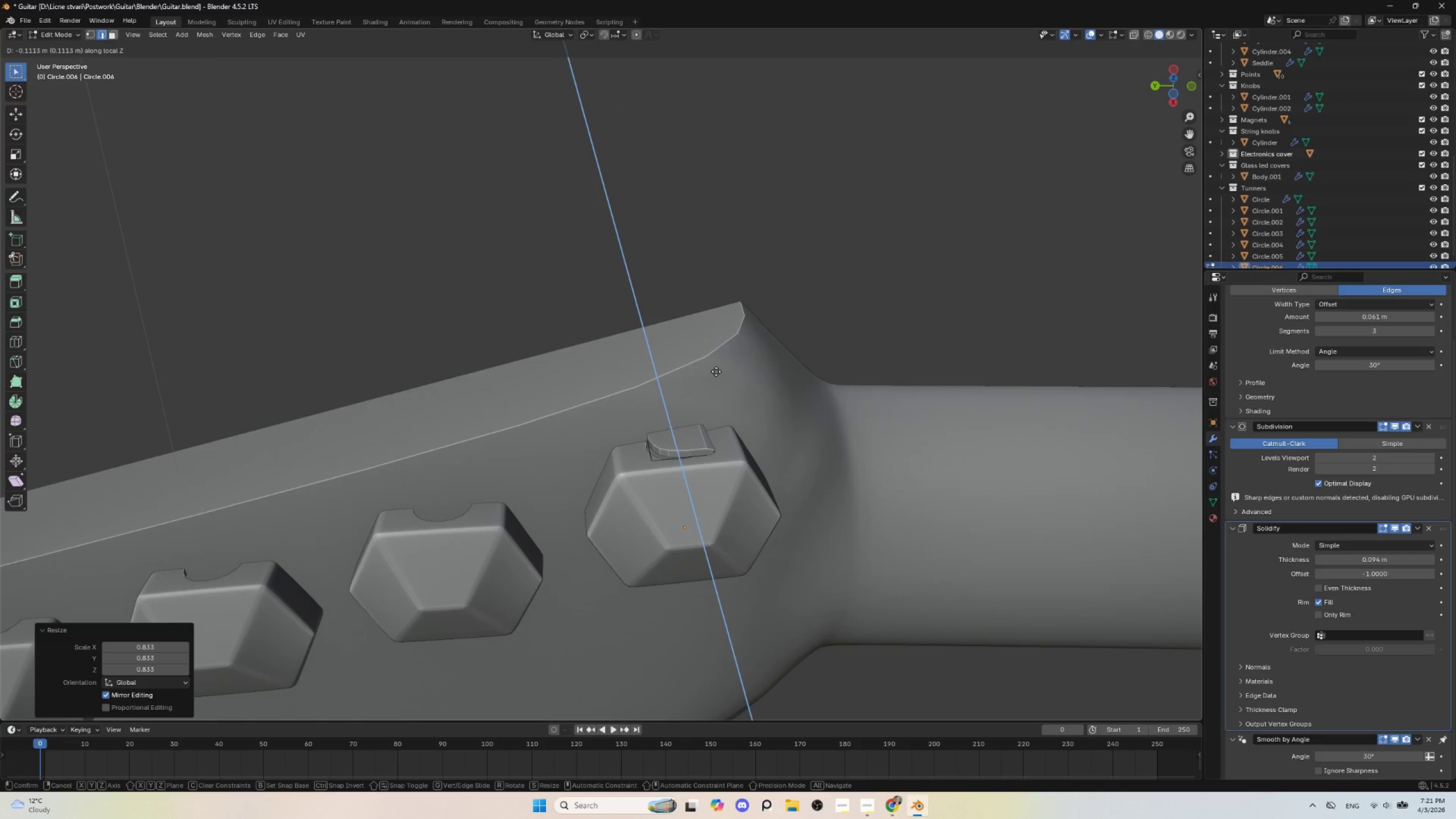 
type(xx)
 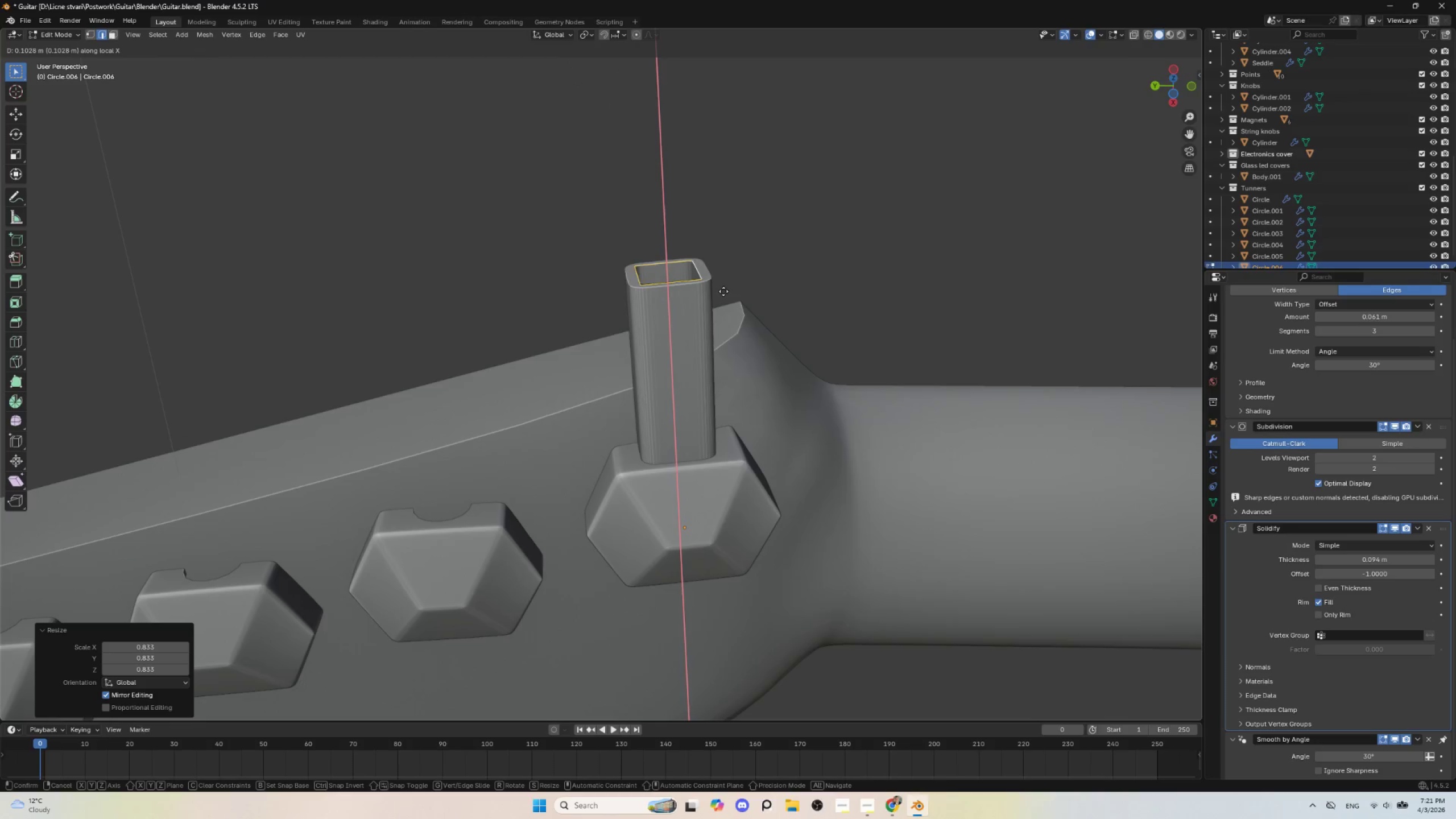 
left_click([725, 285])
 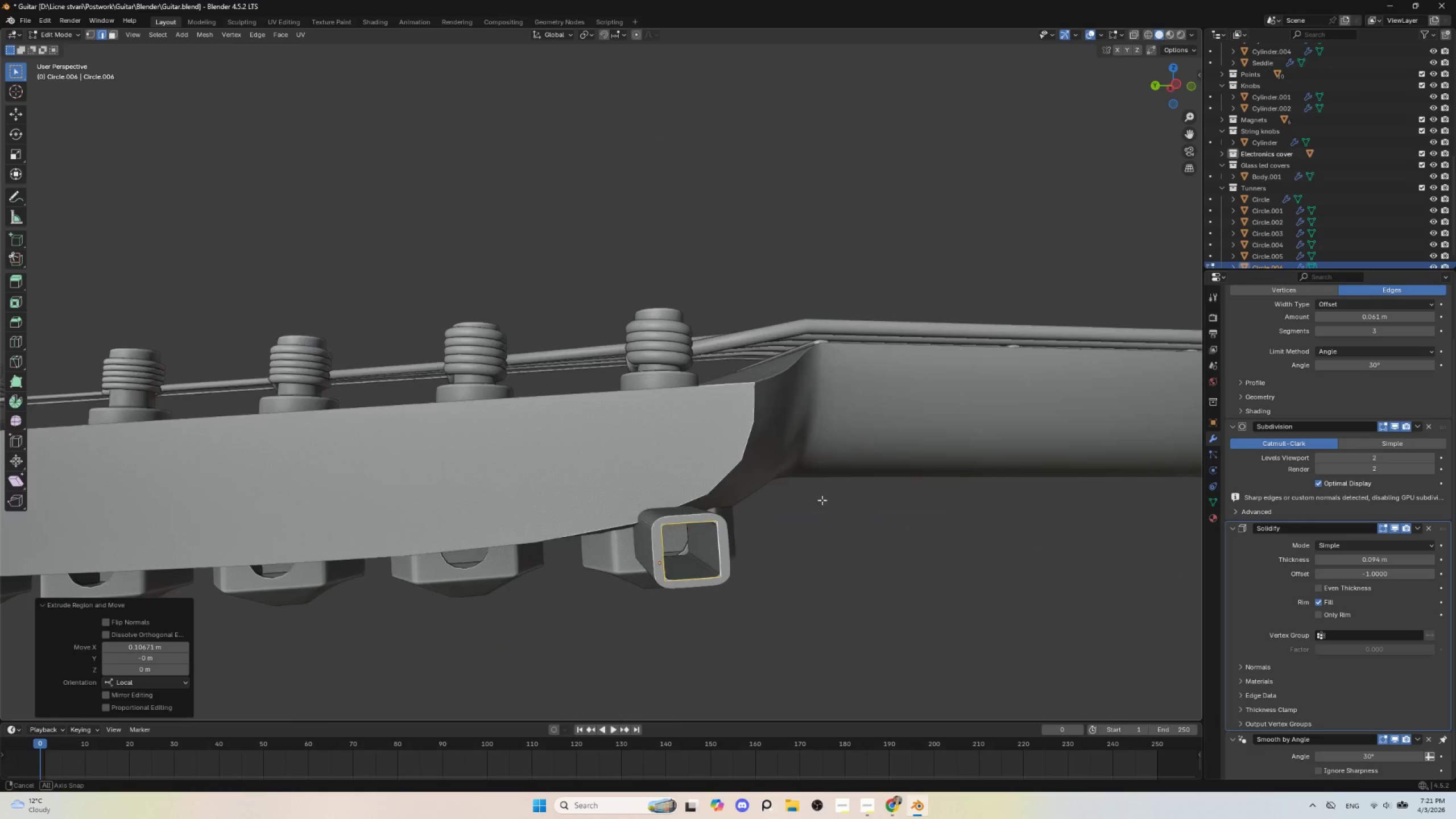 
key(Tab)
 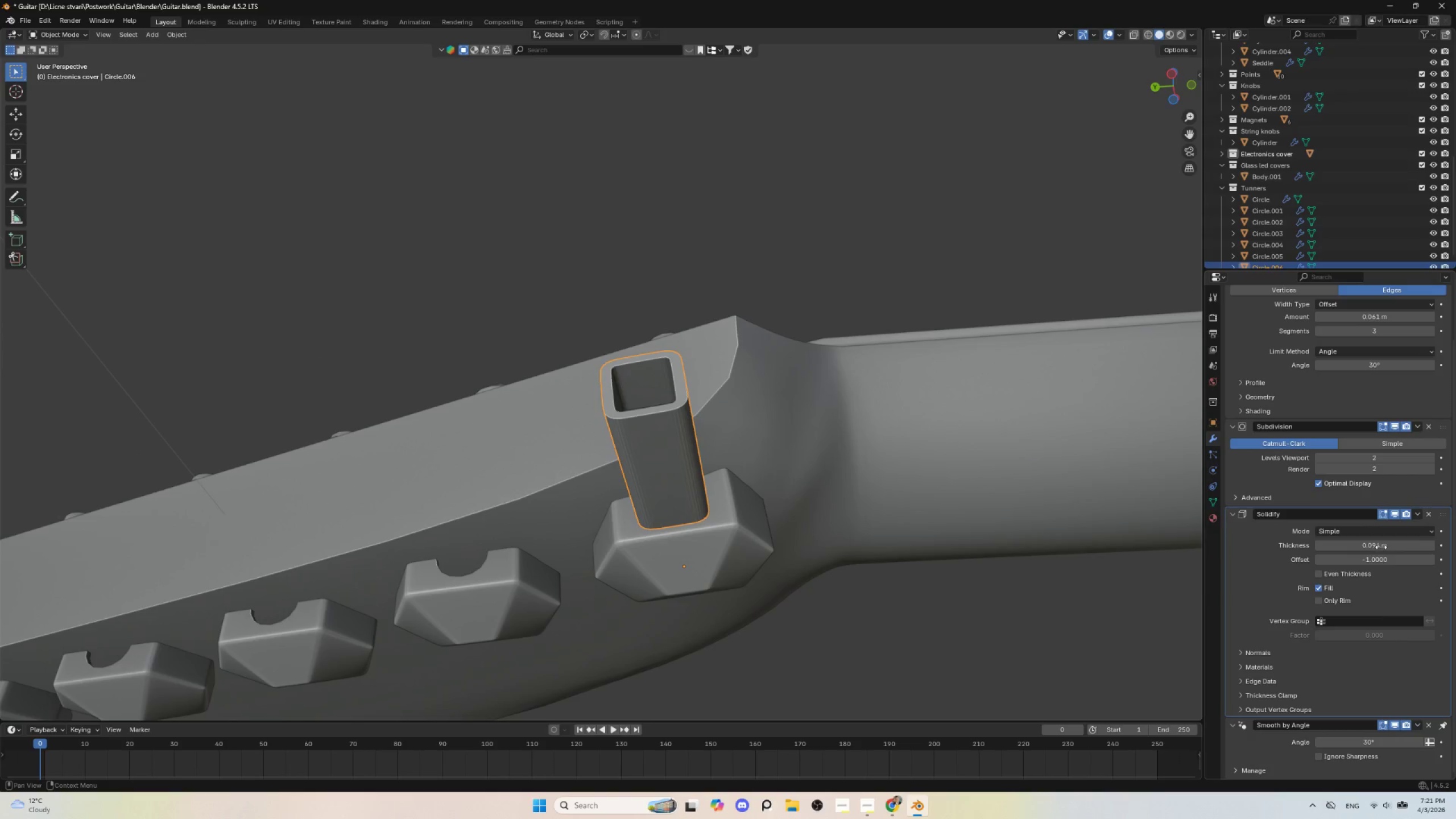 
wait(7.53)
 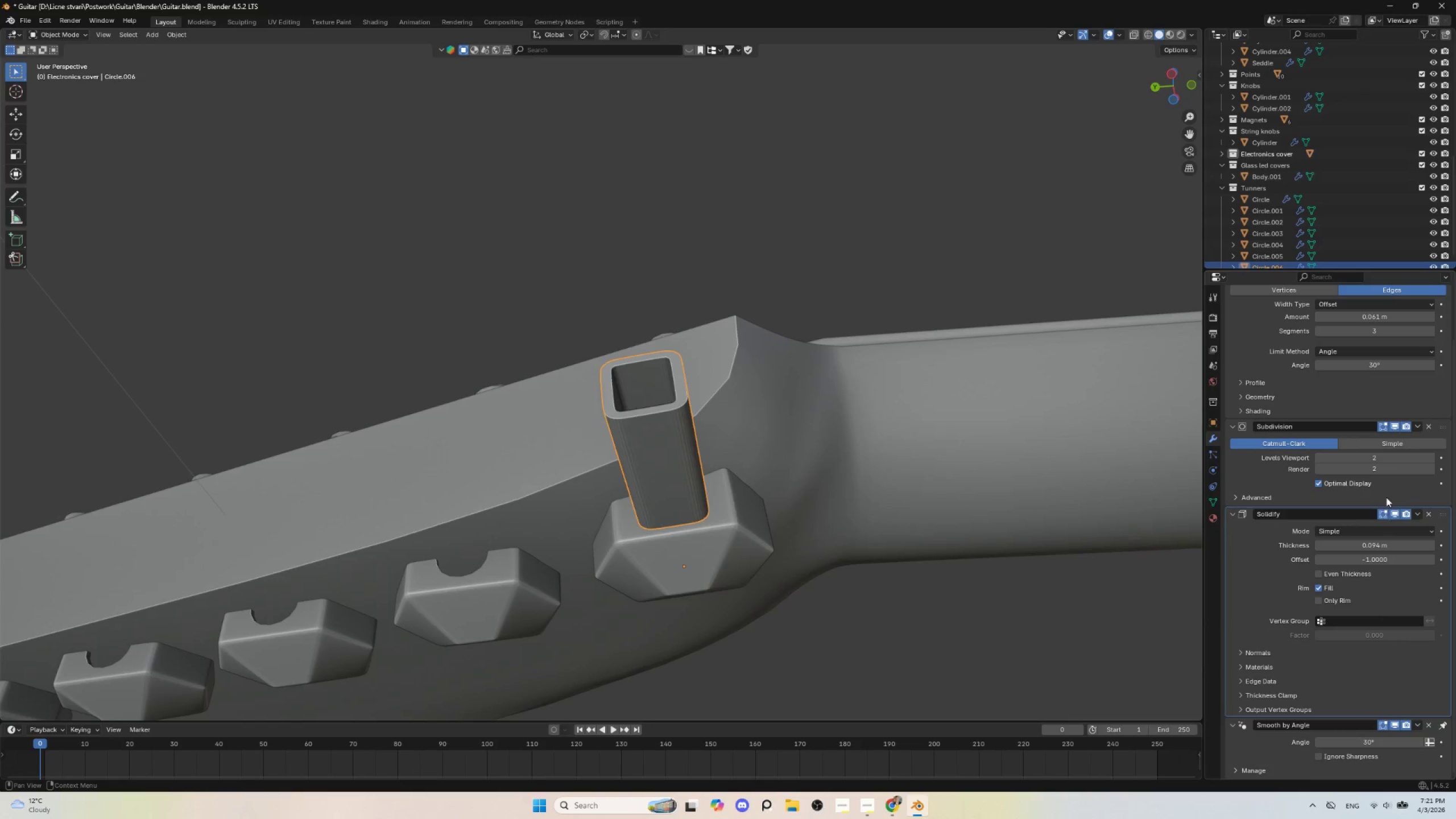 
scroll: coordinate [1360, 497], scroll_direction: up, amount: 8.0
 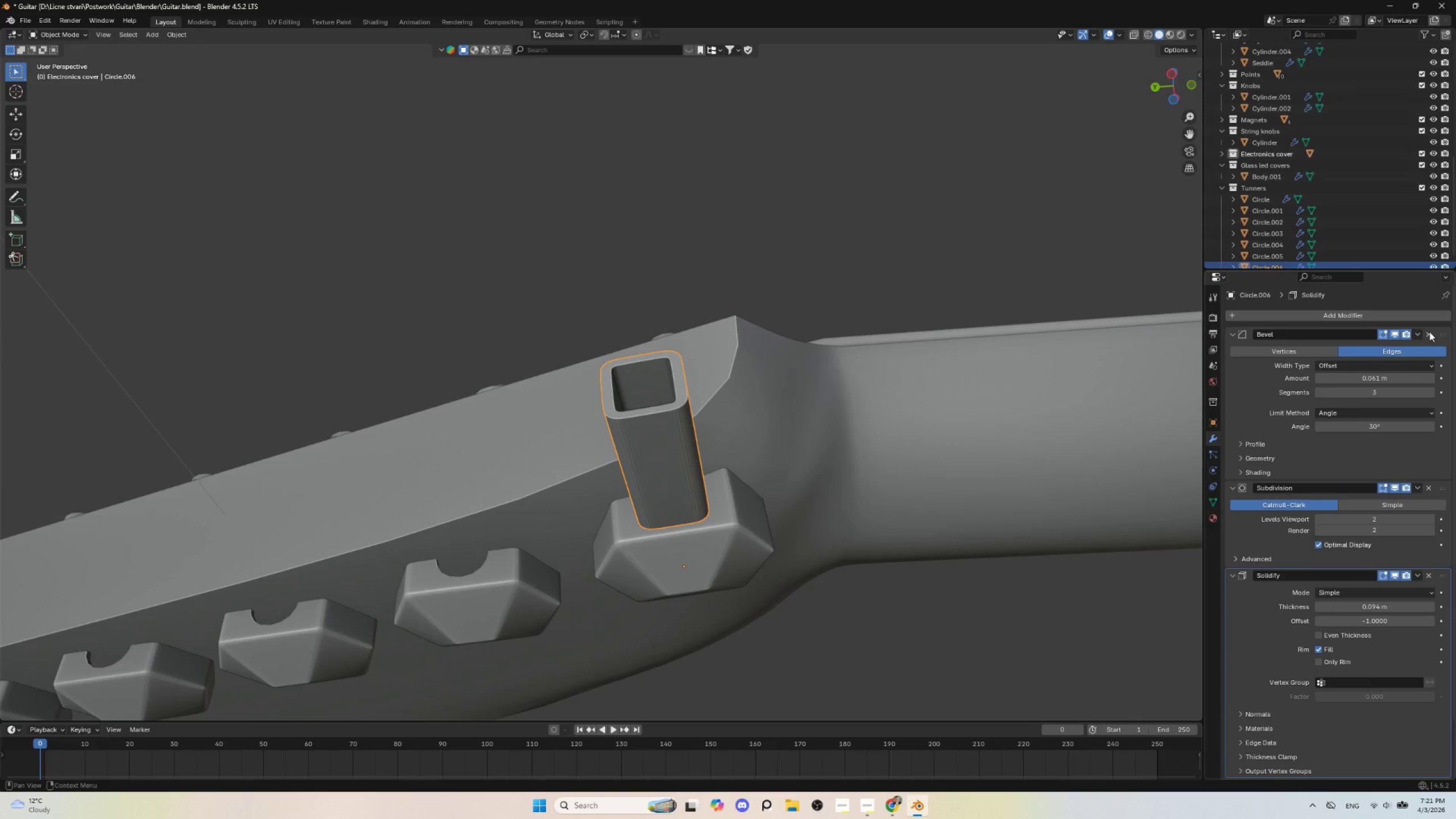 
left_click([1430, 330])
 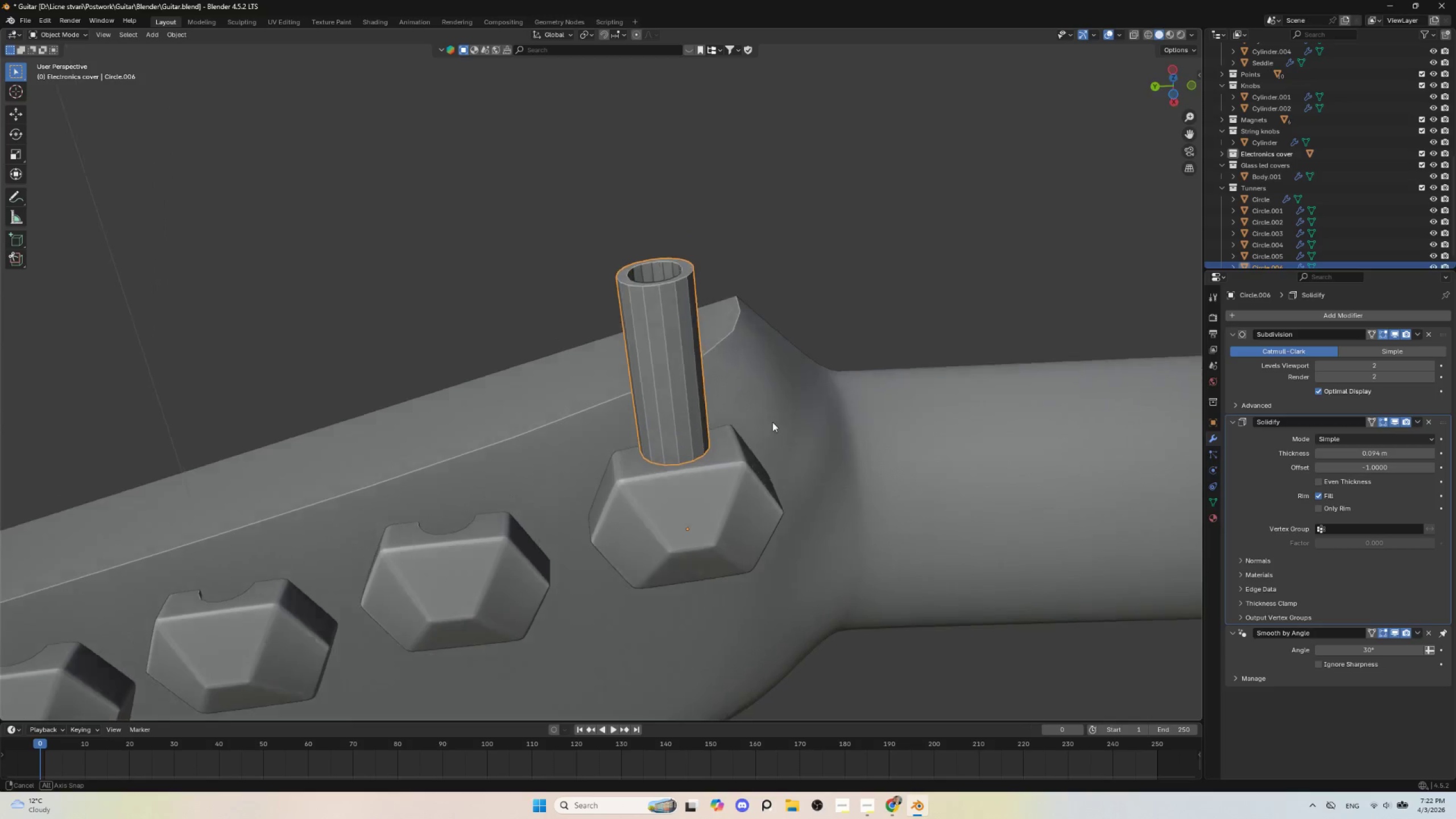 
hold_key(key=AltLeft, duration=0.86)
 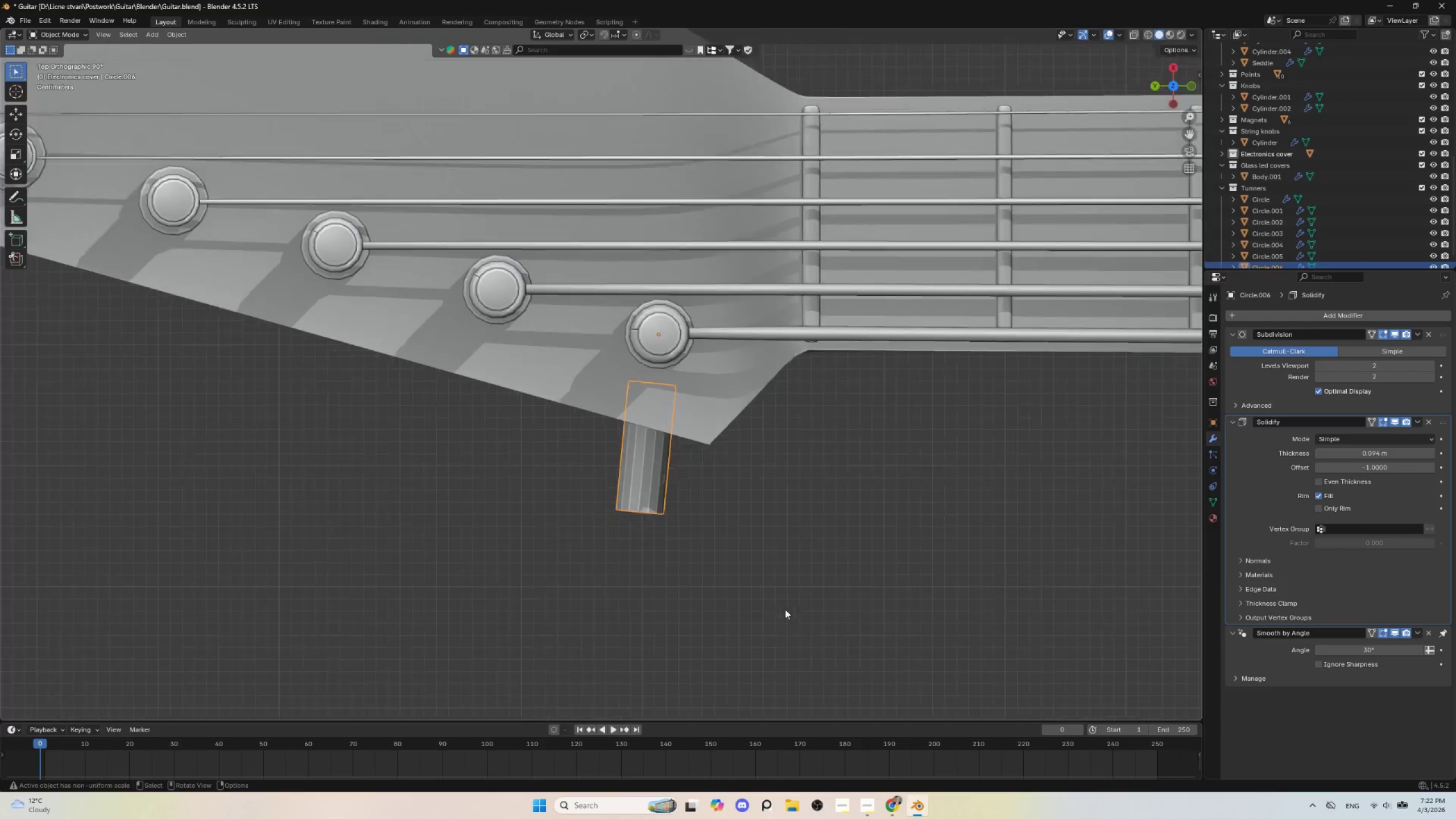 
scroll: coordinate [782, 611], scroll_direction: down, amount: 5.0
 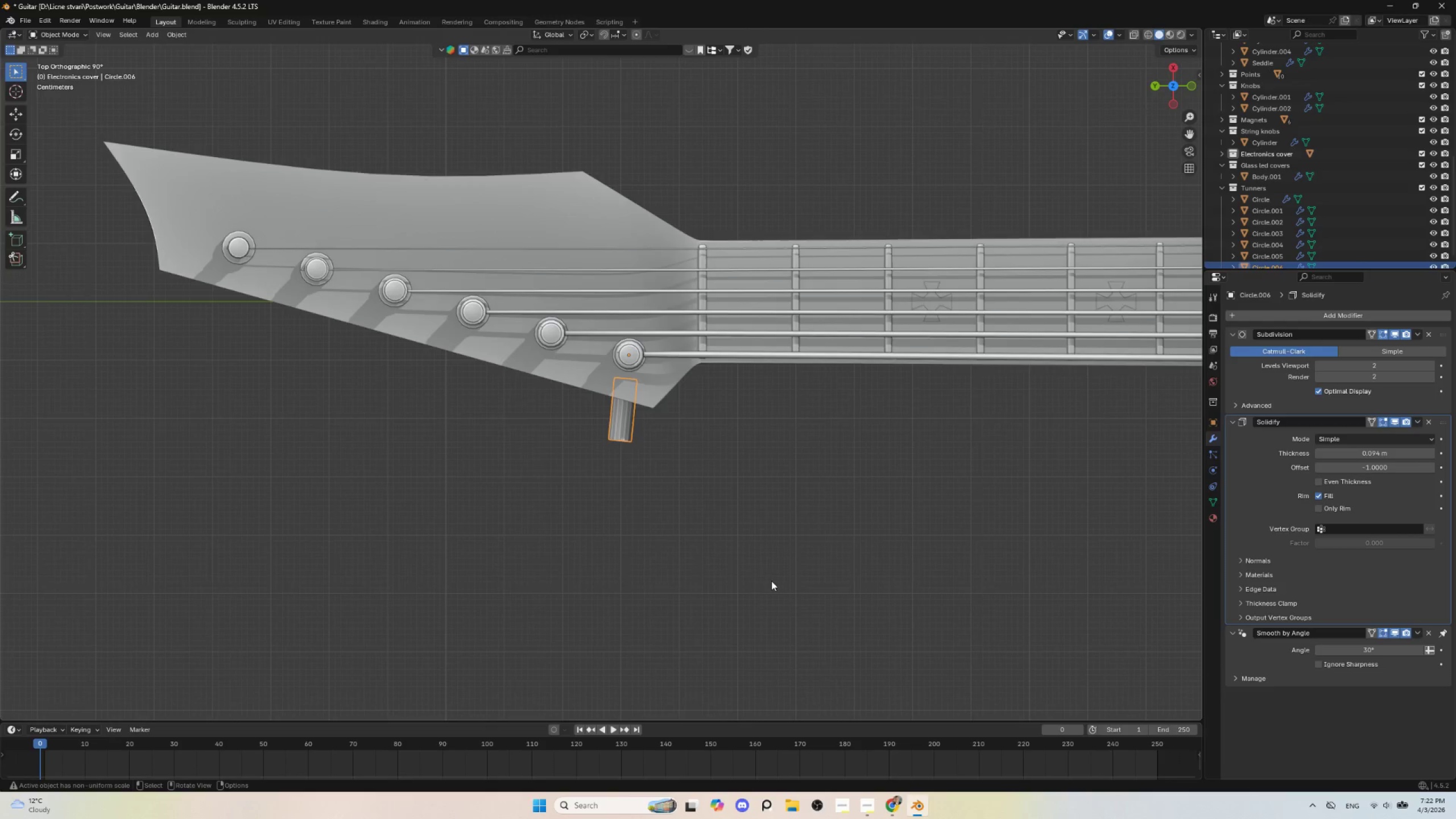 
scroll: coordinate [771, 577], scroll_direction: up, amount: 3.0
 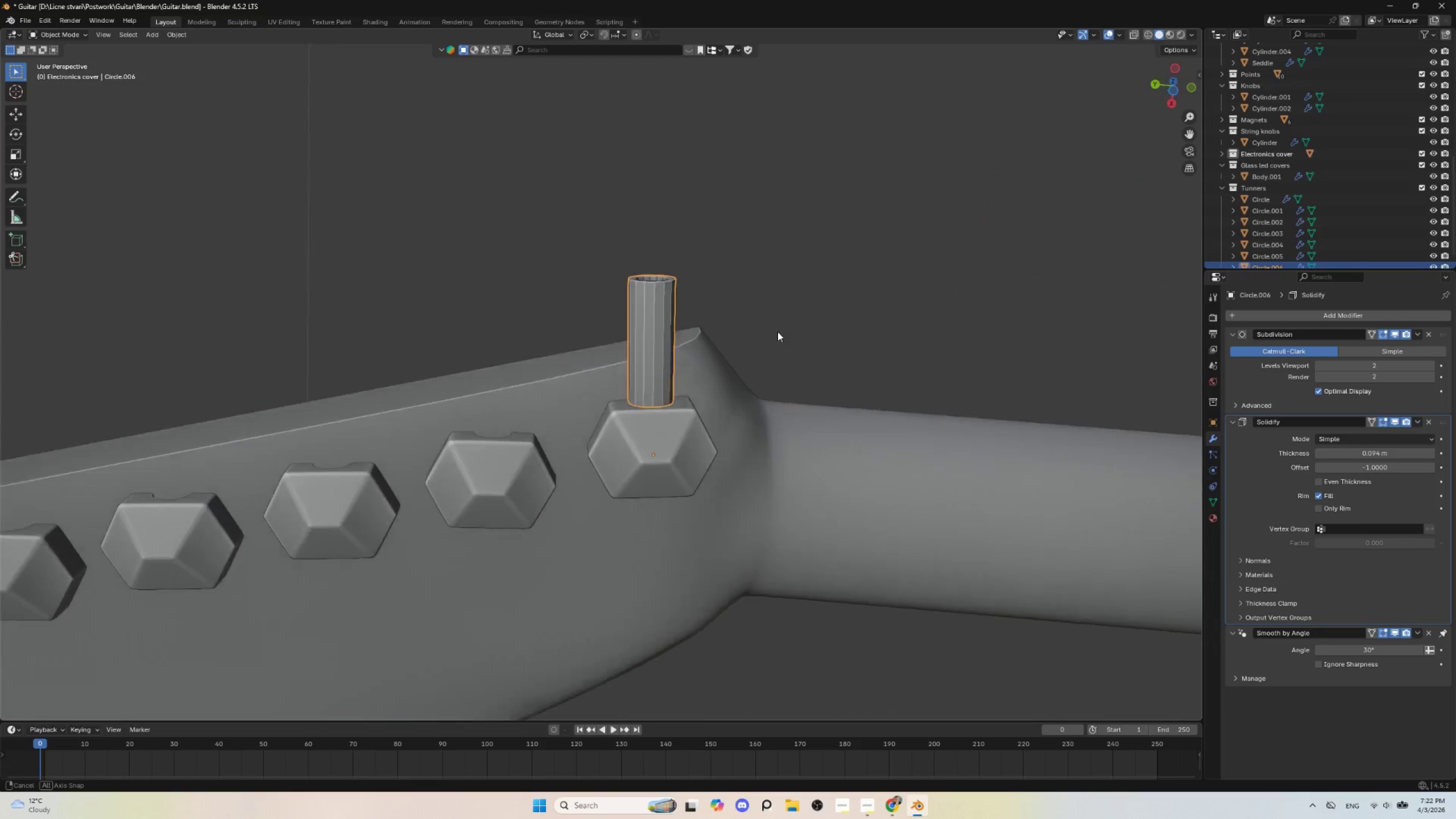 
hold_key(key=AltLeft, duration=0.42)
 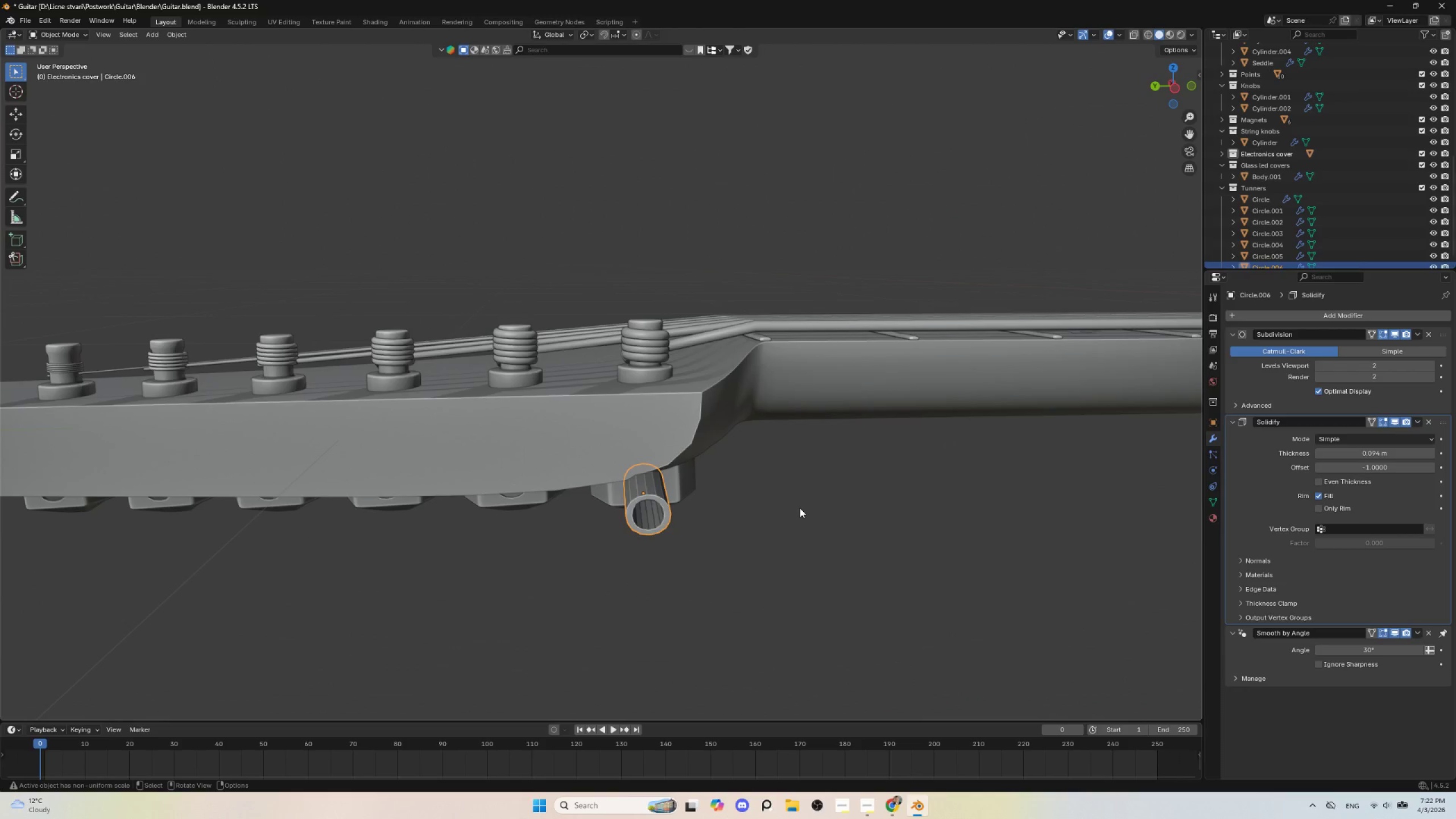 
wait(9.02)
 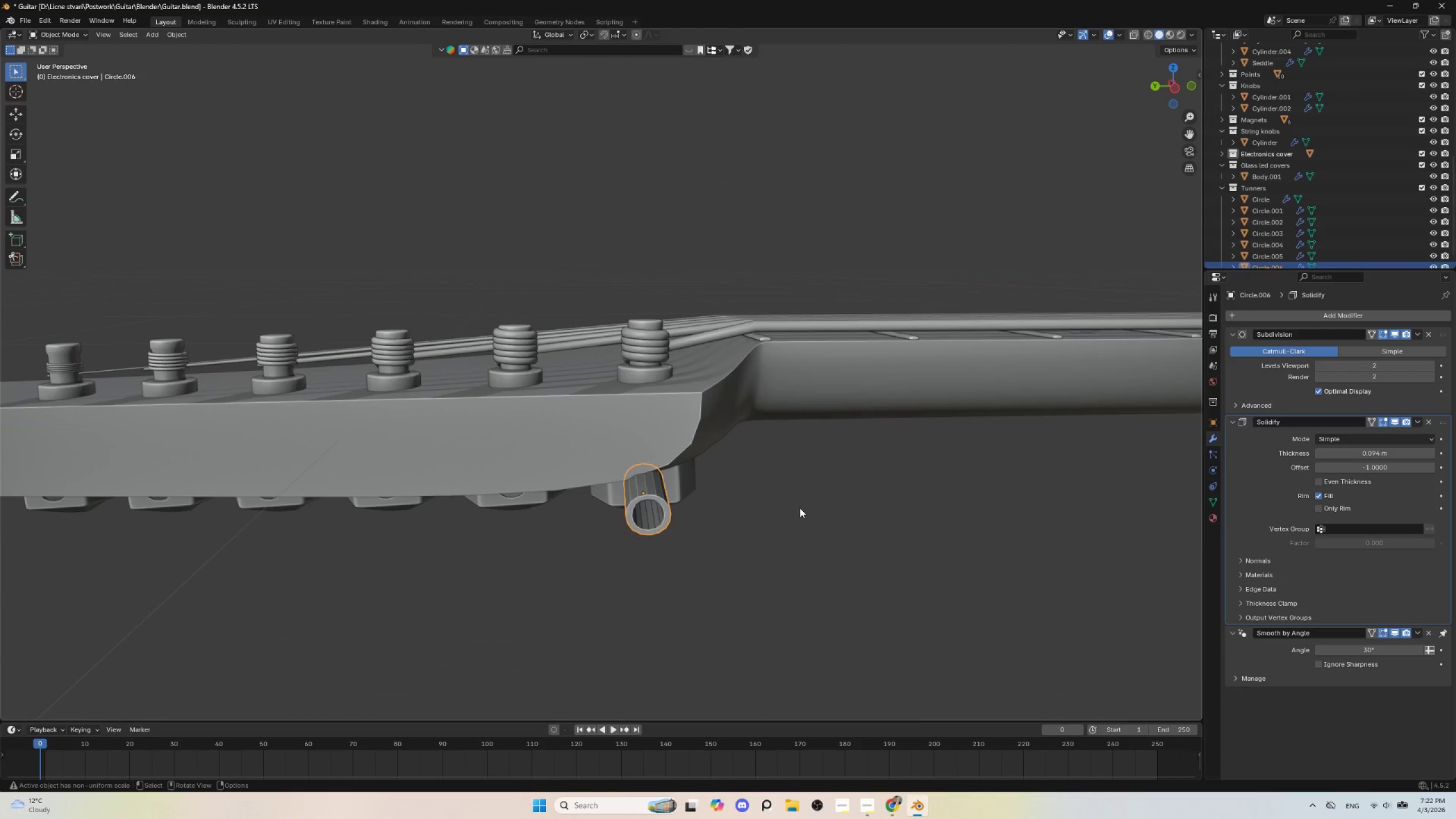 
key(Delete)
 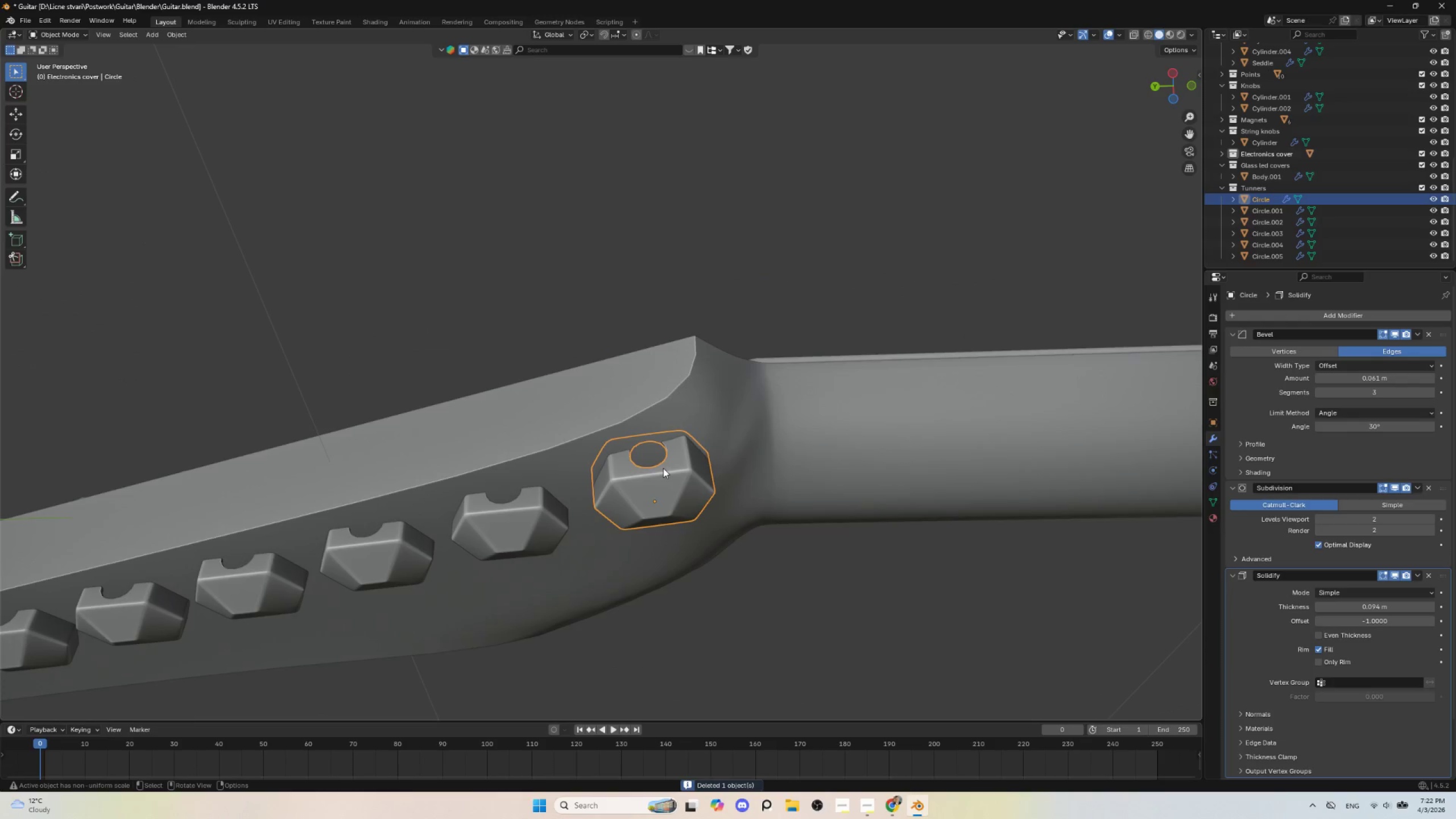 
key(Tab)
 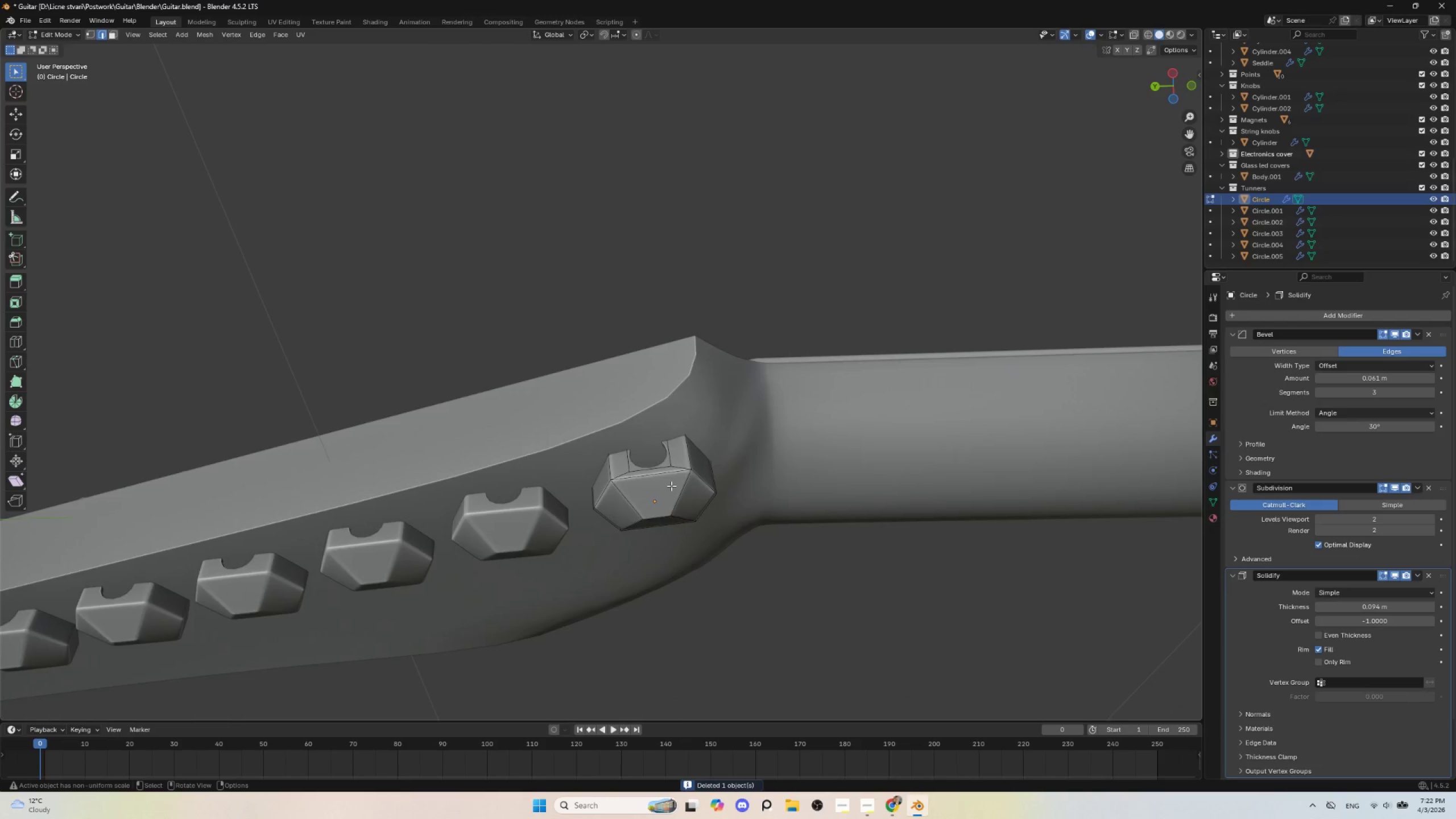 
scroll: coordinate [671, 486], scroll_direction: up, amount: 3.0
 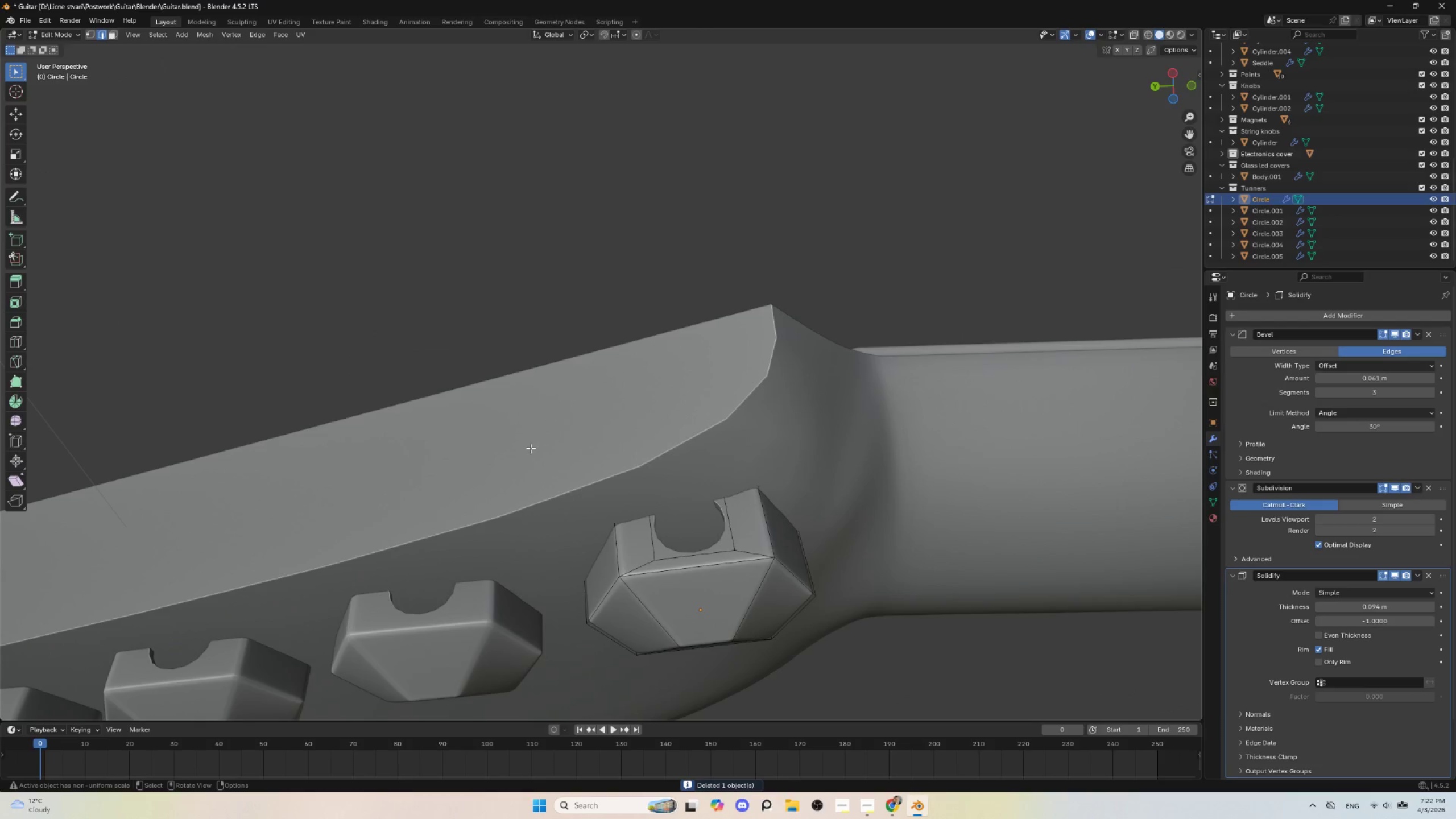 
hold_key(key=AltLeft, duration=0.78)
left_click([661, 532])
 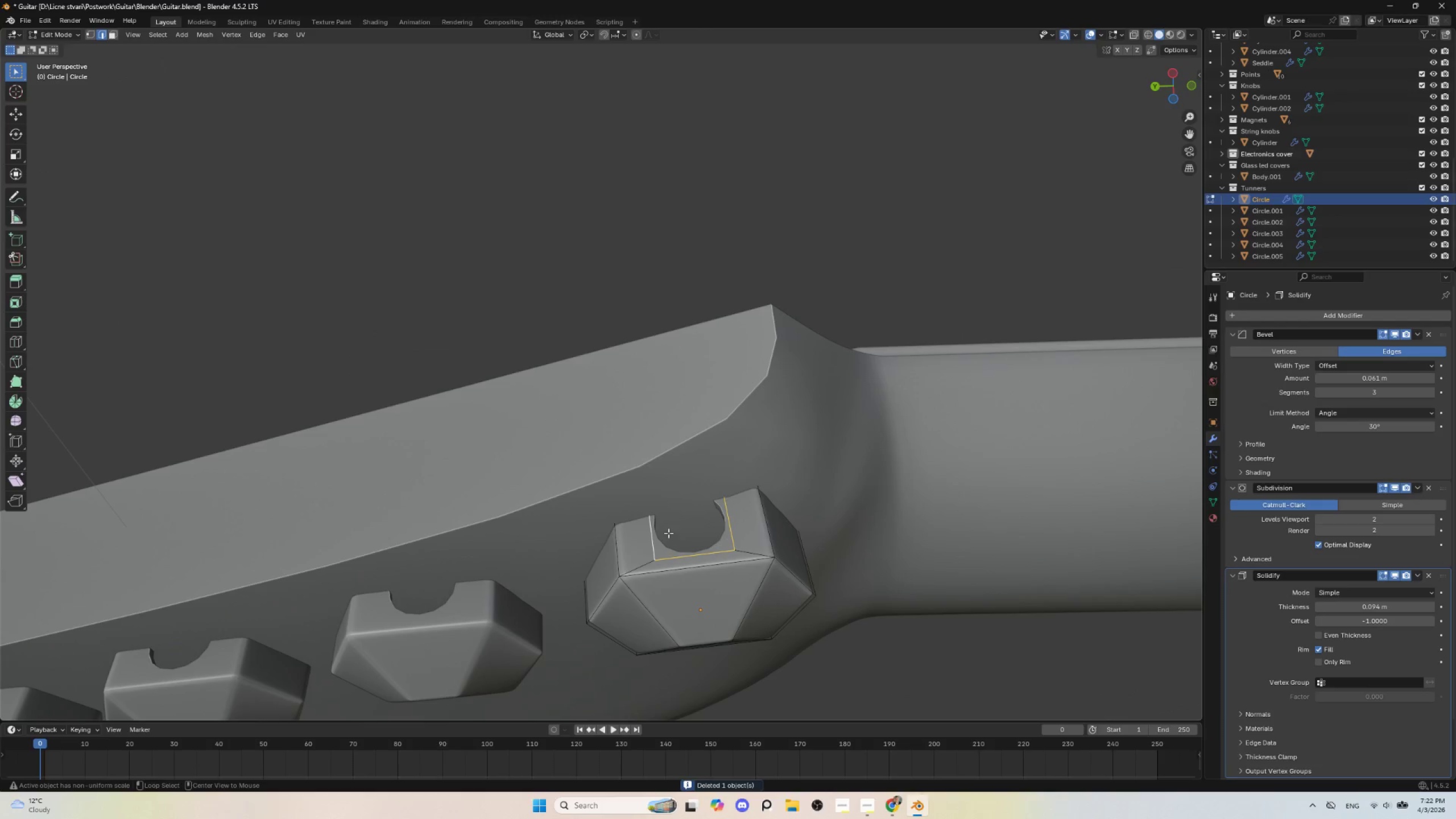 
hold_key(key=AltLeft, duration=3.73)
 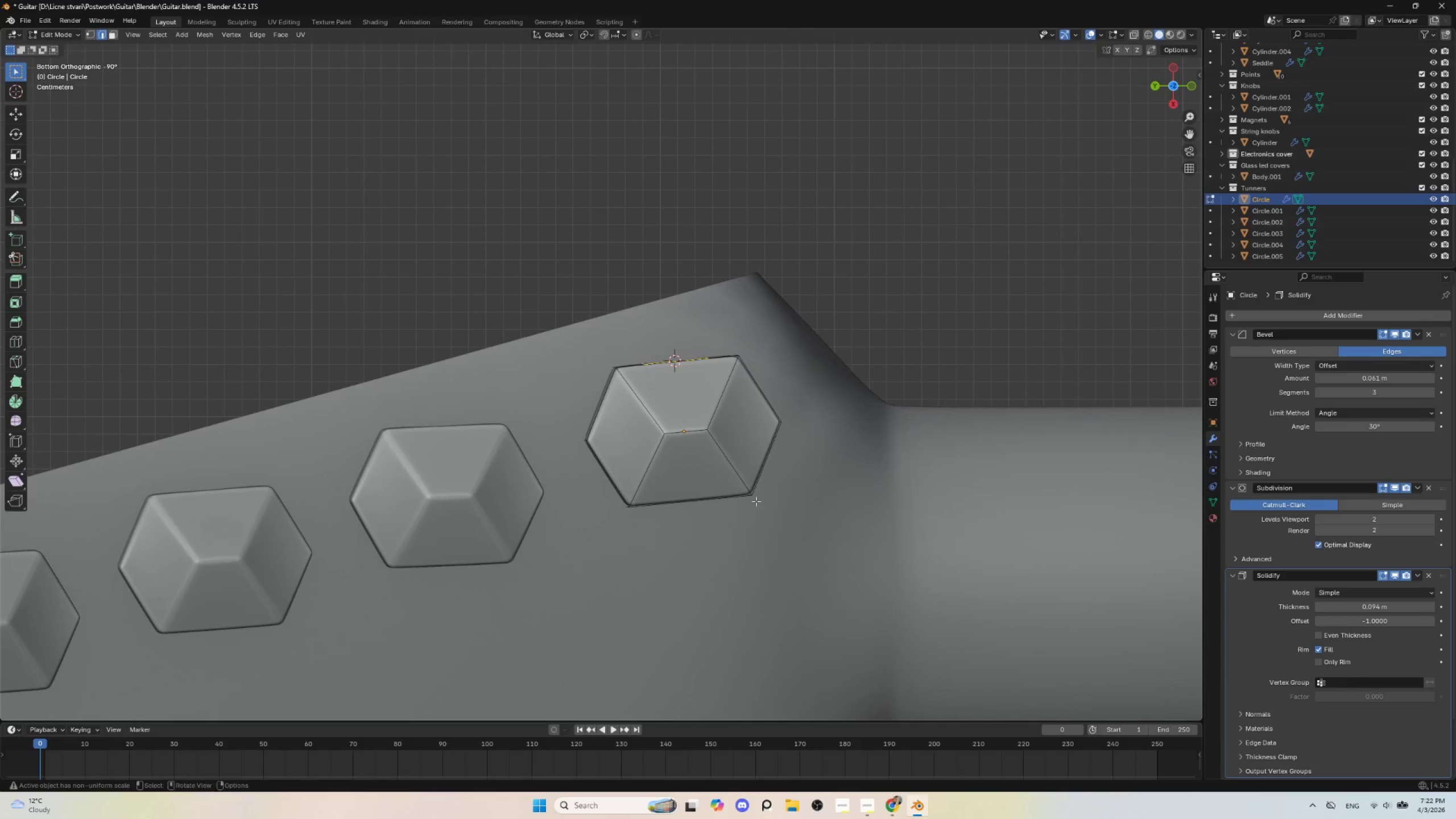 
key(Shift+S)
 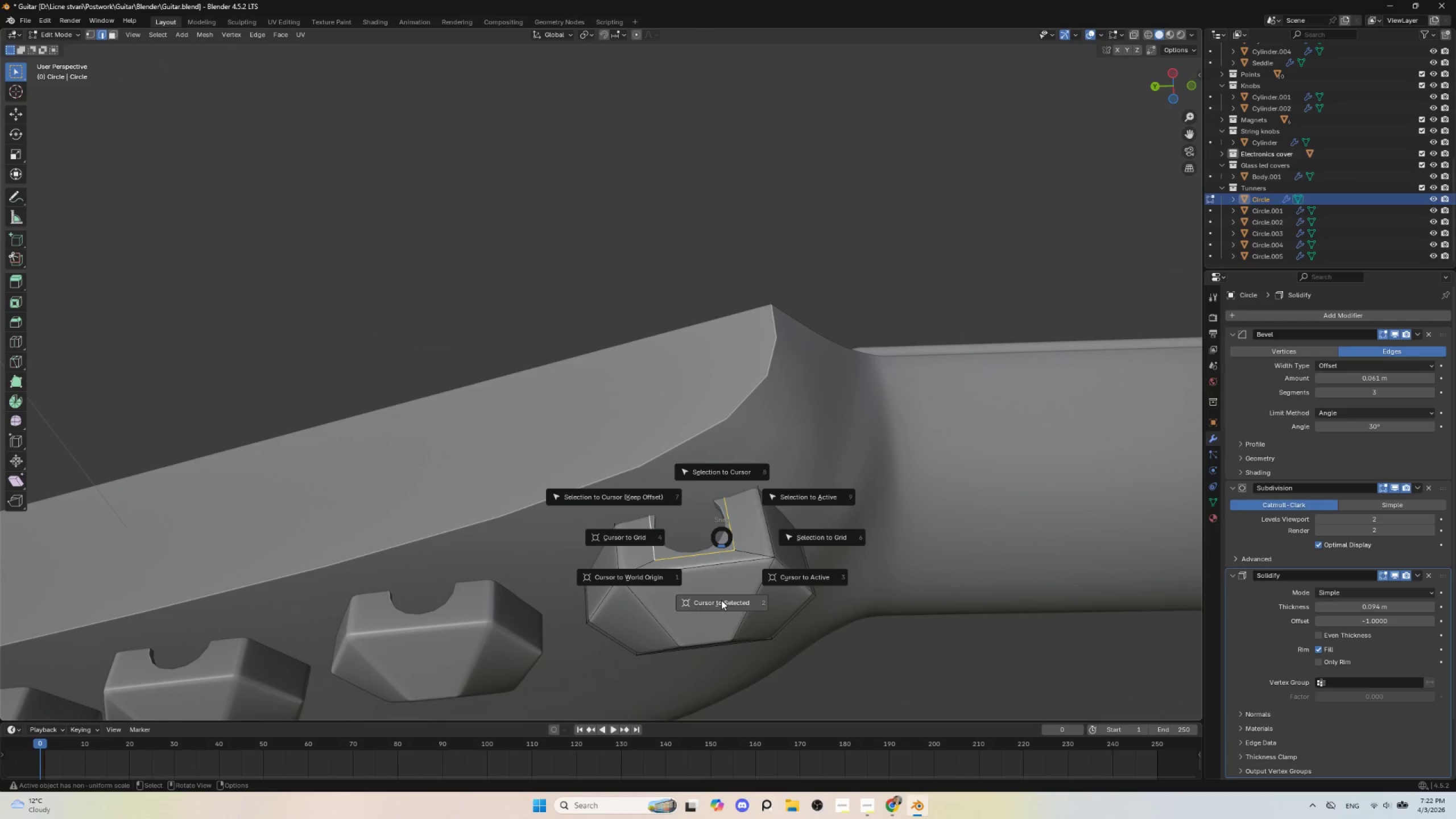 
left_click([721, 601])
 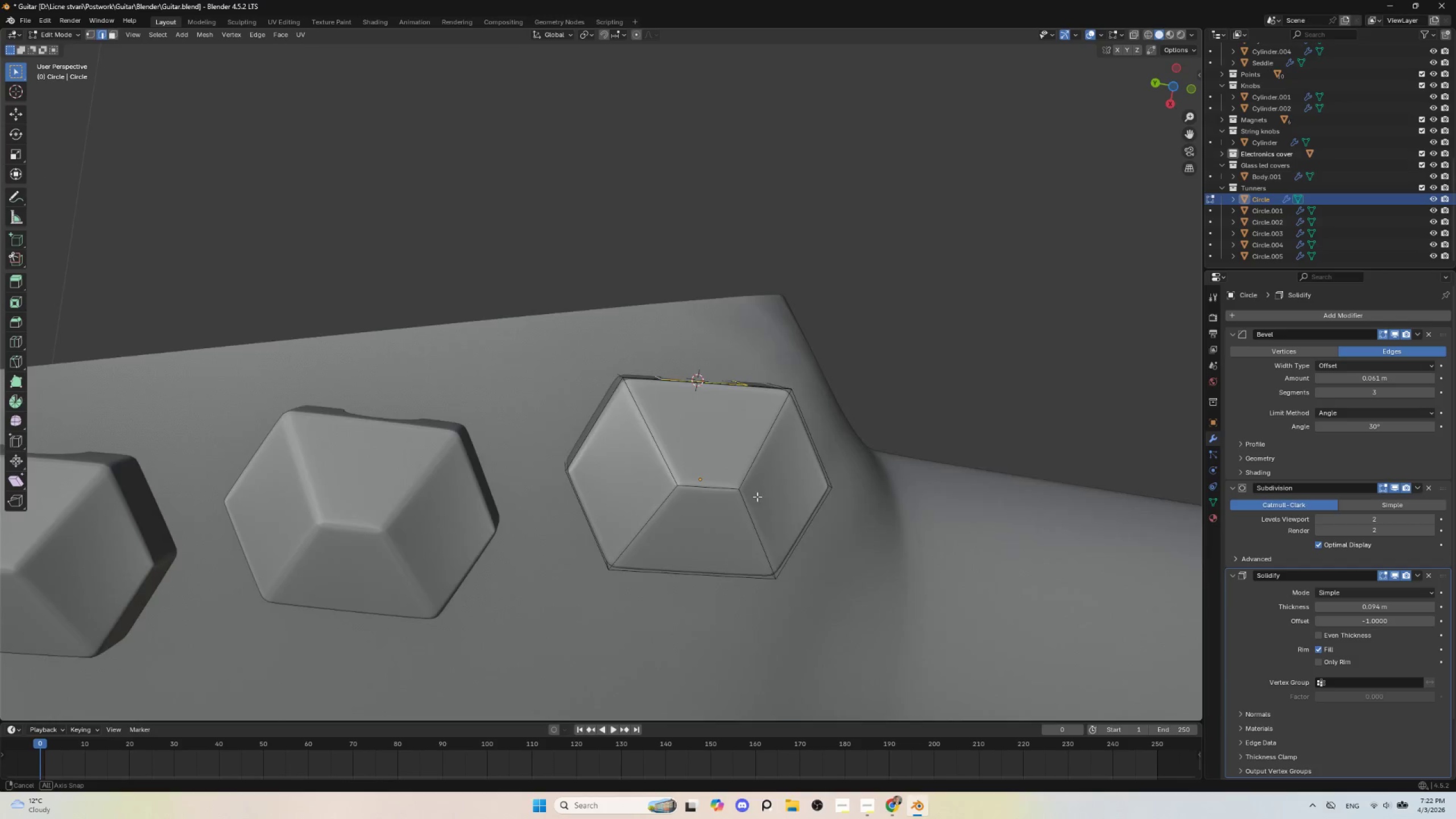 
hold_key(key=AltLeft, duration=0.5)
 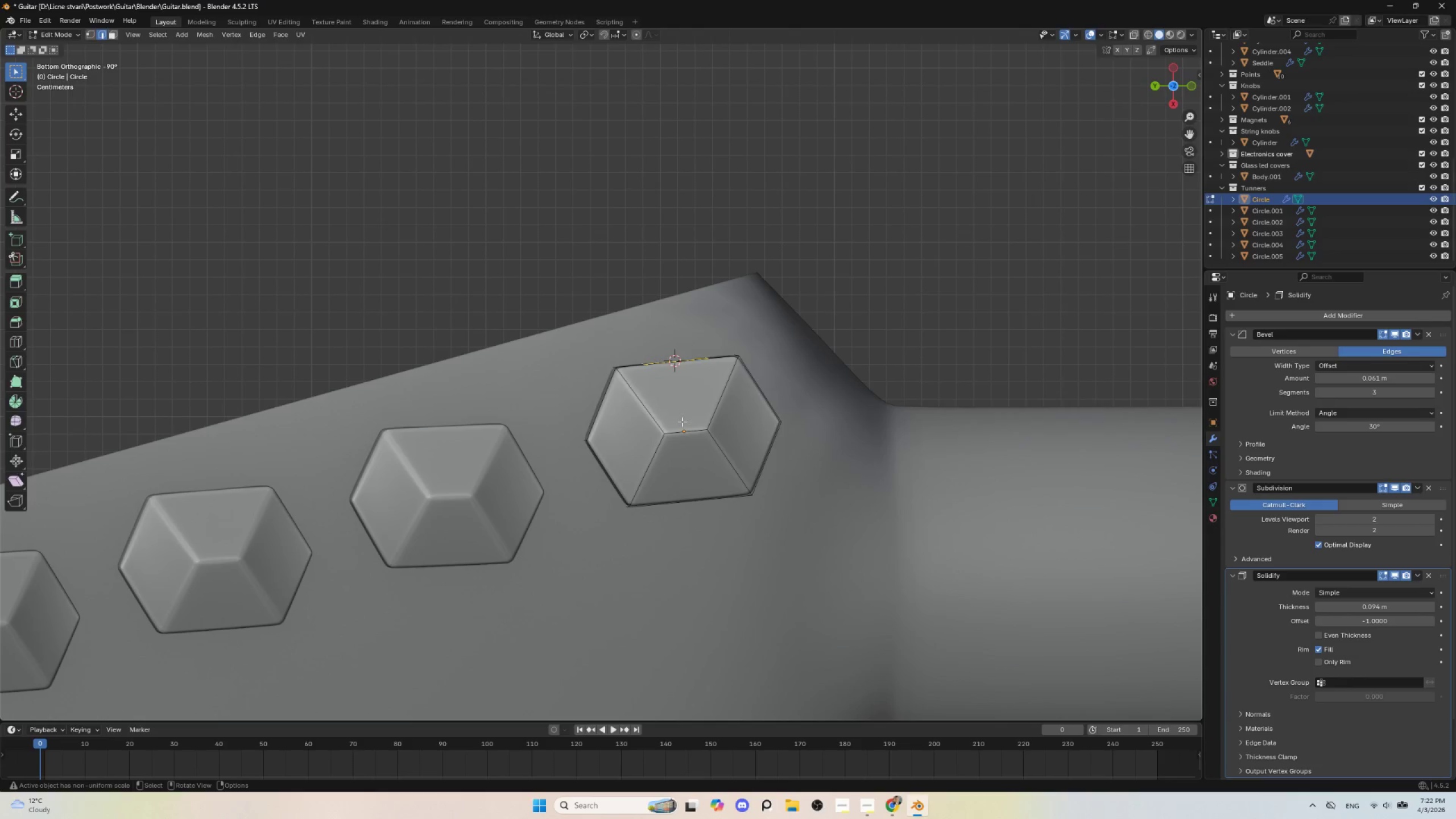 
key(Tab)
 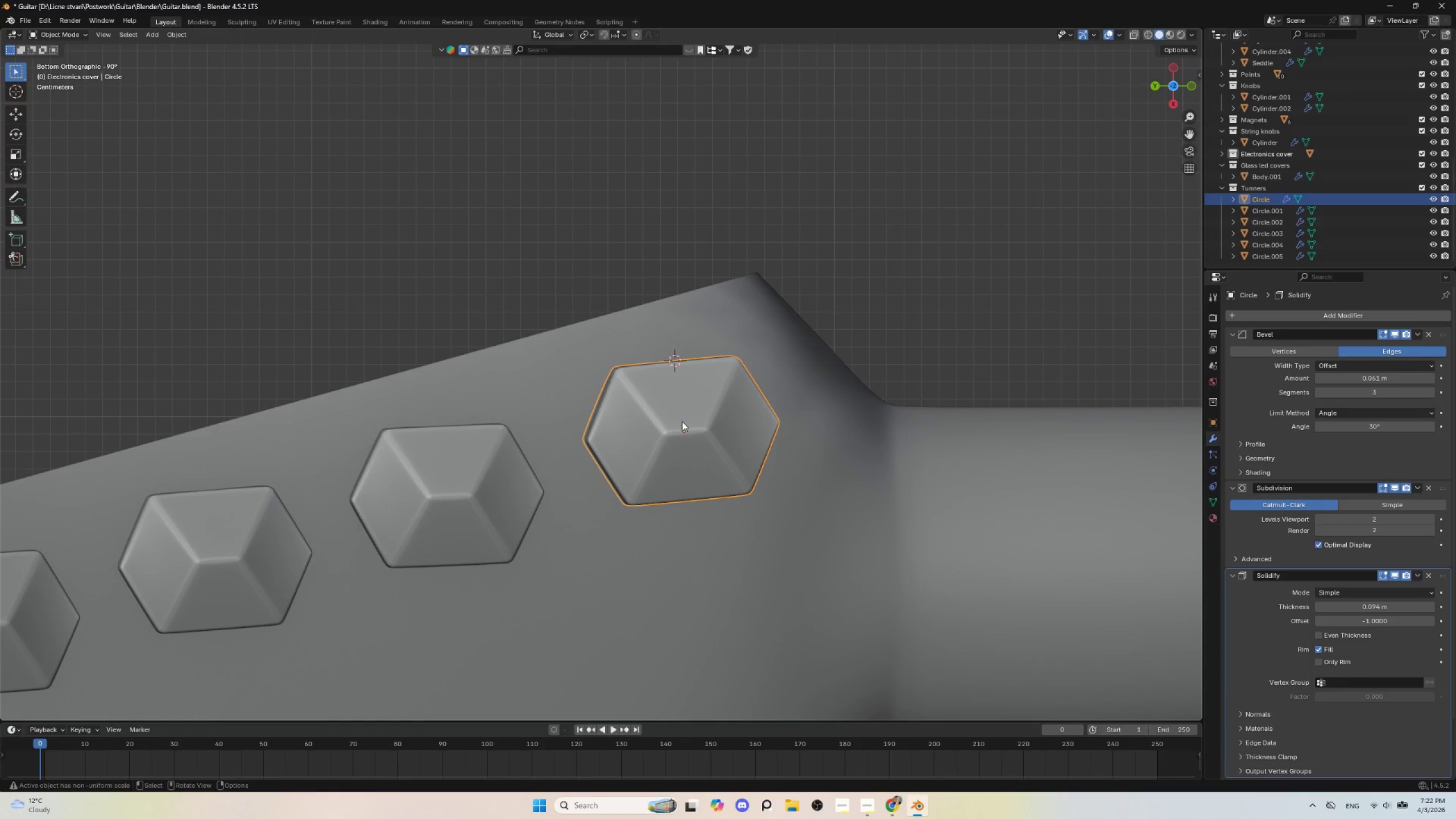 
key(Shift+A)
 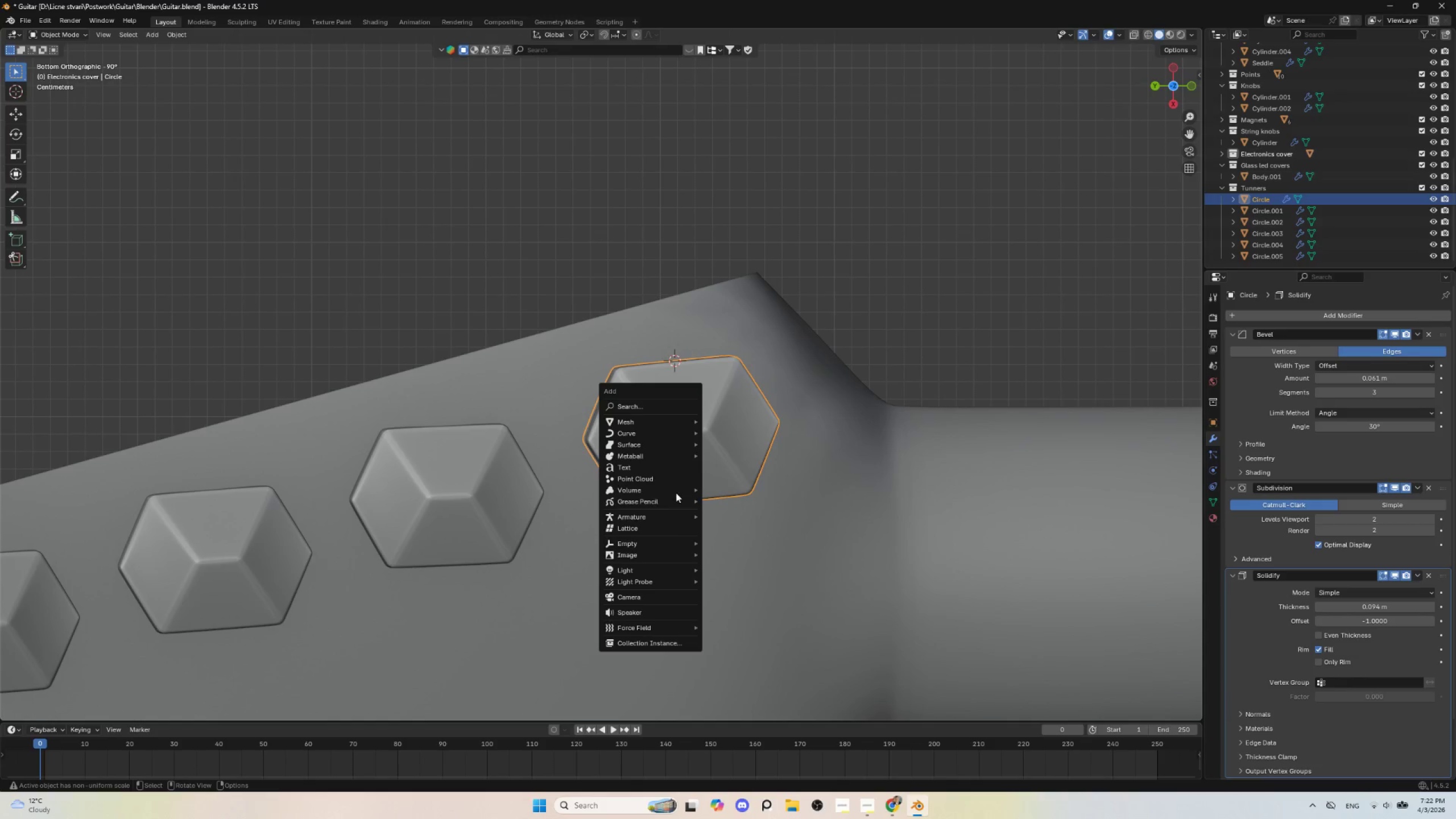 
mouse_move([675, 544])
 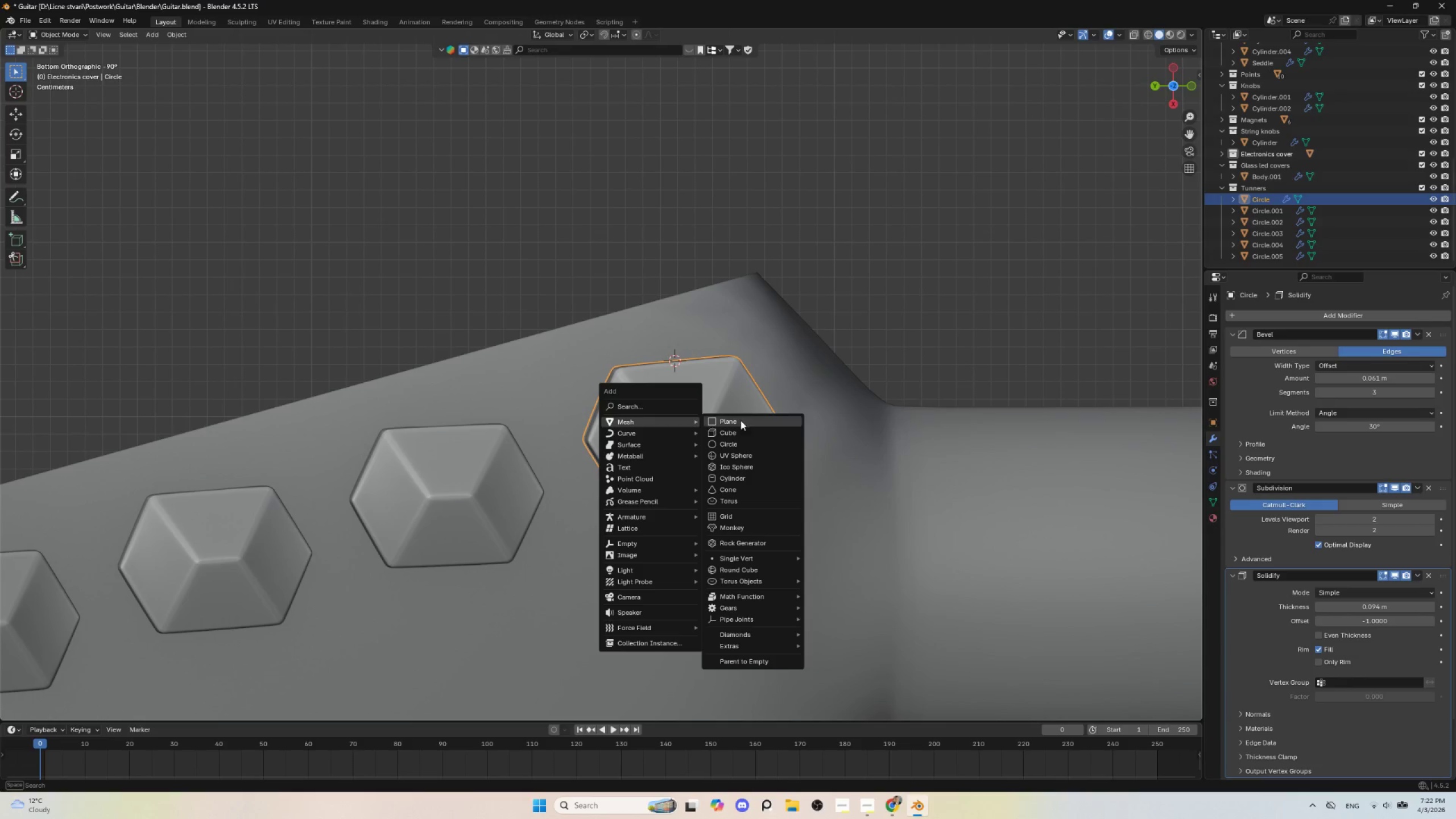 
wait(5.57)
 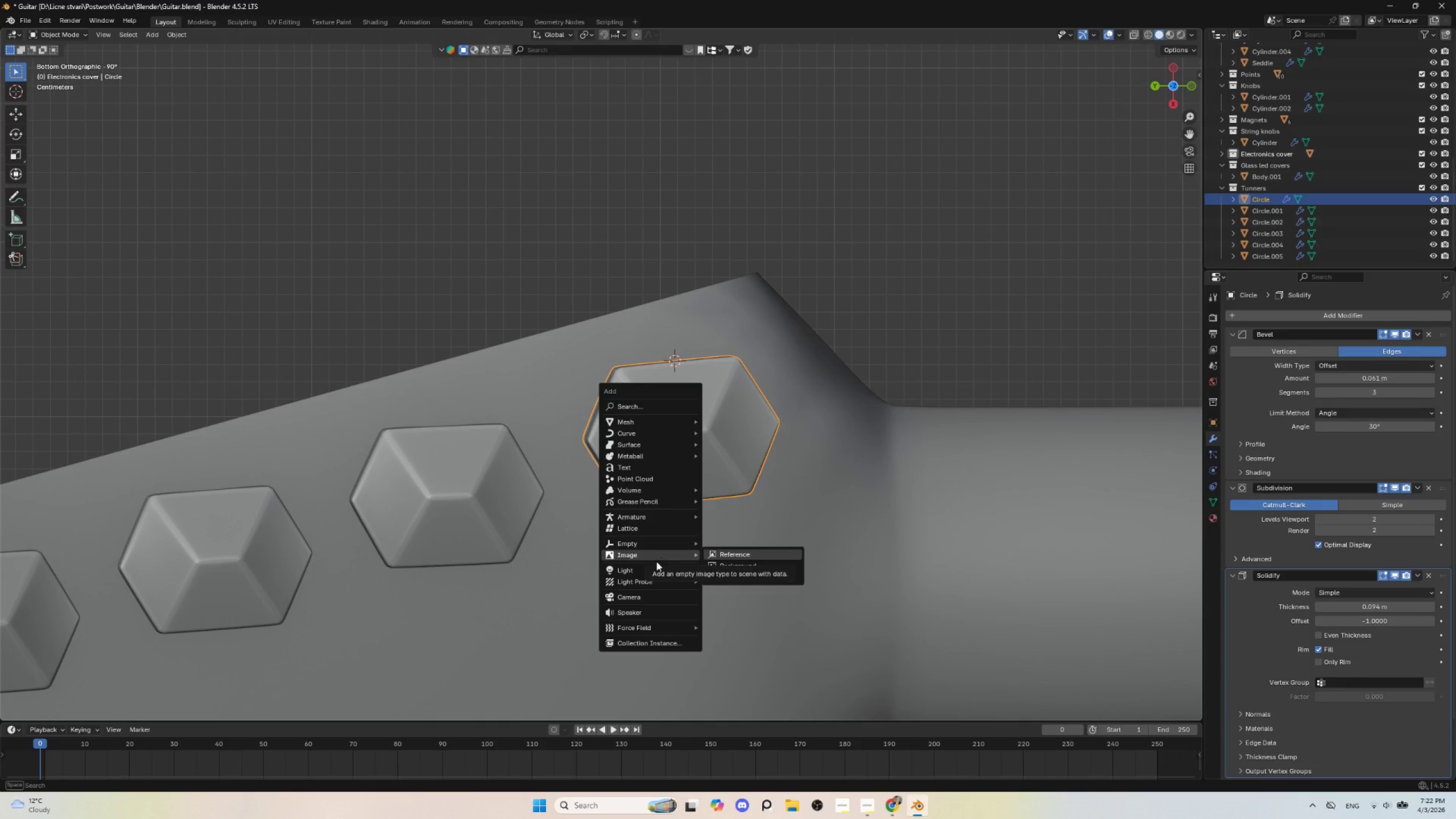 
left_click([742, 477])
 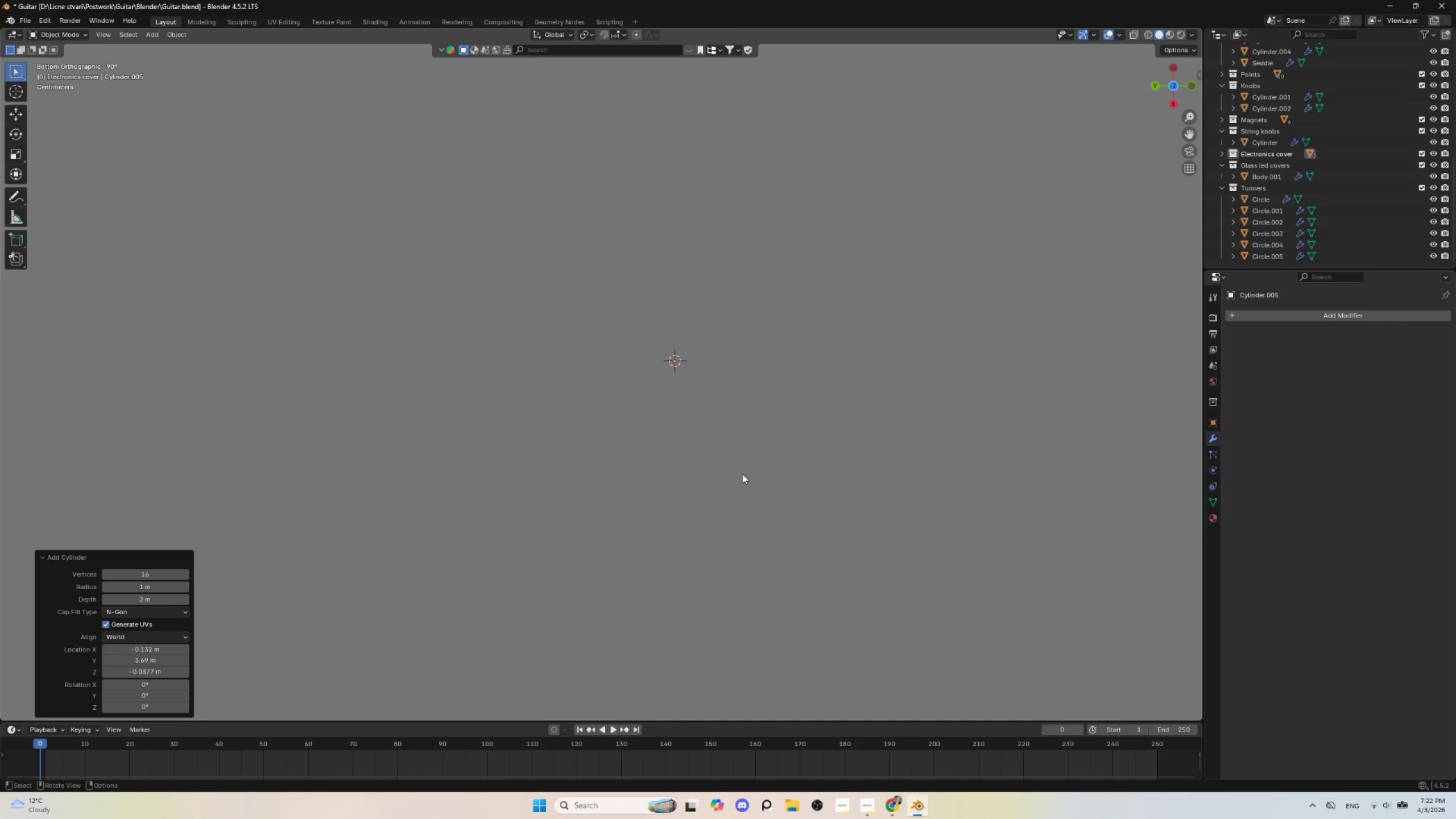 
scroll: coordinate [732, 498], scroll_direction: down, amount: 10.0
 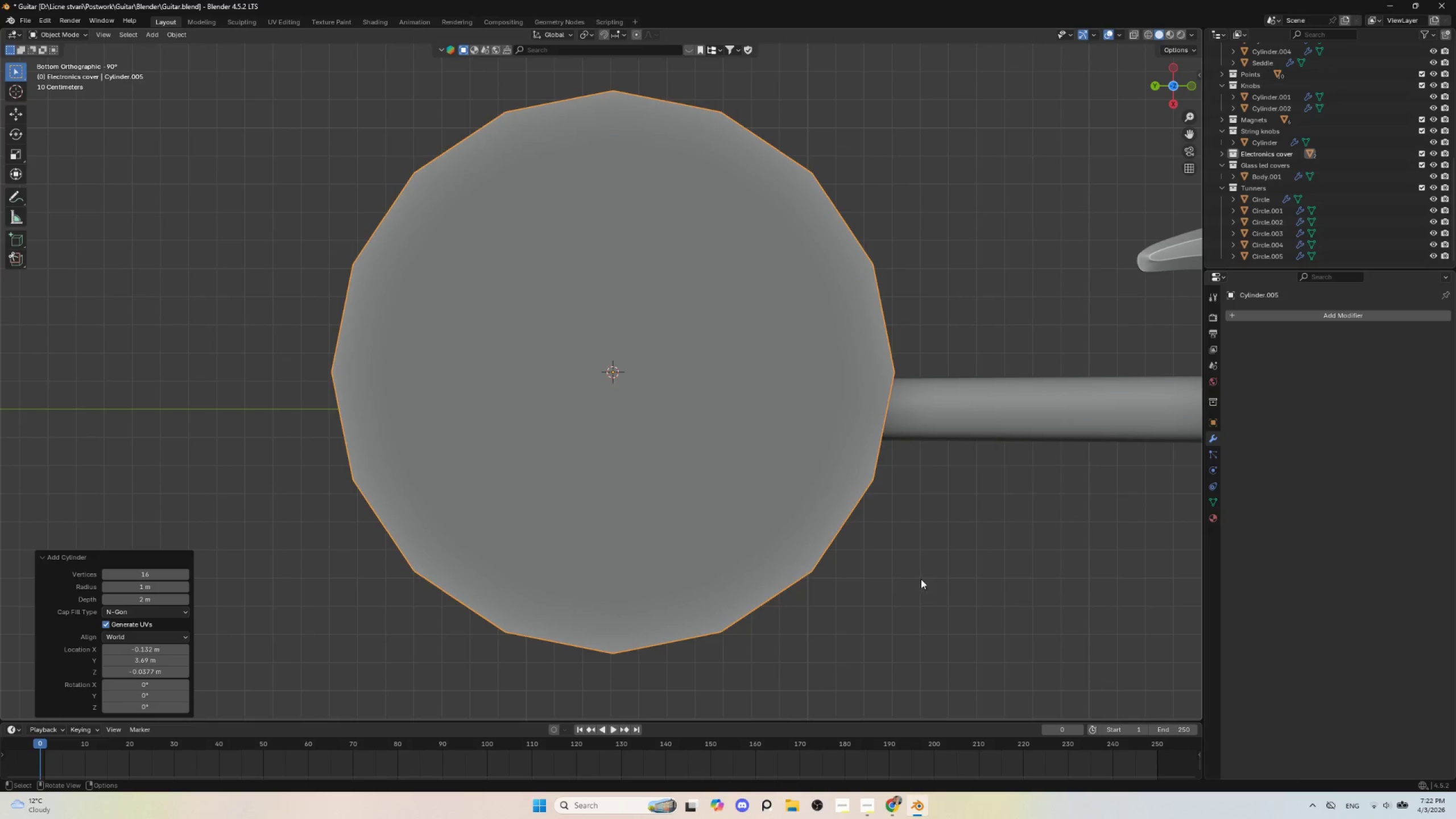 
key(S)
 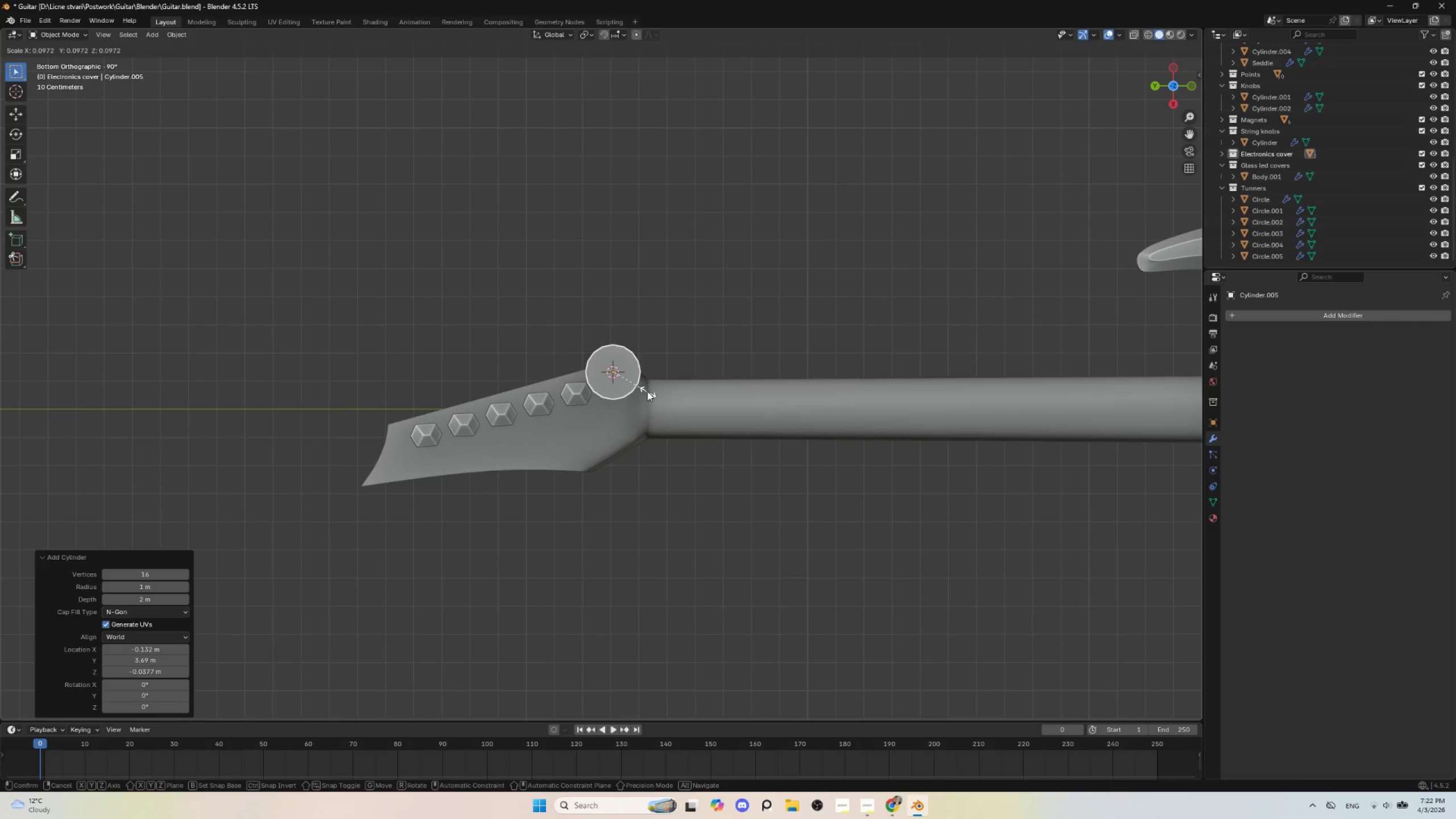 
left_click([633, 383])
 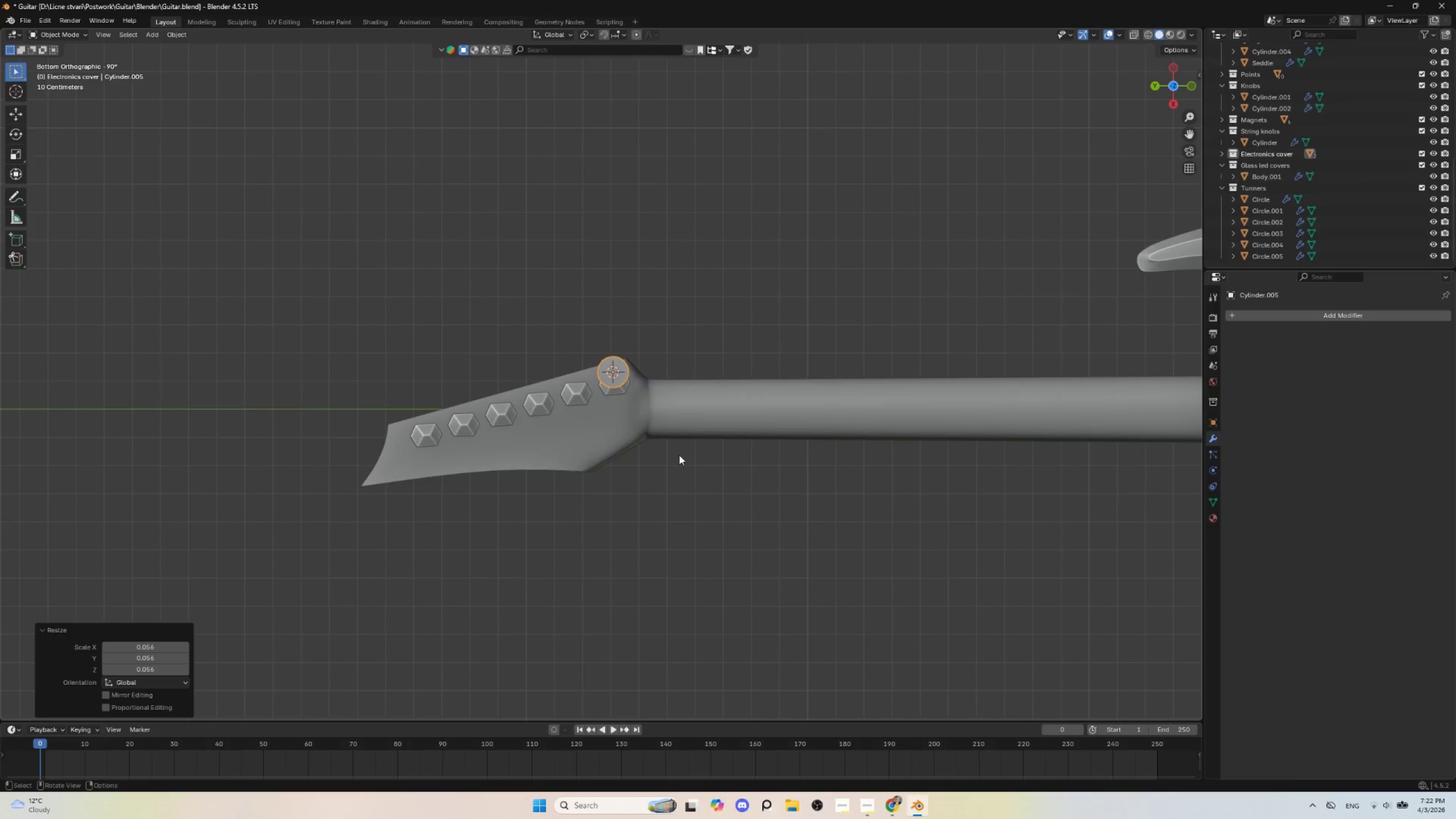 
key(S)
 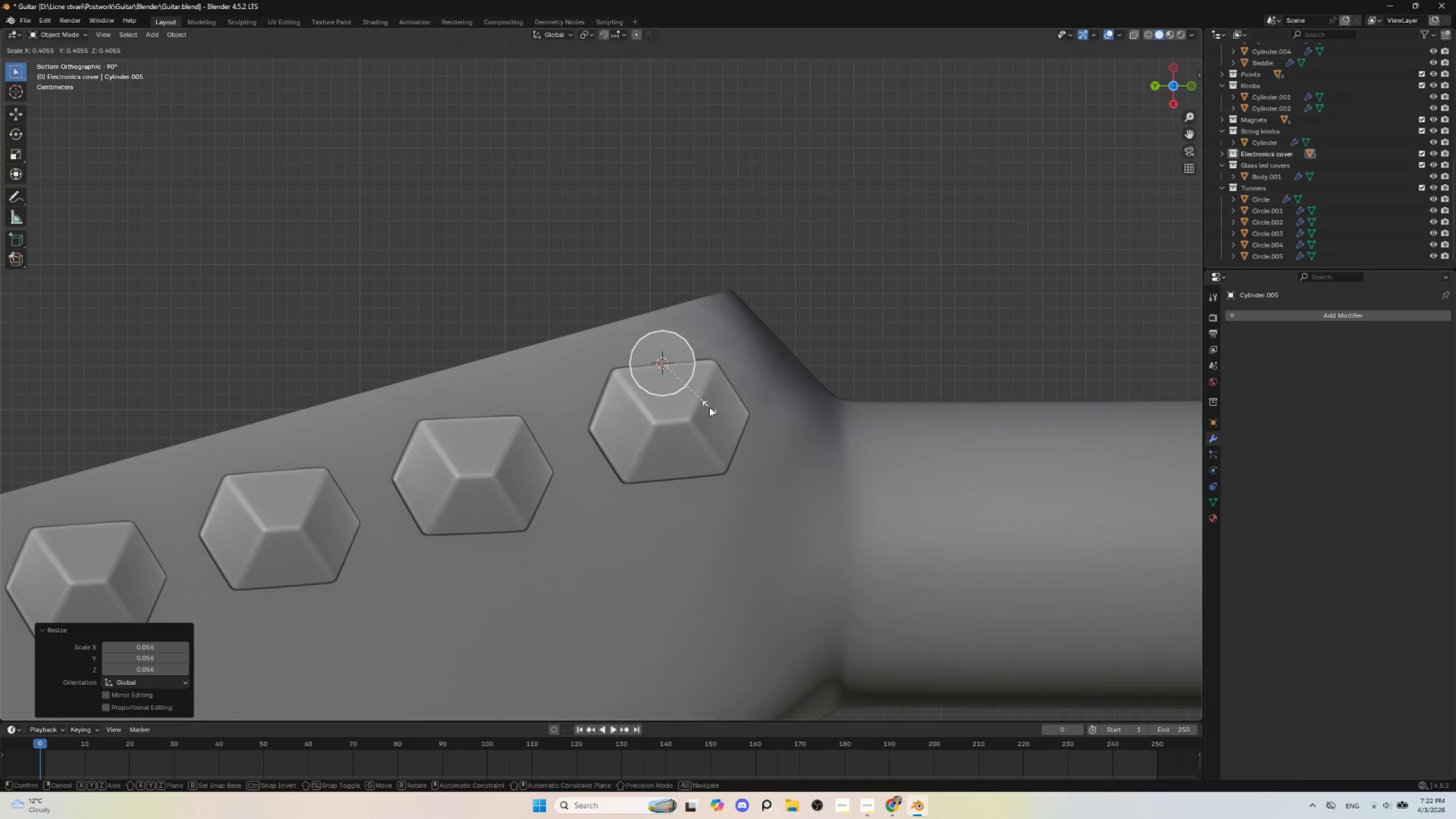 
scroll: coordinate [685, 452], scroll_direction: up, amount: 9.0
 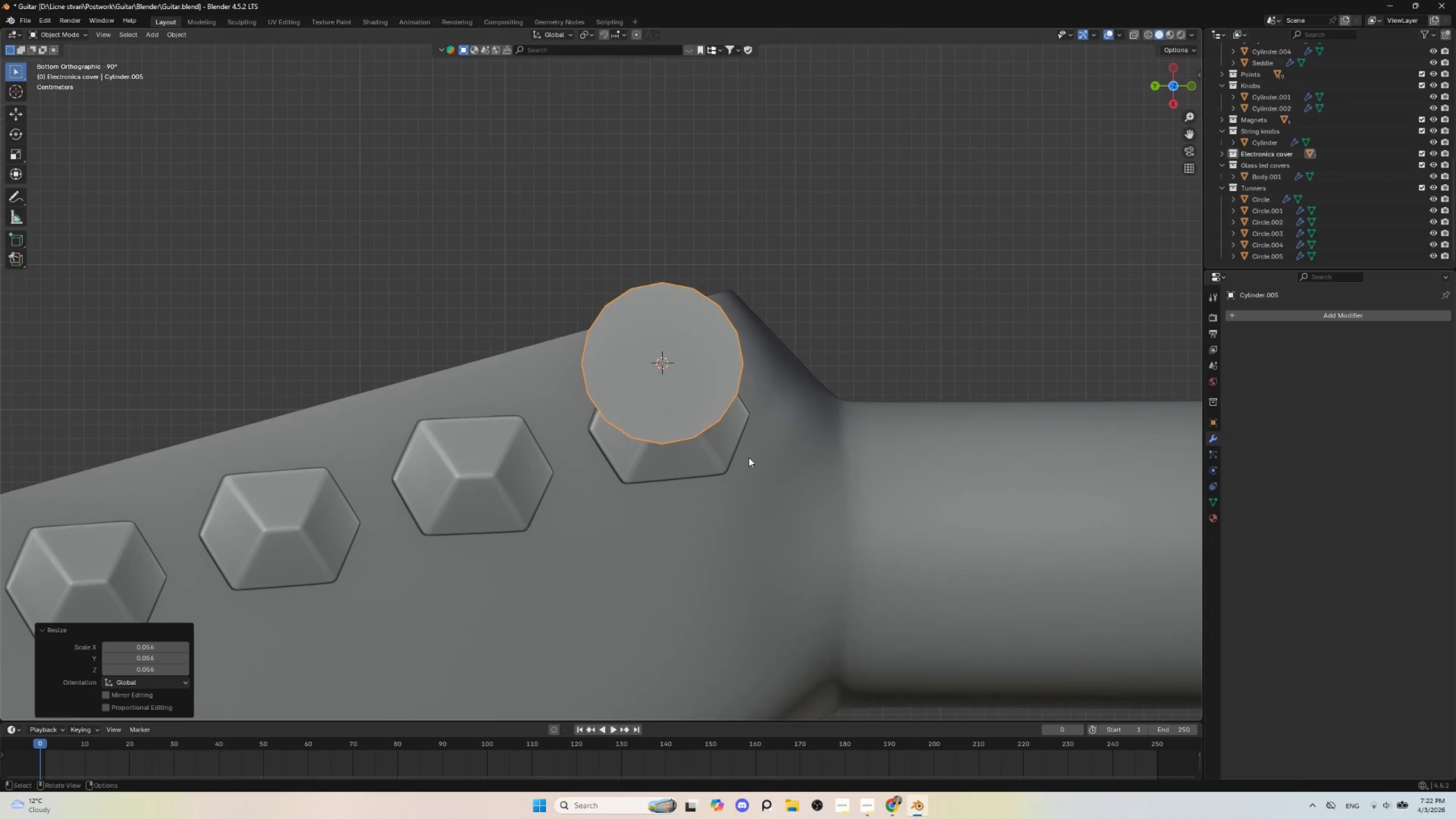 
left_click([709, 407])
 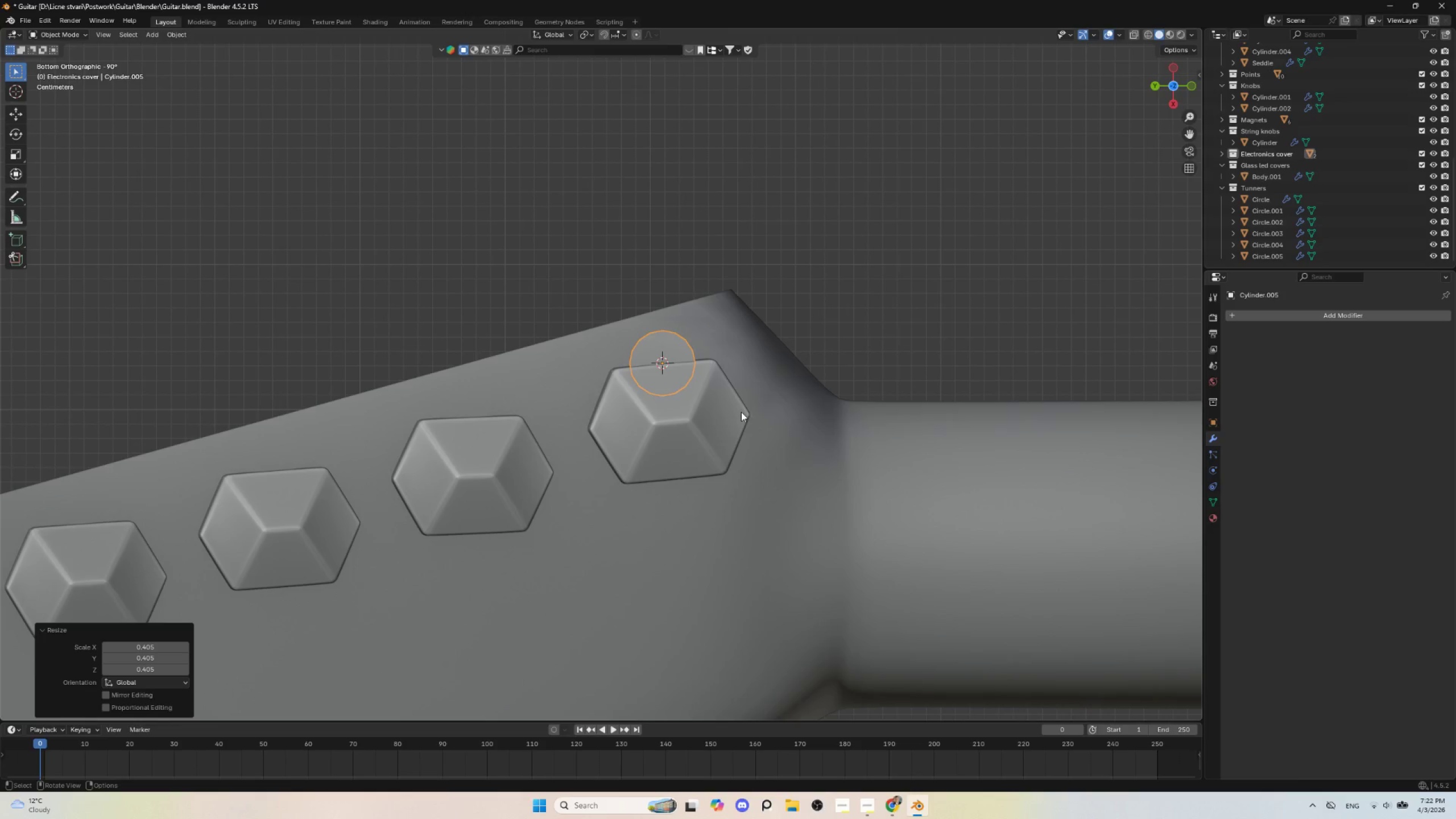 
type(ry)
 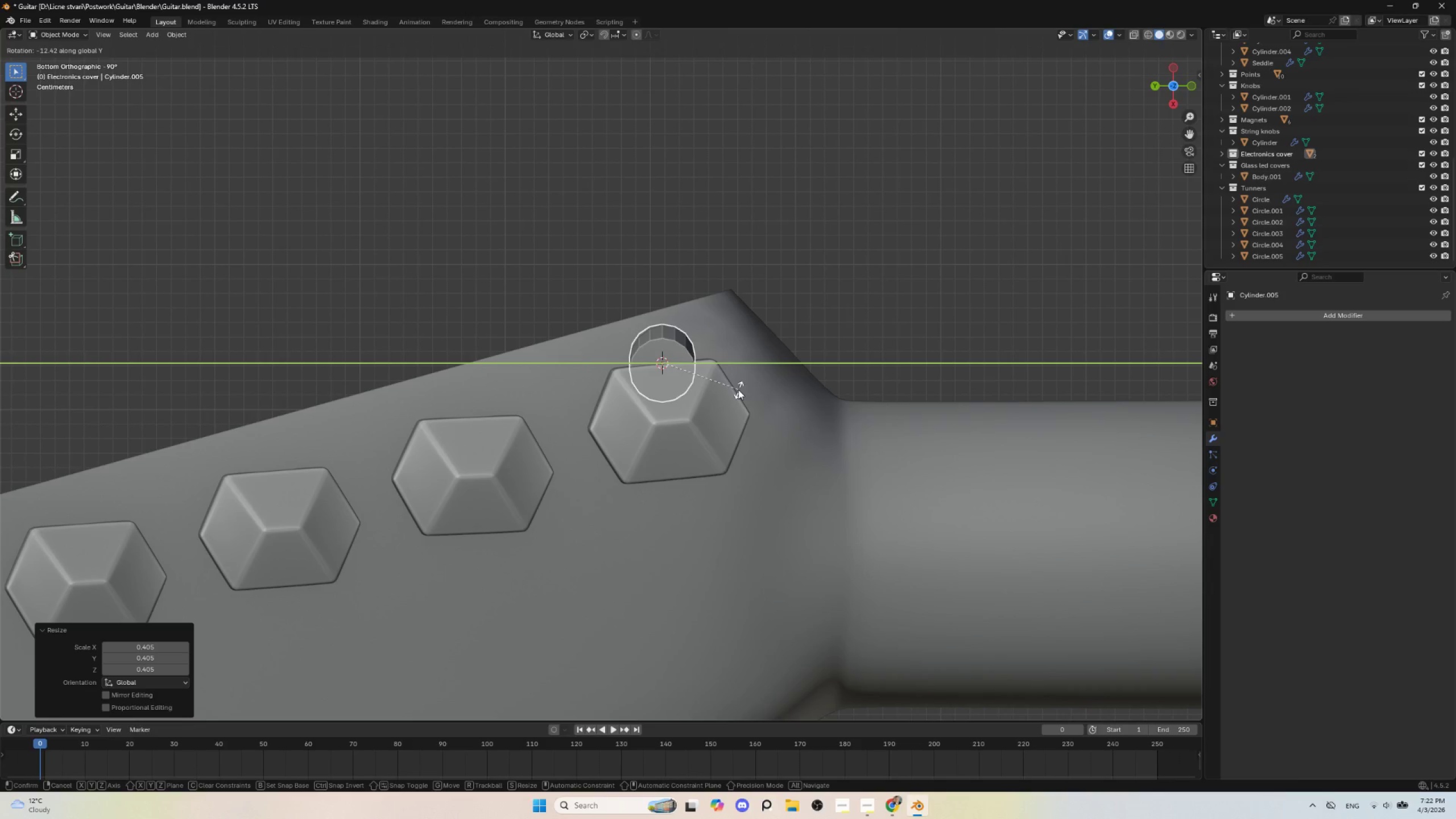 
type(90)
 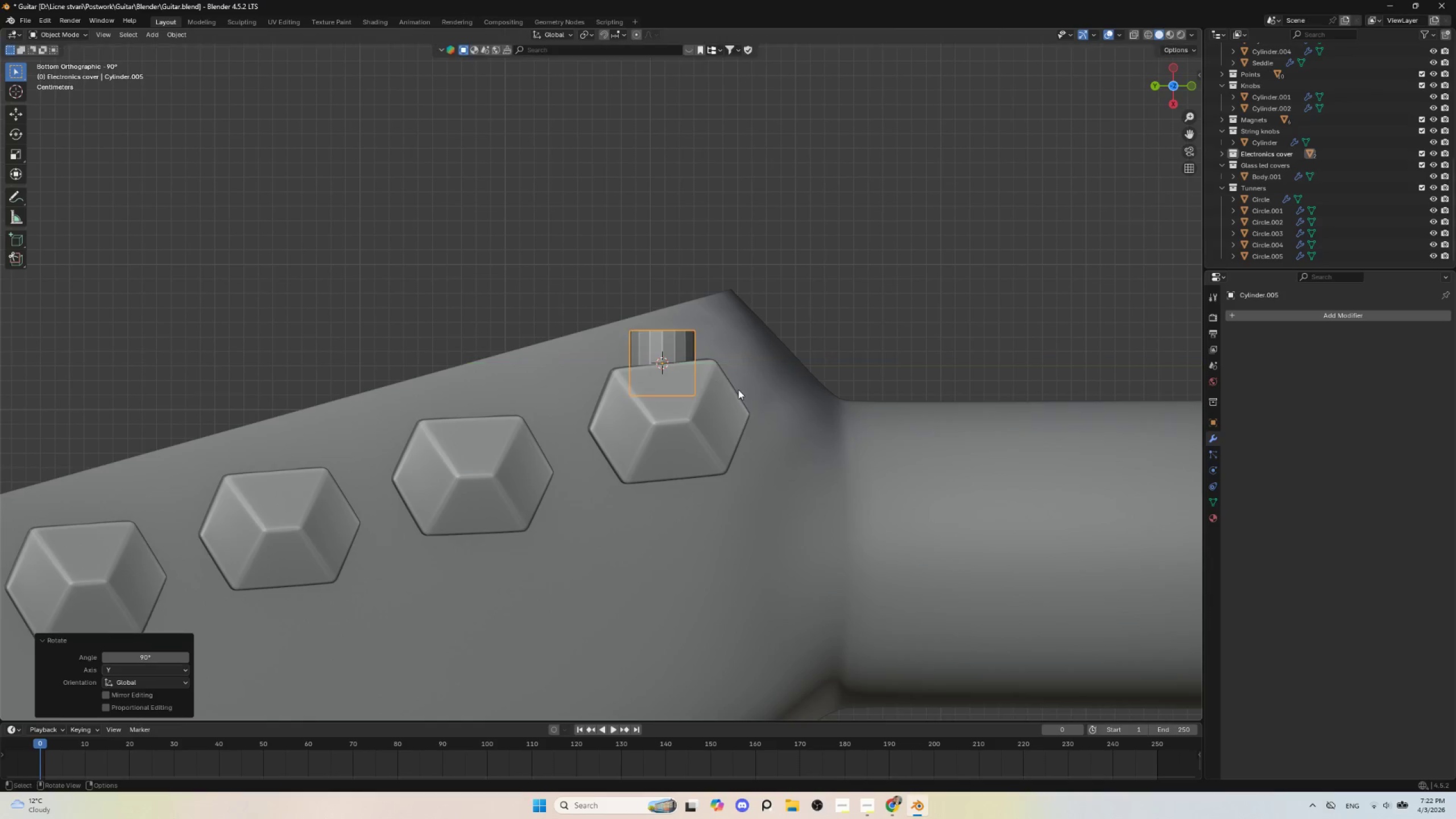 
left_click([738, 390])
 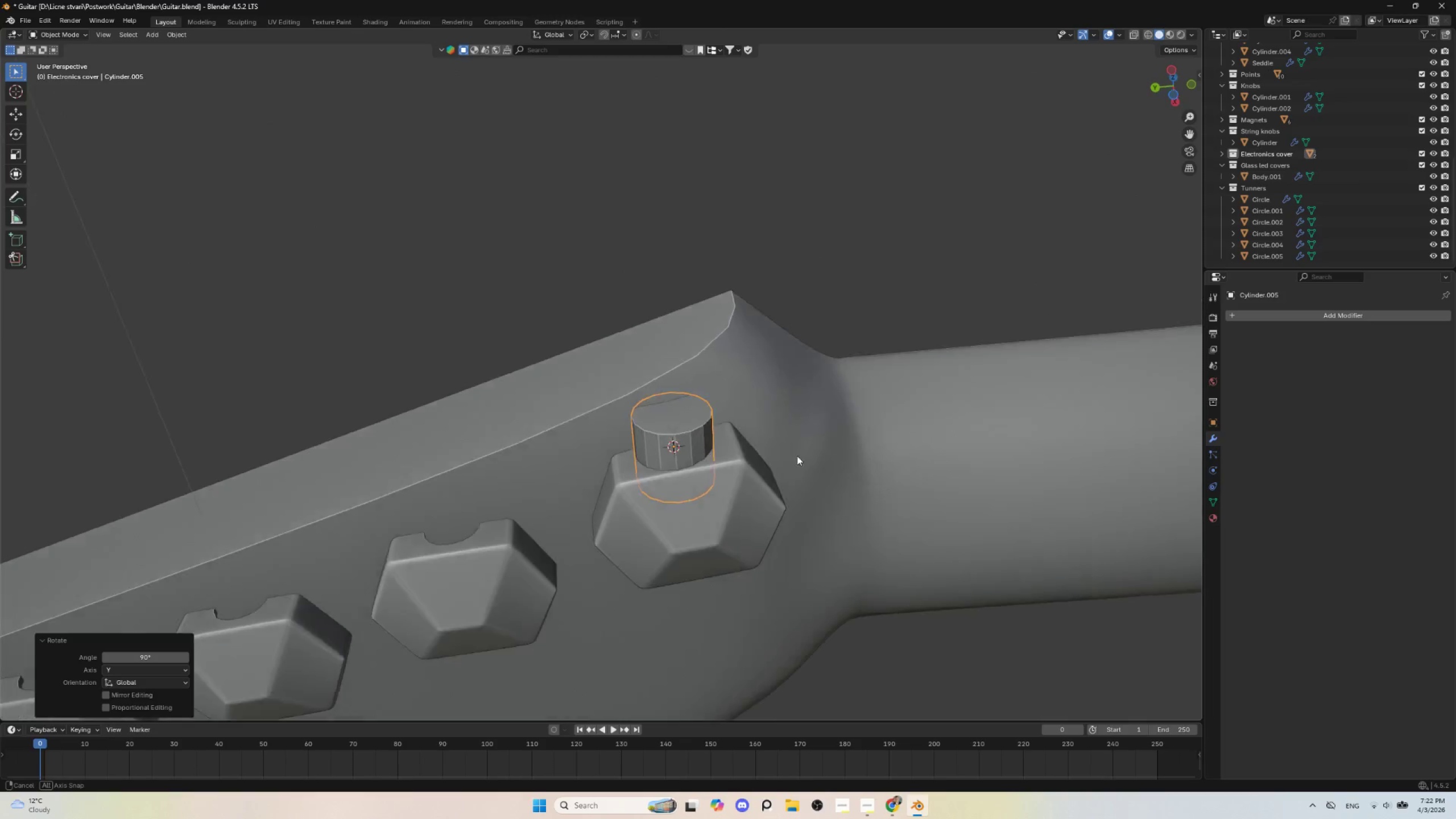 
hold_key(key=AltLeft, duration=0.7)
 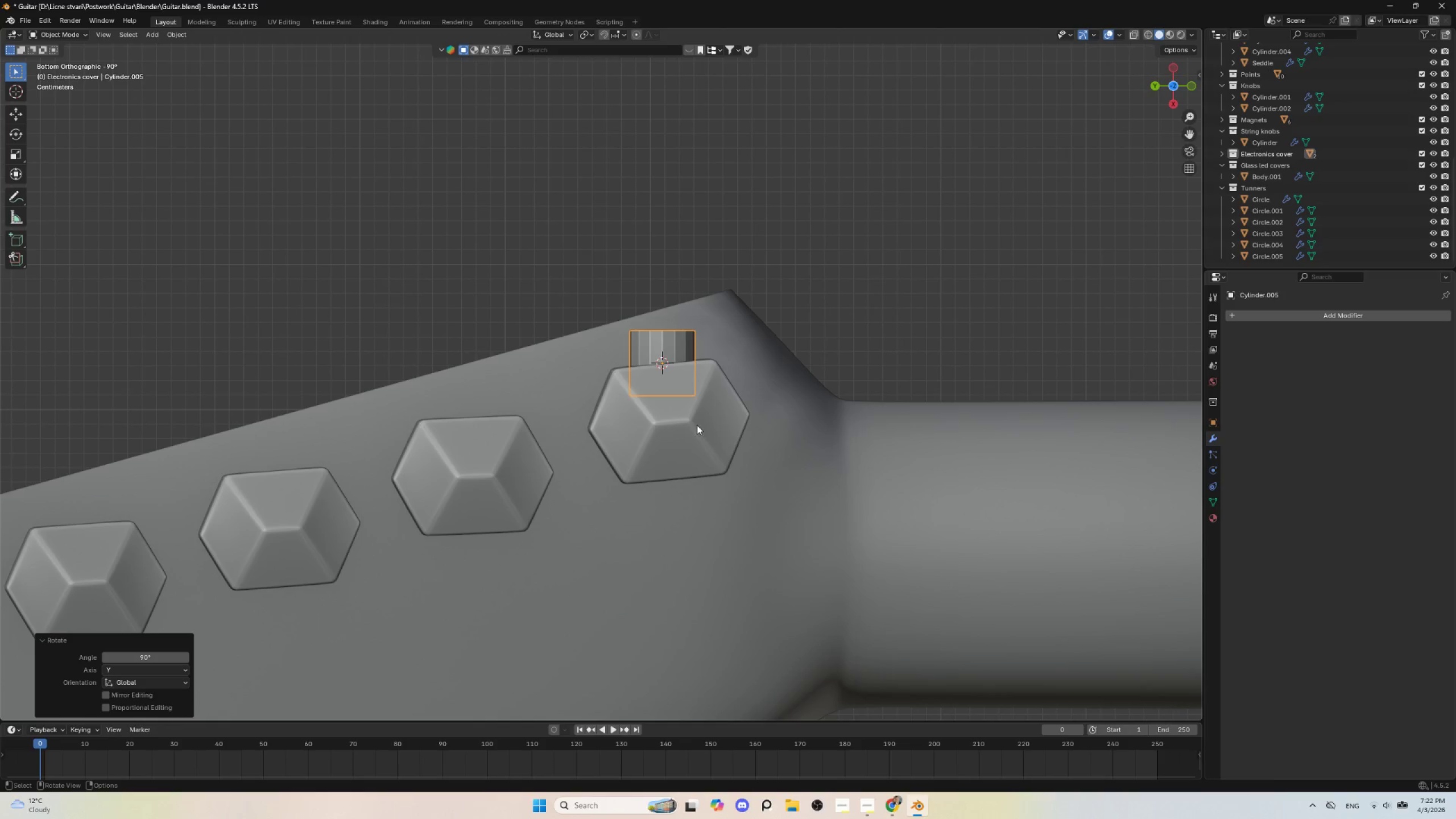 
left_click([696, 424])
 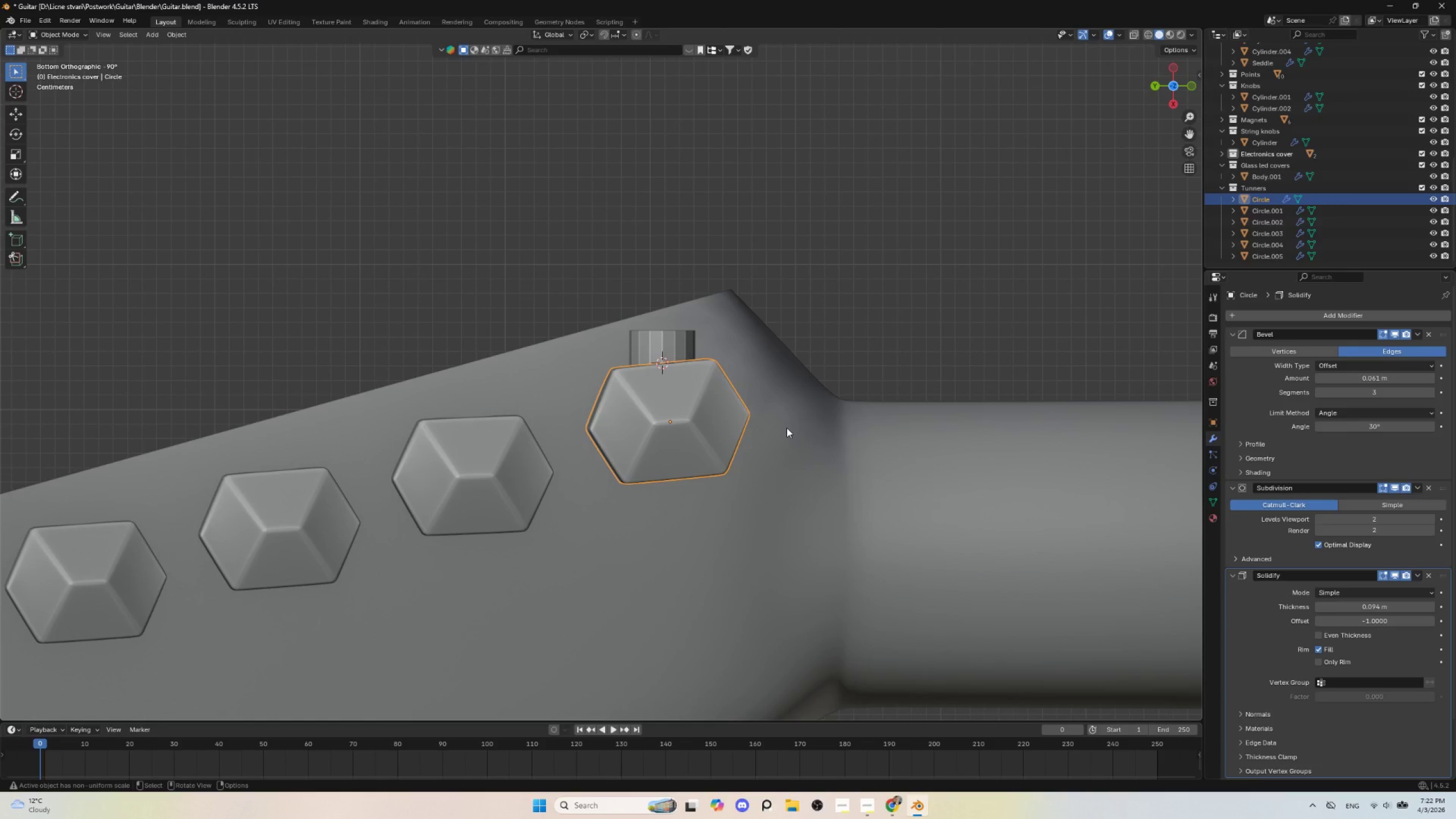 
key(R)
 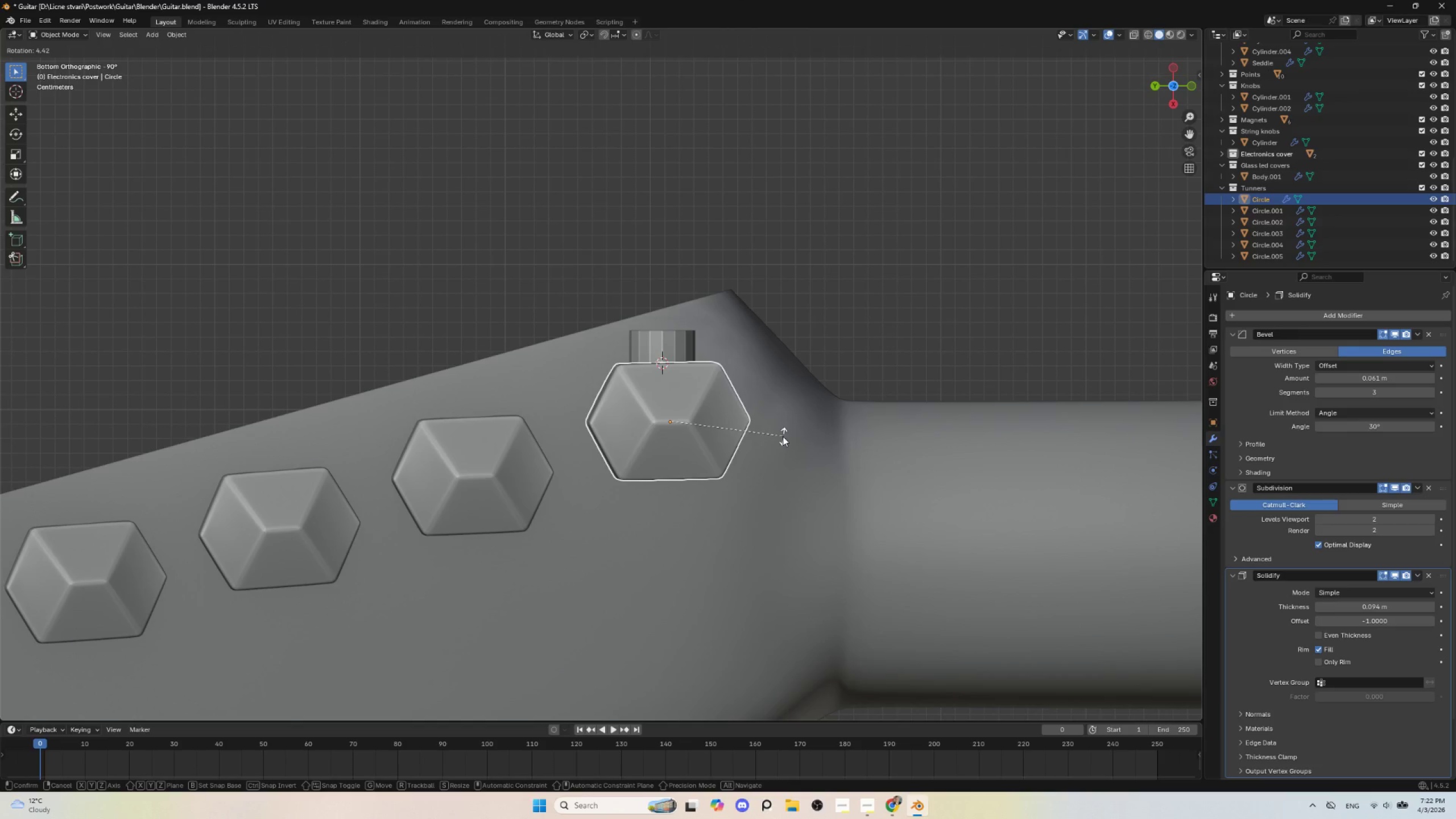 
left_click([783, 436])
 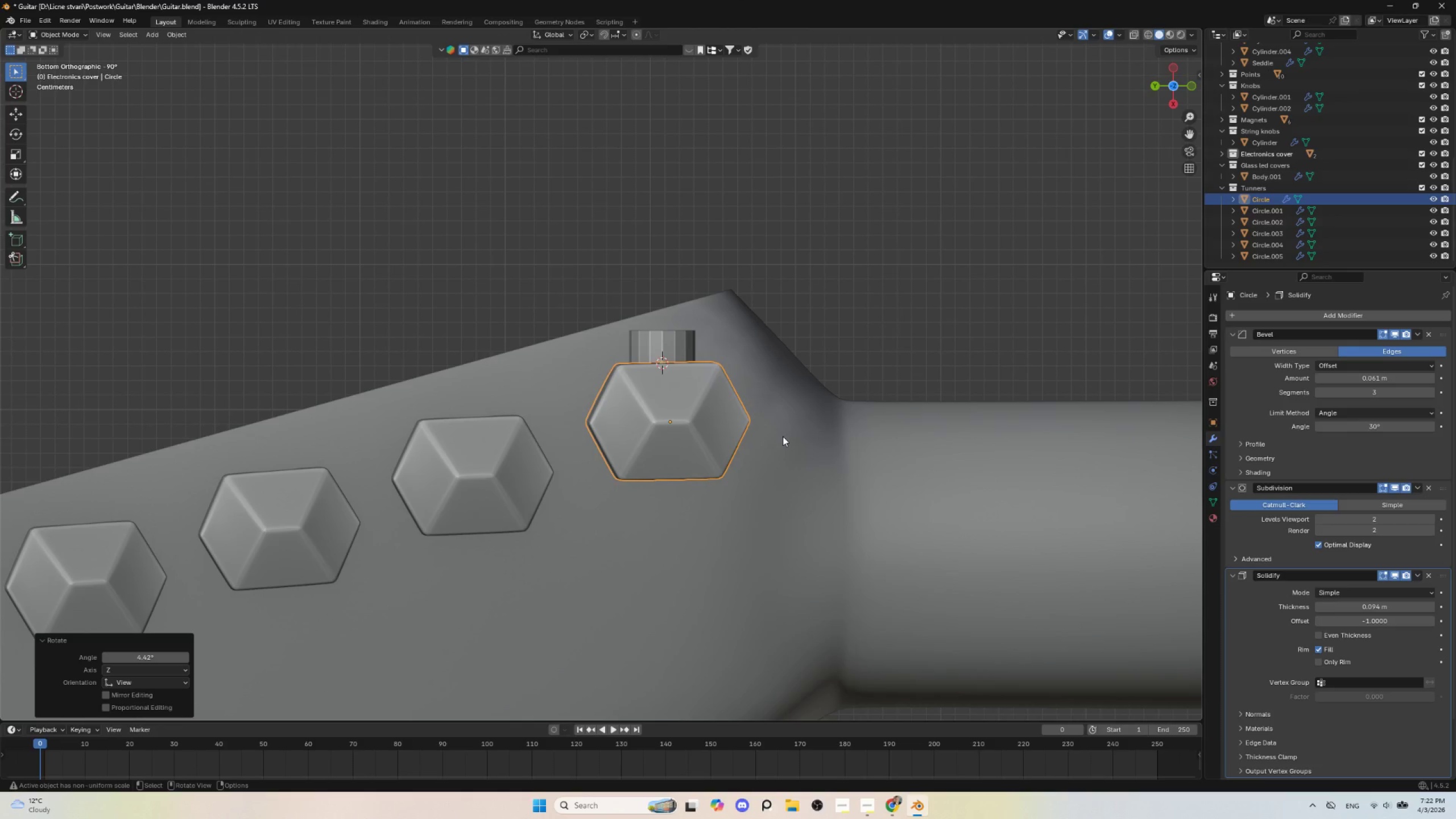 
key(G)
 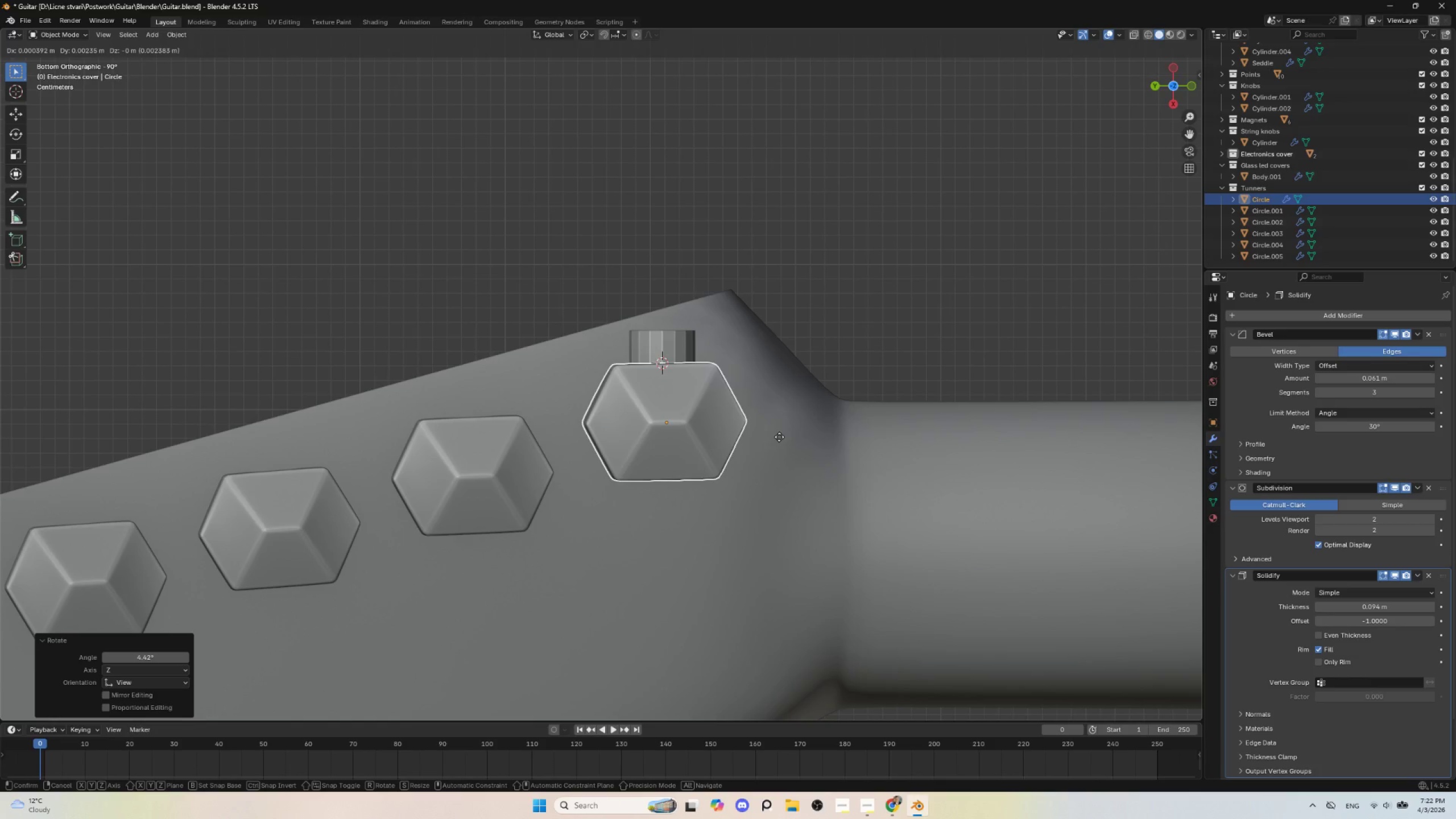 
left_click([779, 437])
 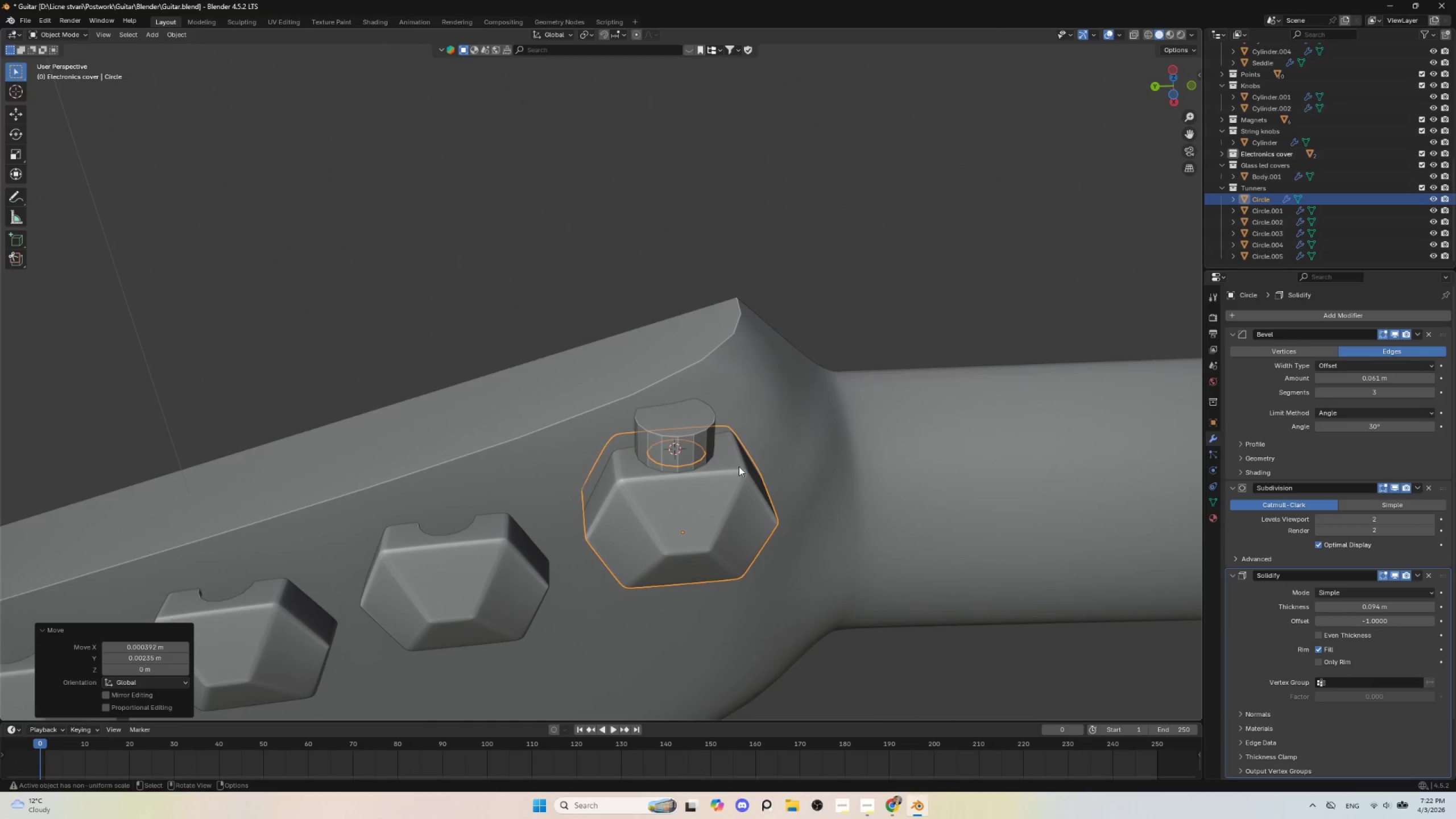 
left_click([684, 437])
 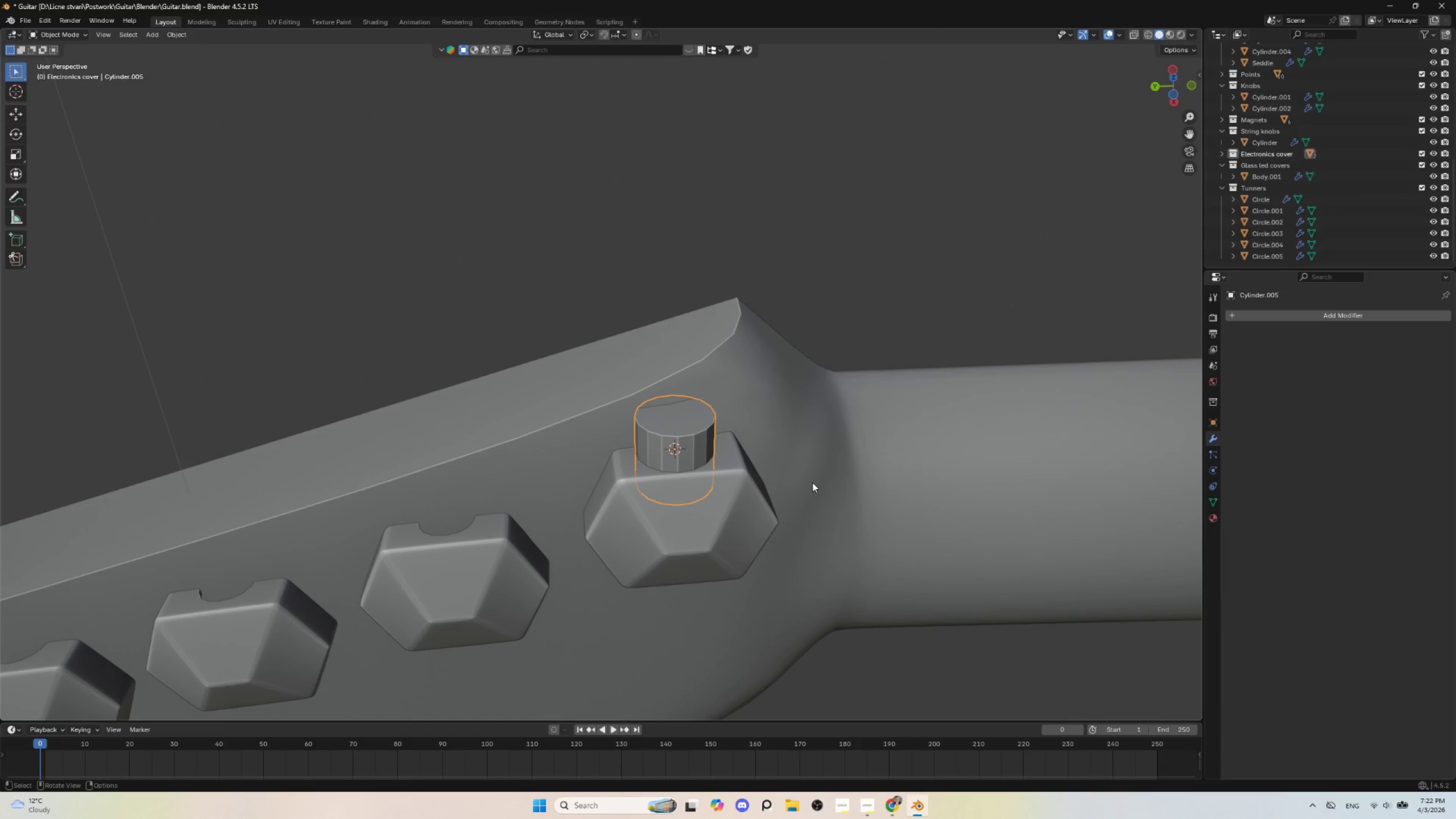 
key(S)
 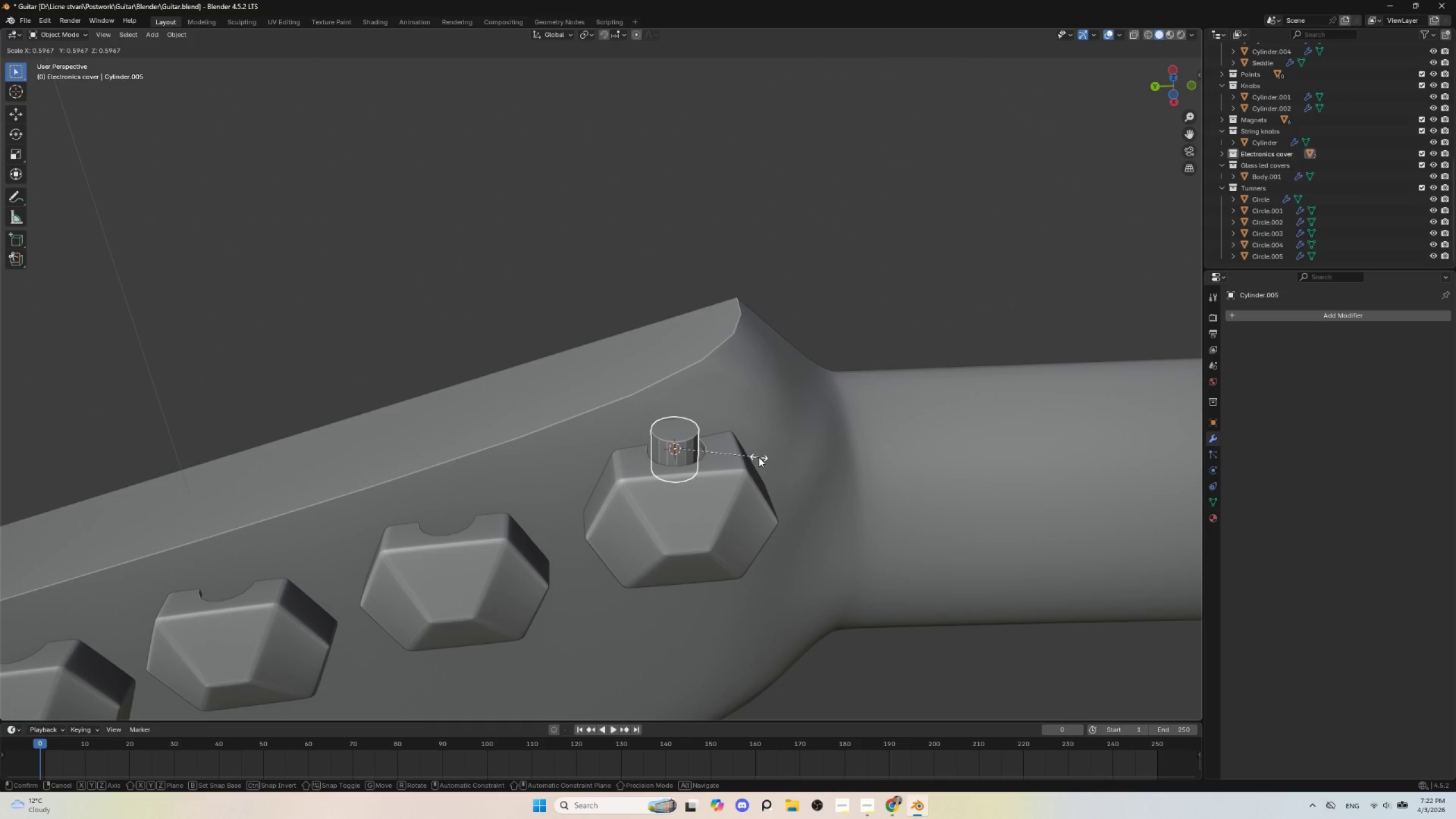 
left_click([759, 457])
 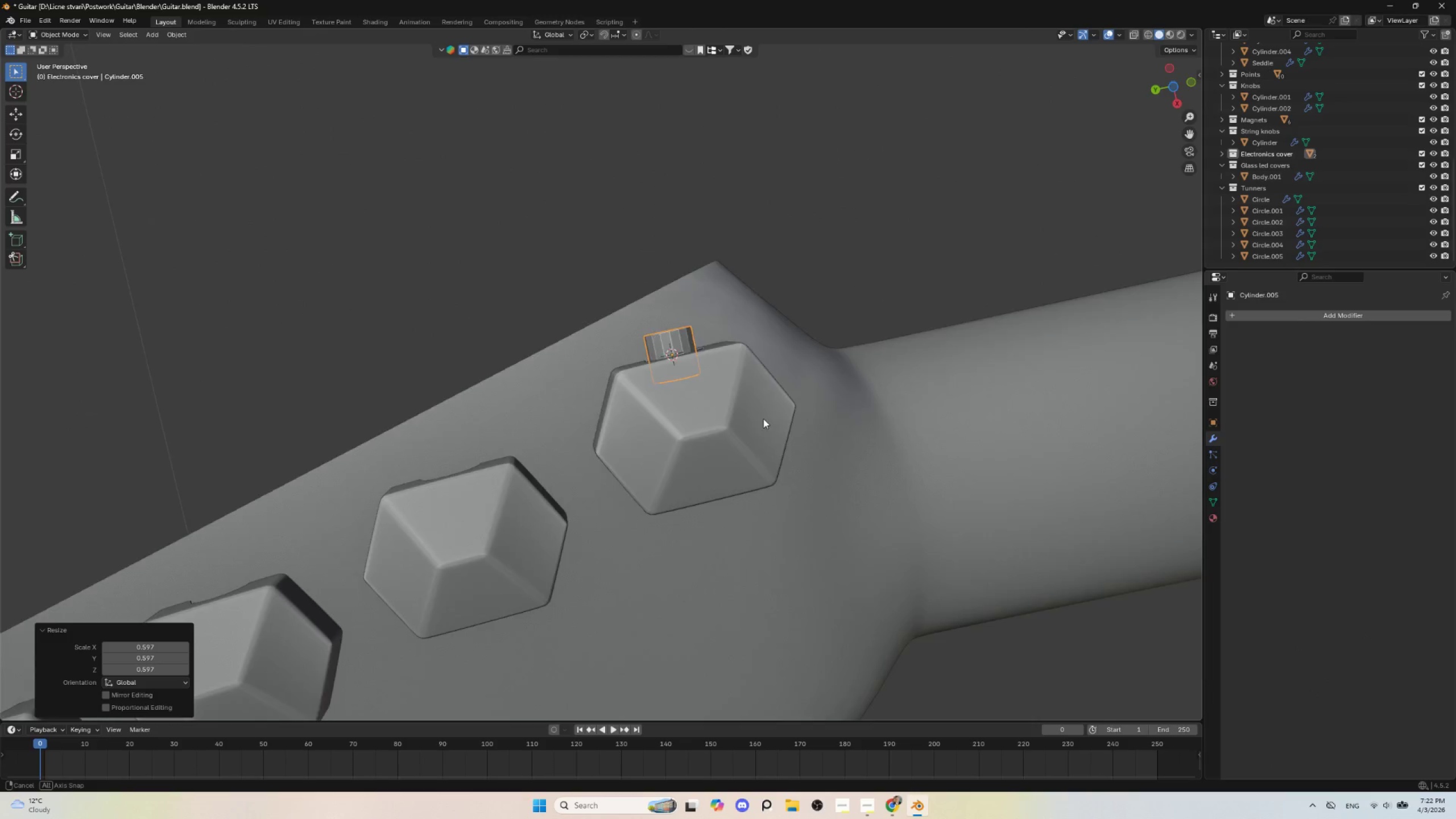 
hold_key(key=AltLeft, duration=0.58)
 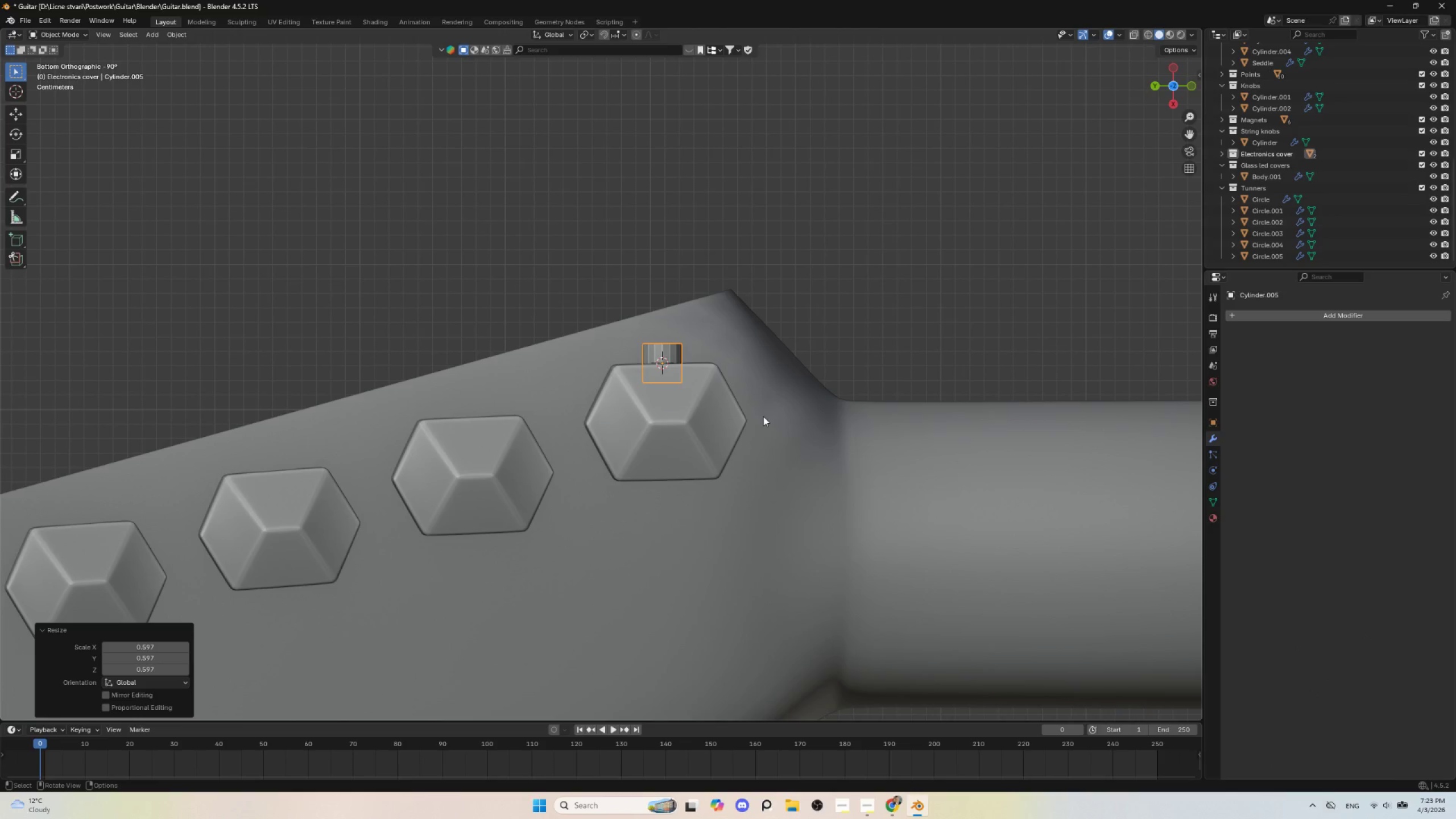 
key(G)
 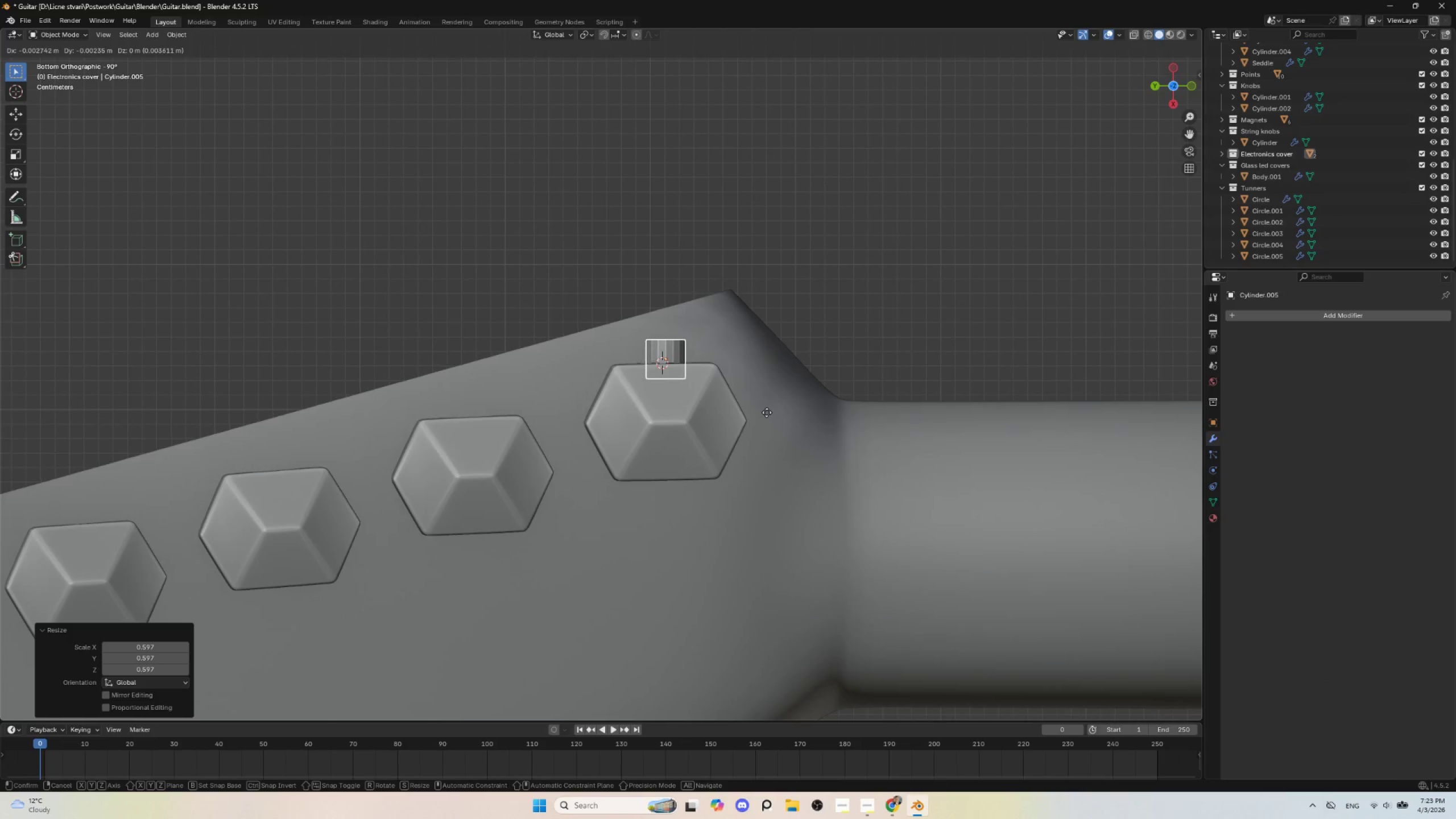 
left_click([767, 412])
 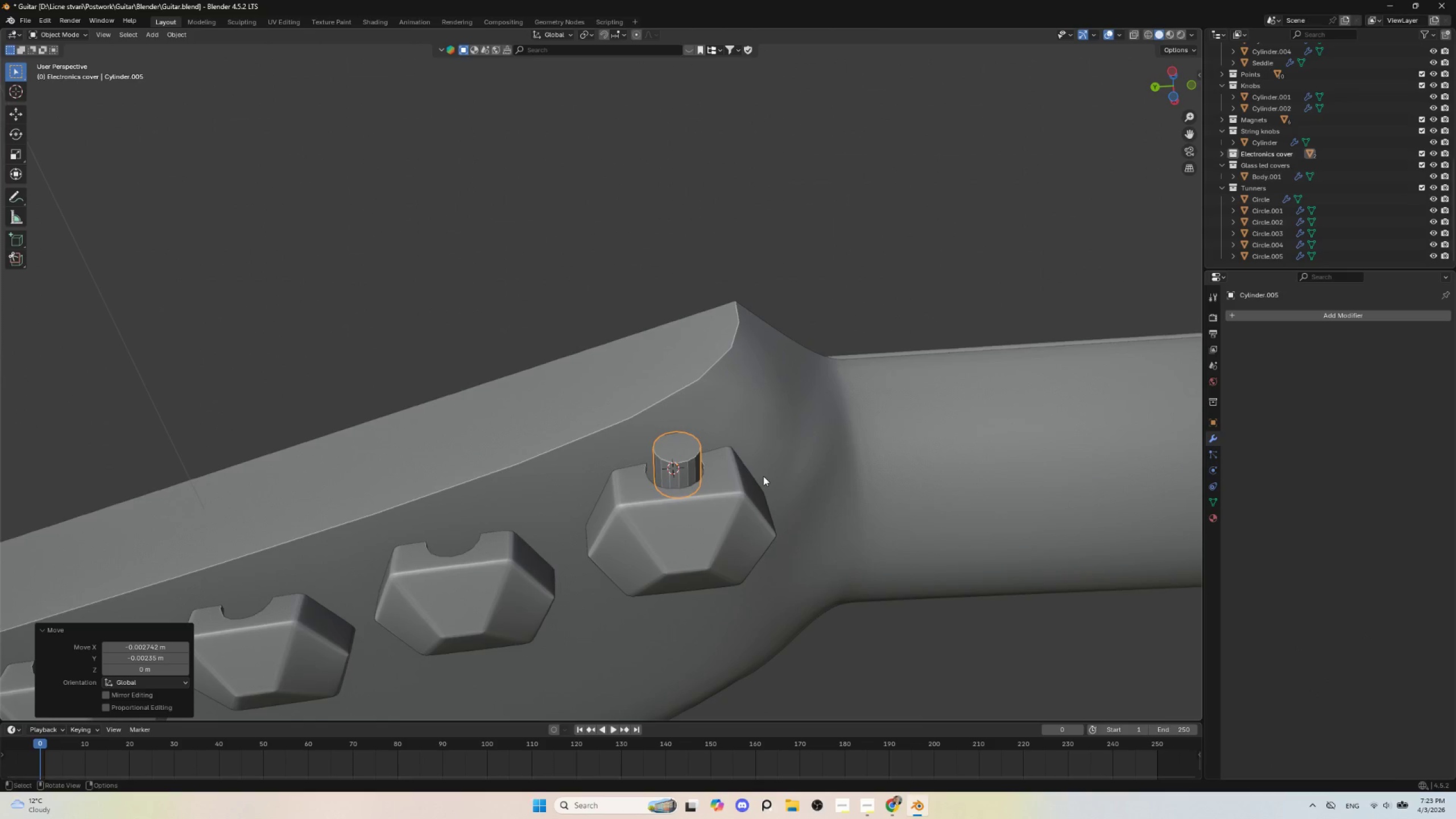 
scroll: coordinate [762, 496], scroll_direction: up, amount: 1.0
 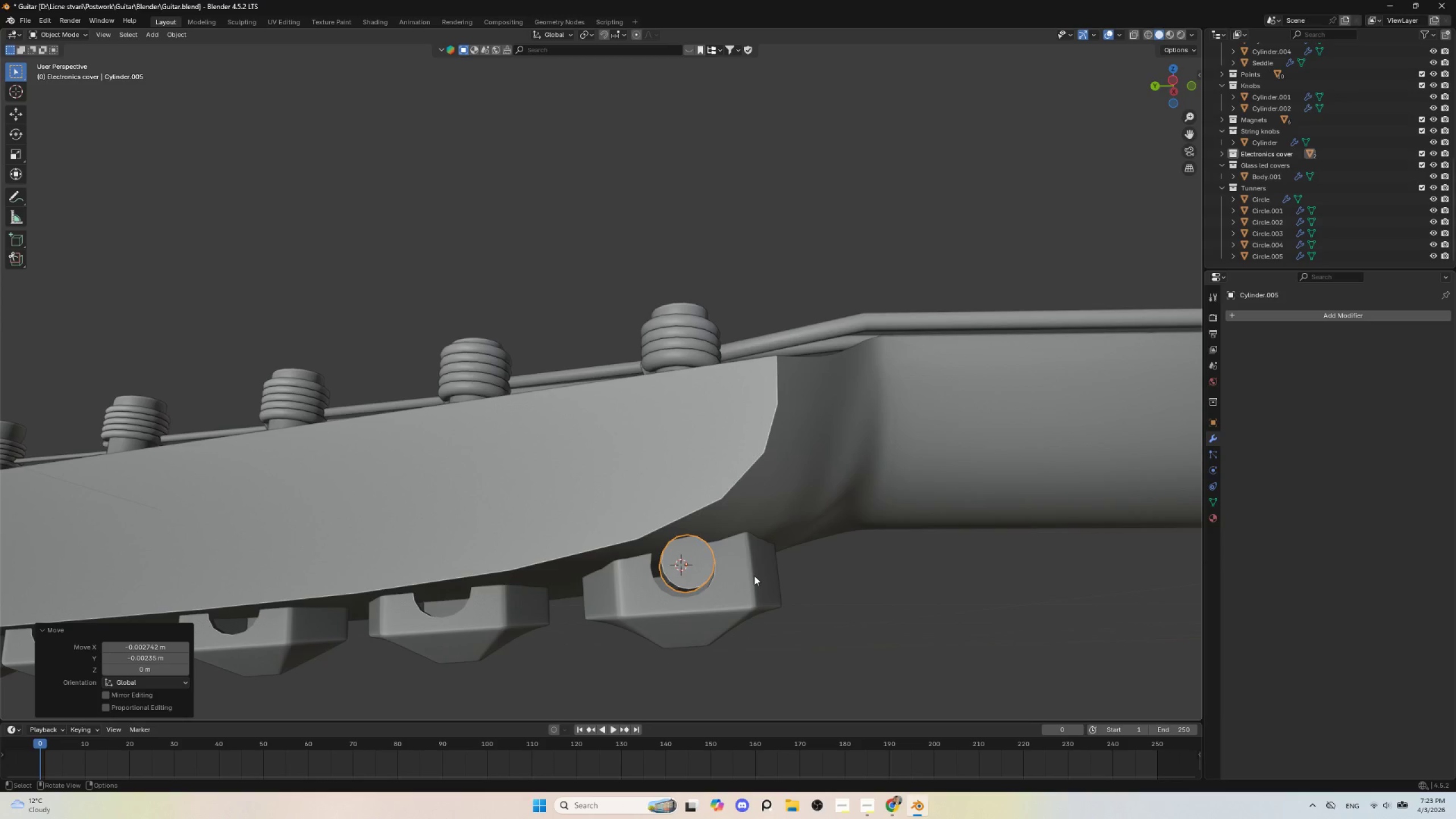 
key(G)
 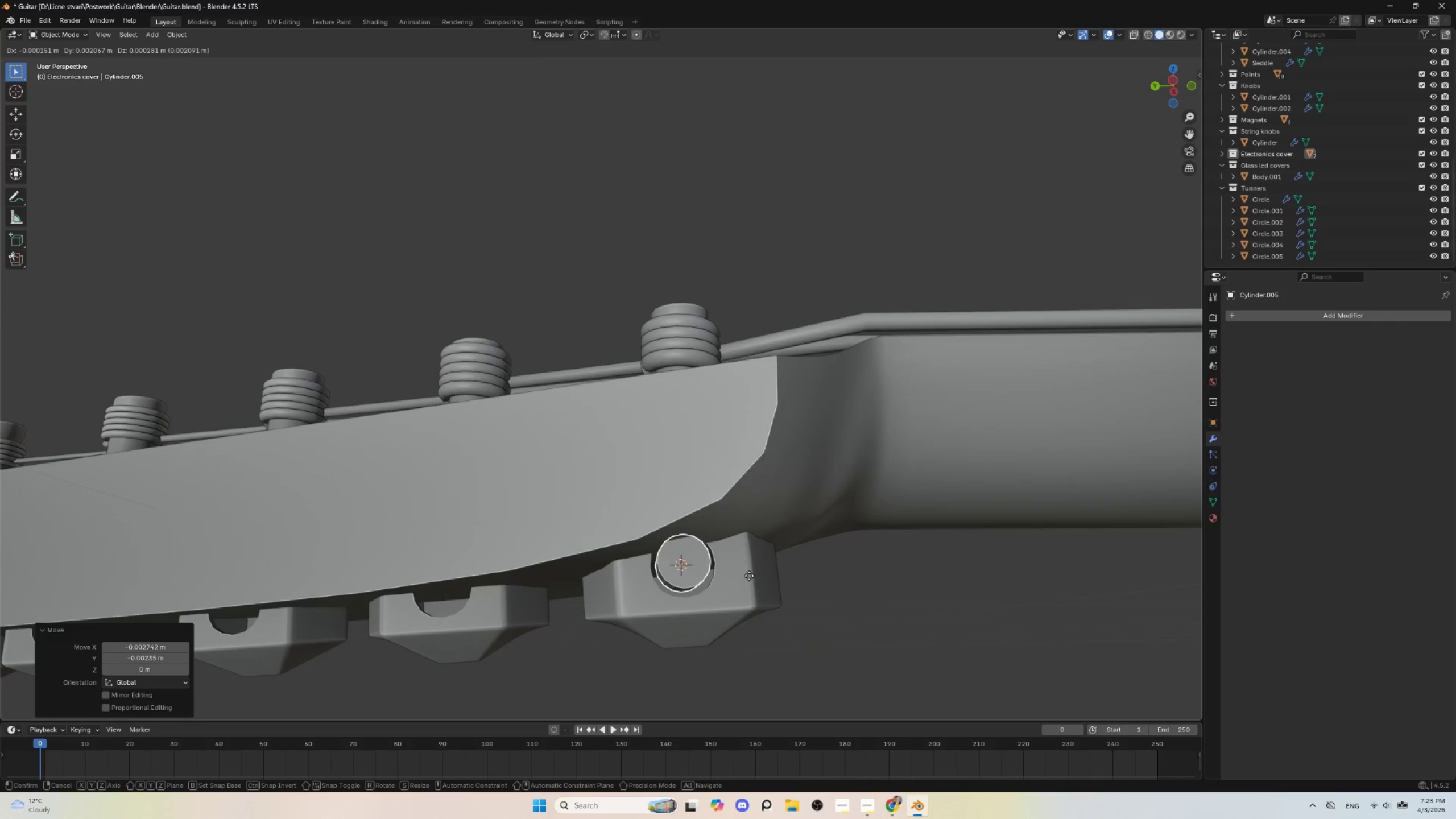 
left_click([749, 576])
 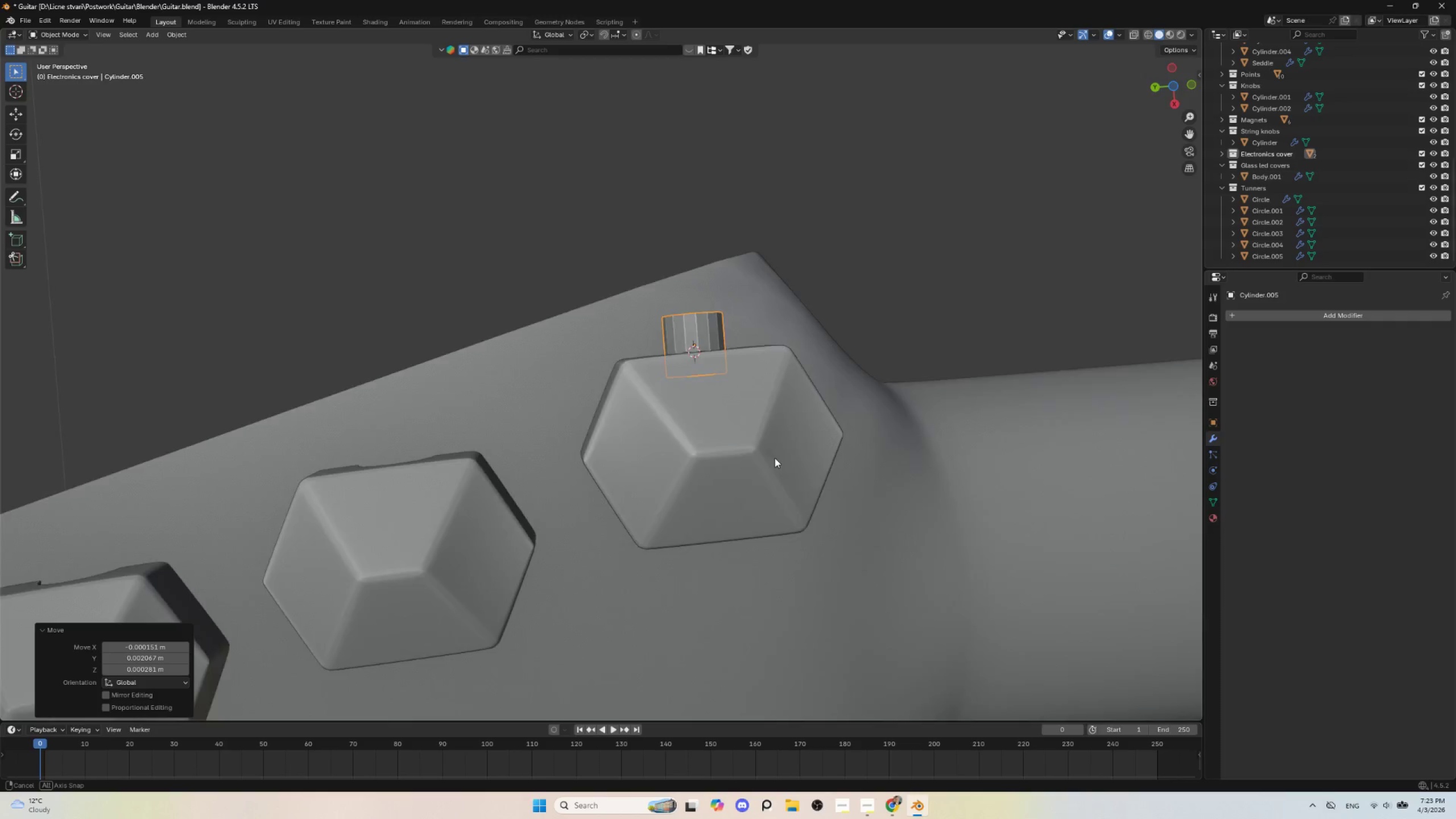 
hold_key(key=AltLeft, duration=0.62)
 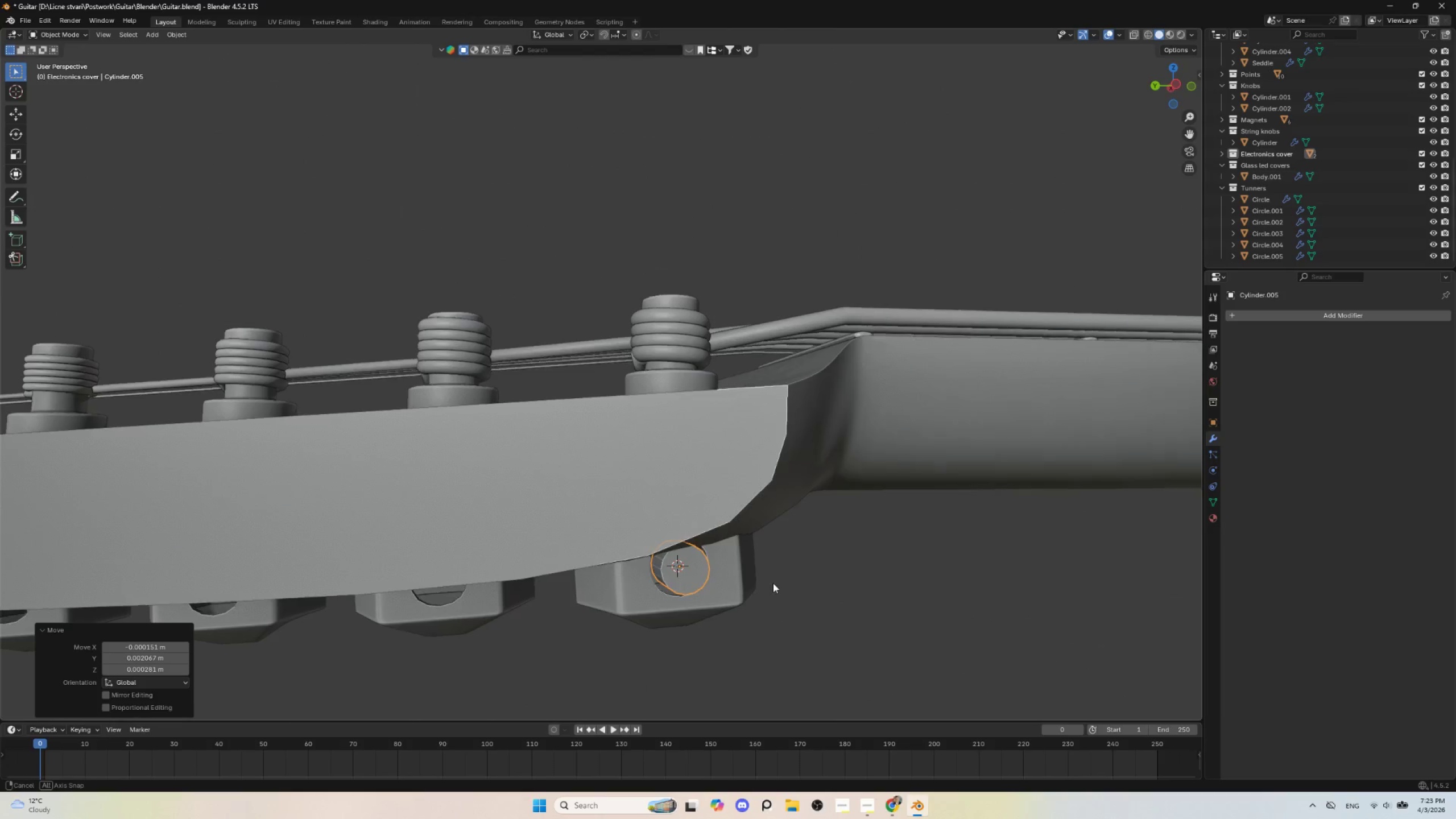 
hold_key(key=AltLeft, duration=0.47)
 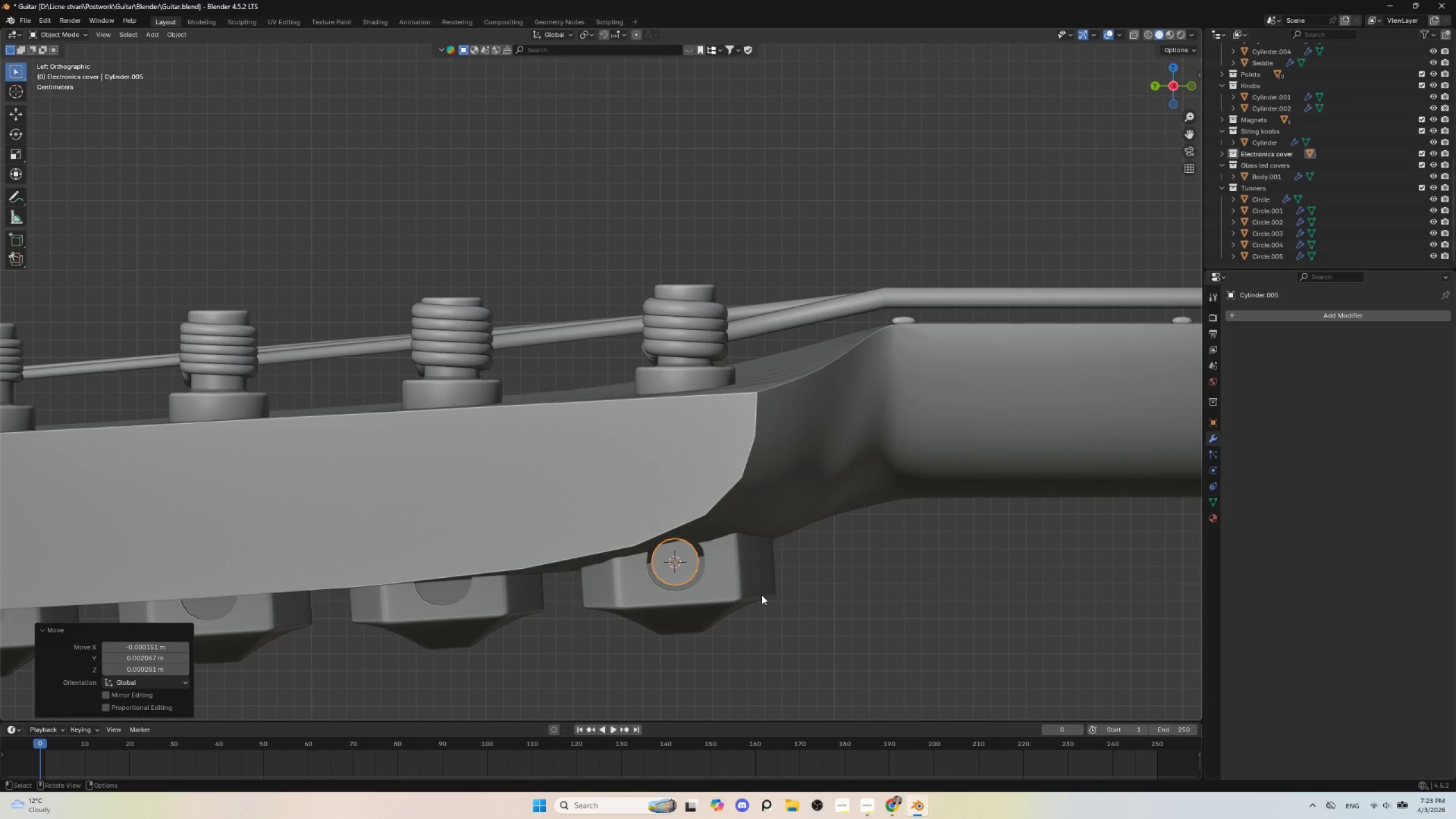 
key(S)
 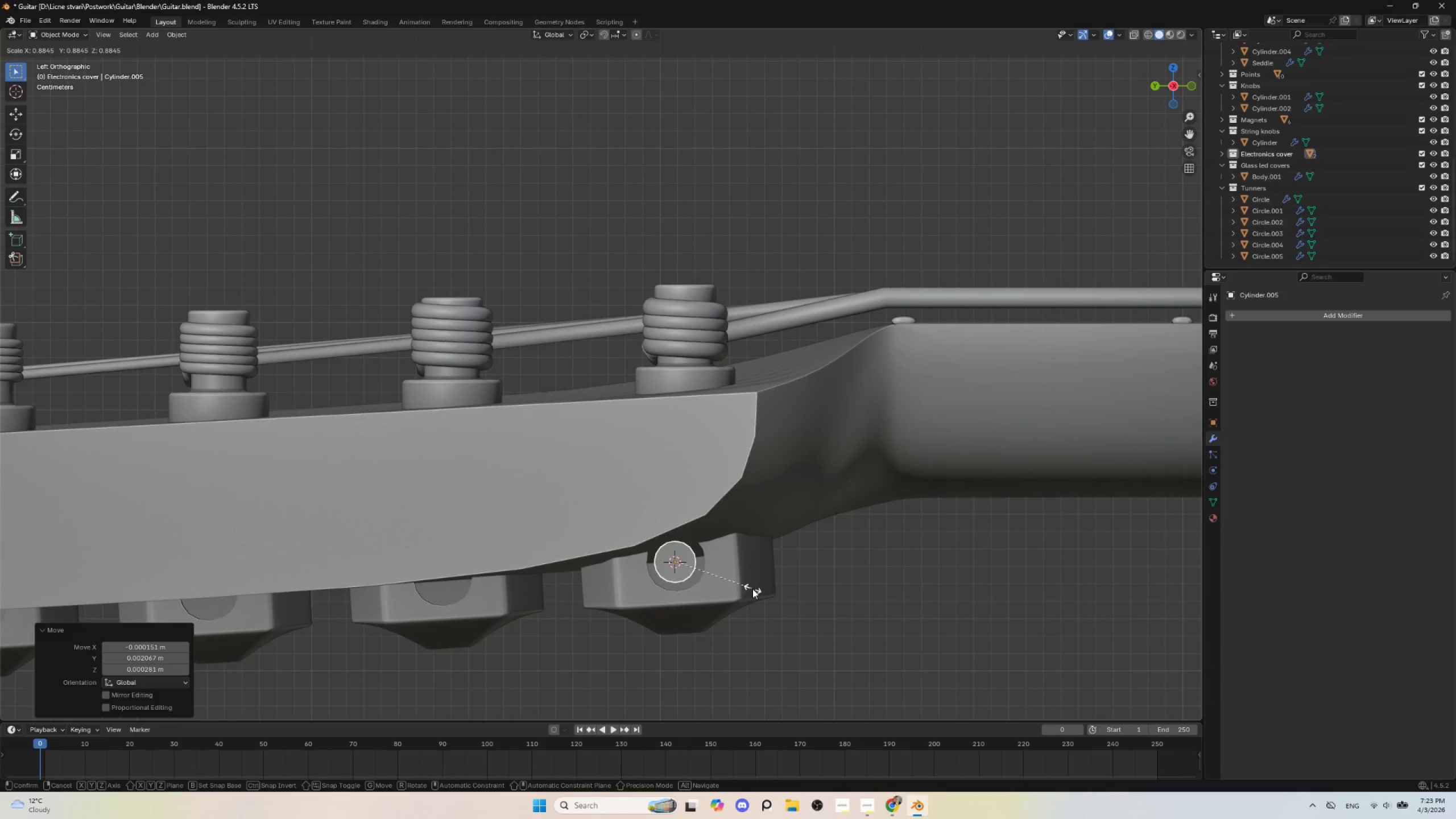 
left_click([752, 589])
 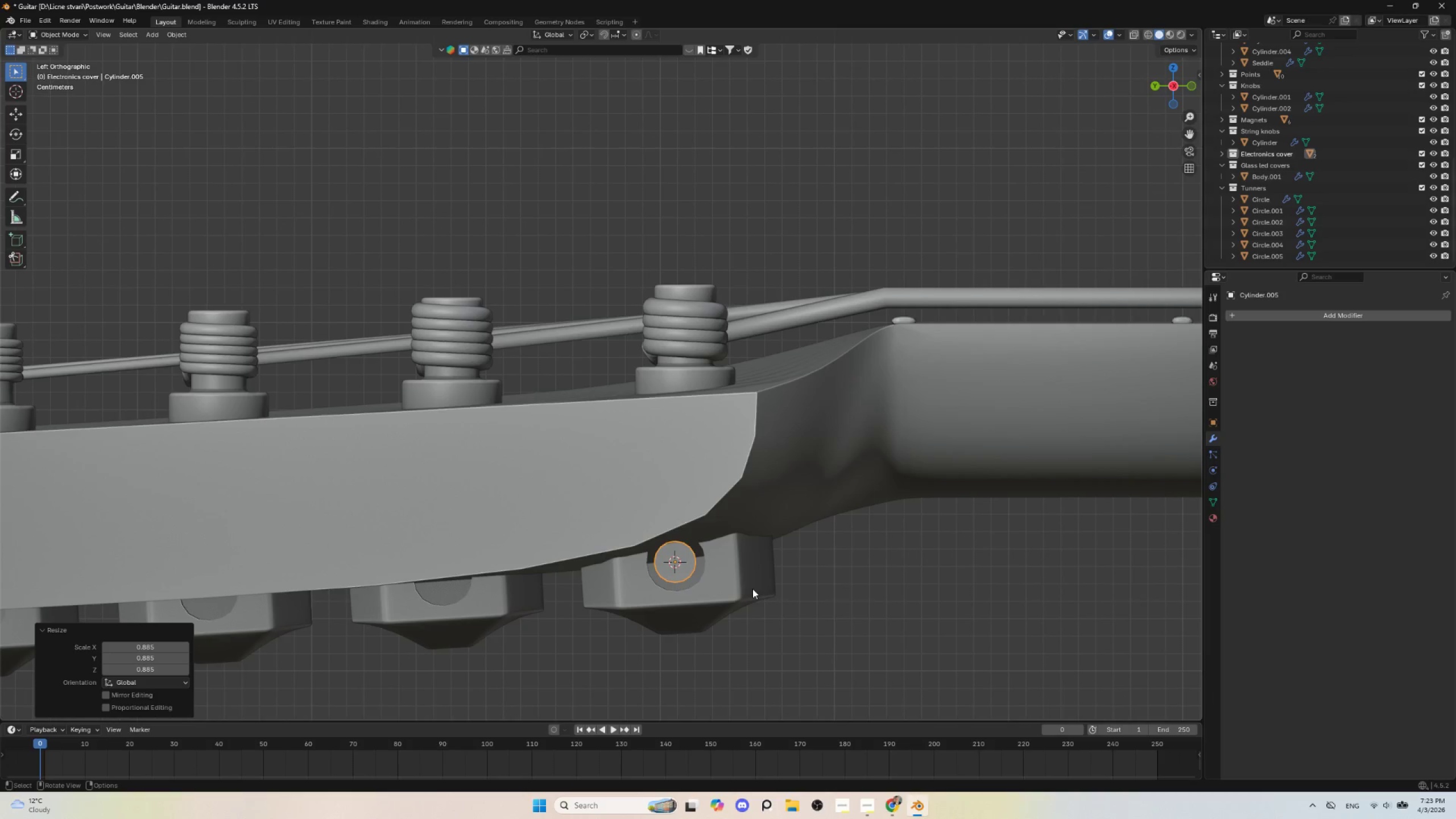 
key(G)
 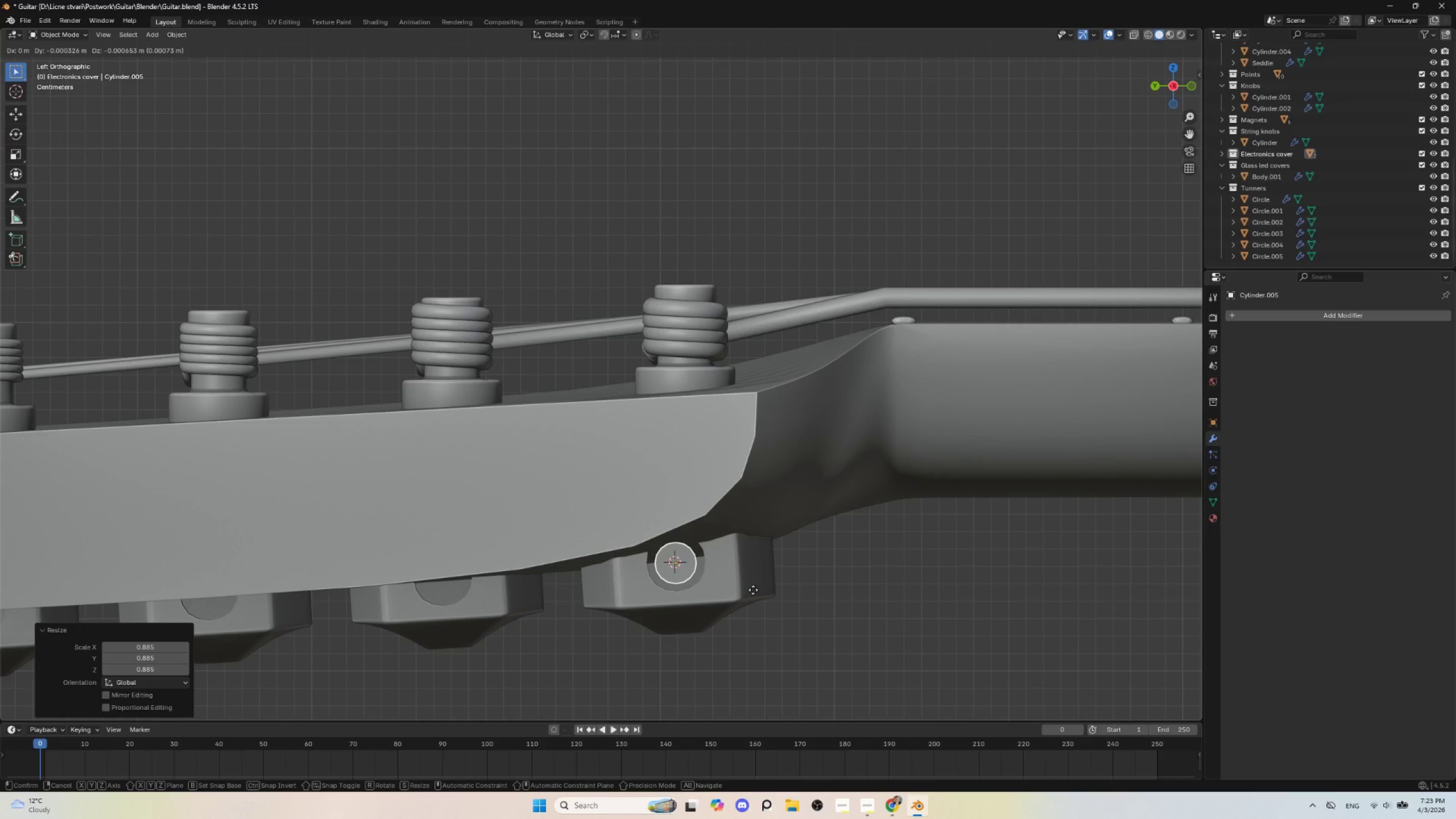 
left_click([753, 590])
 